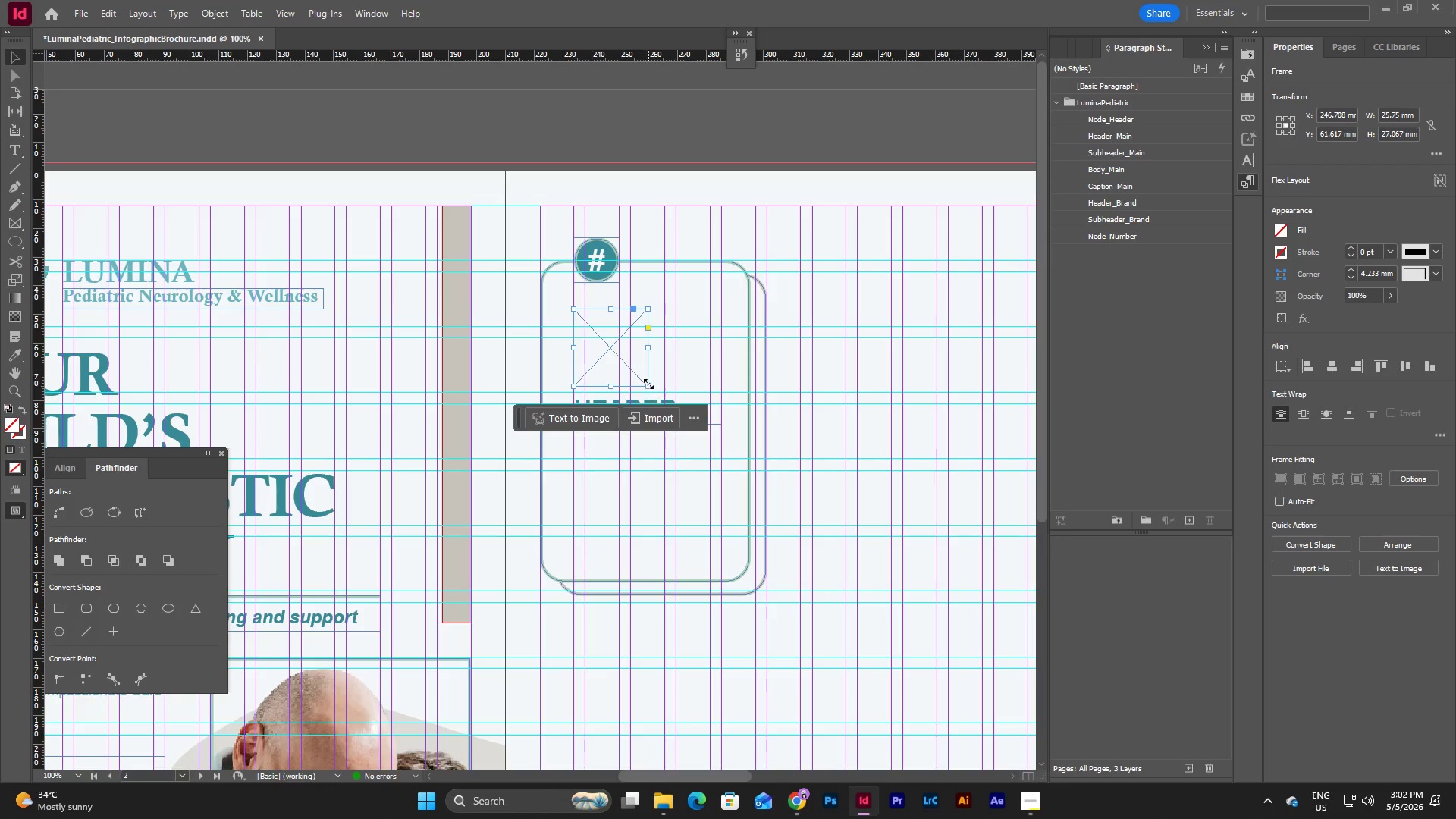 
left_click_drag(start_coordinate=[648, 384], to_coordinate=[648, 372])
 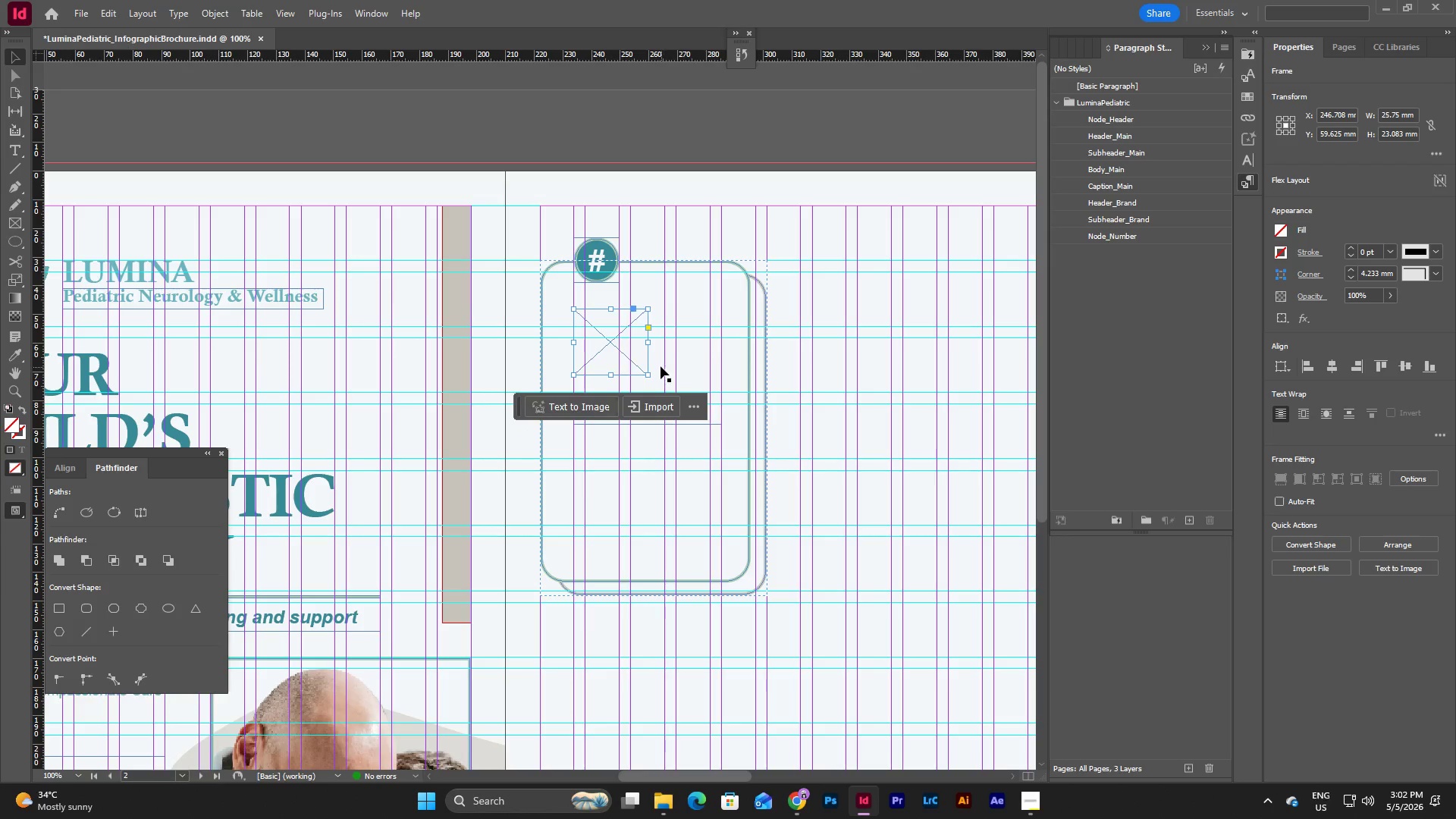 
left_click([658, 366])
 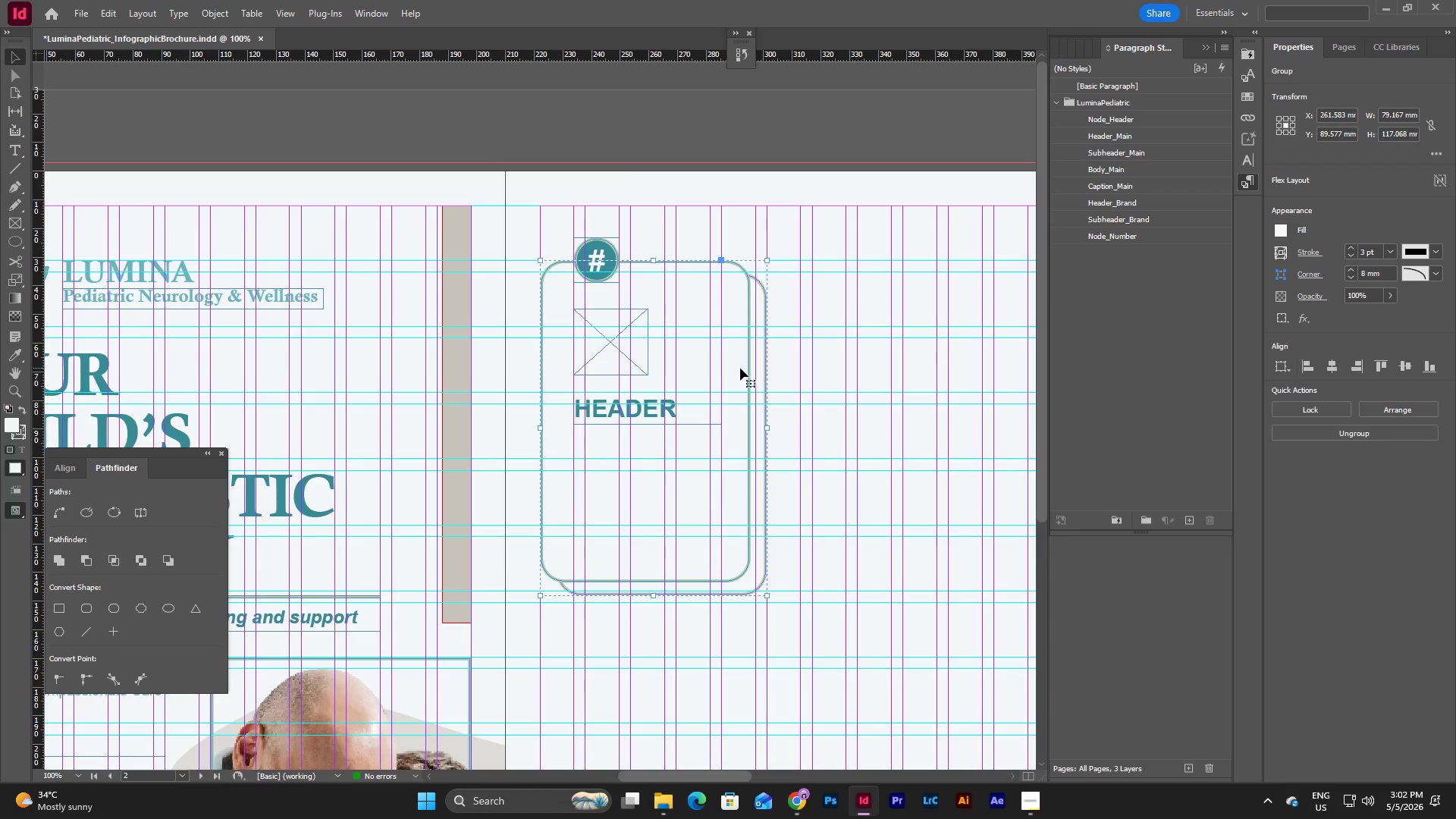 
scroll: coordinate [740, 368], scroll_direction: none, amount: 0.0
 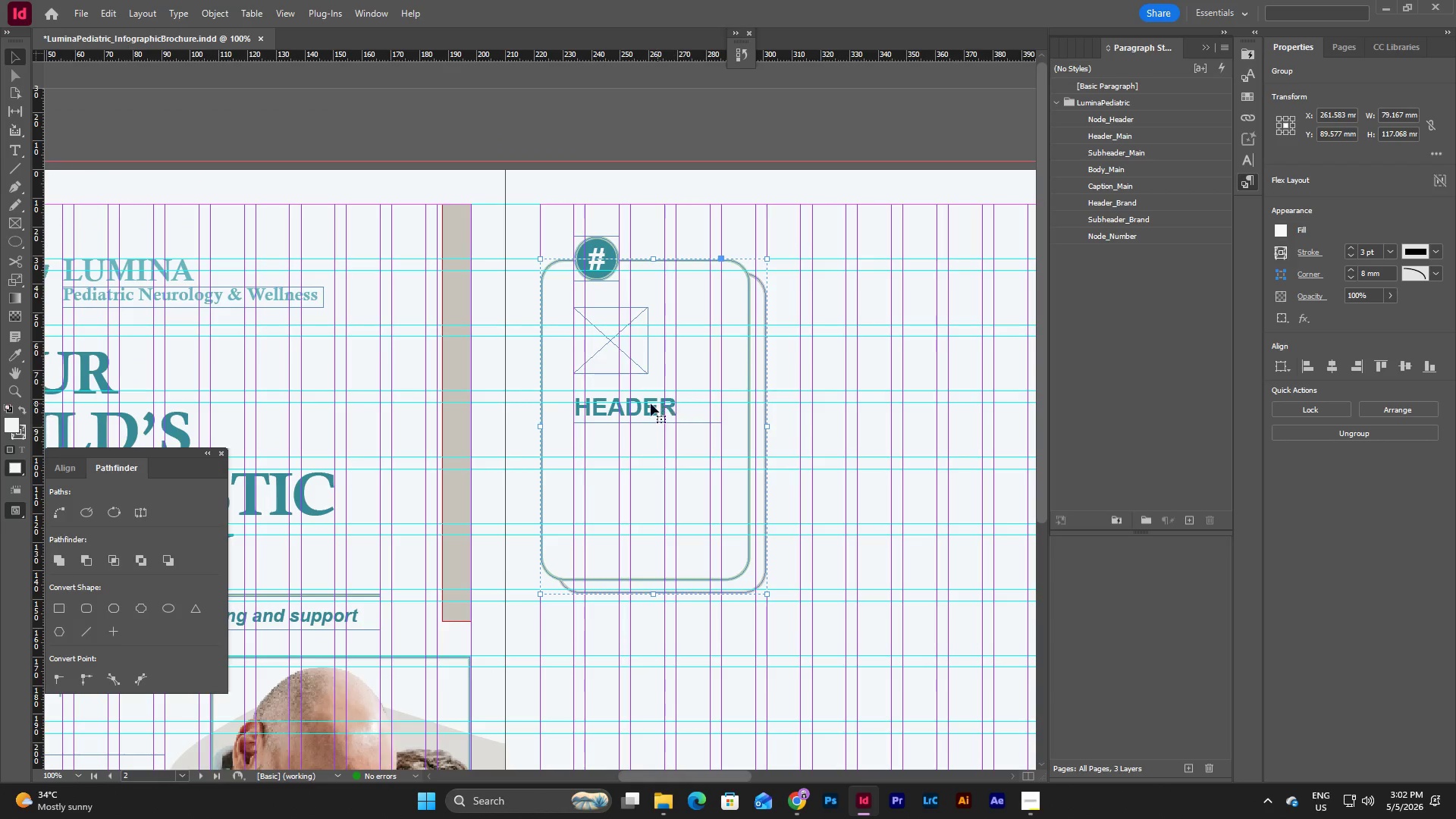 
left_click([647, 405])
 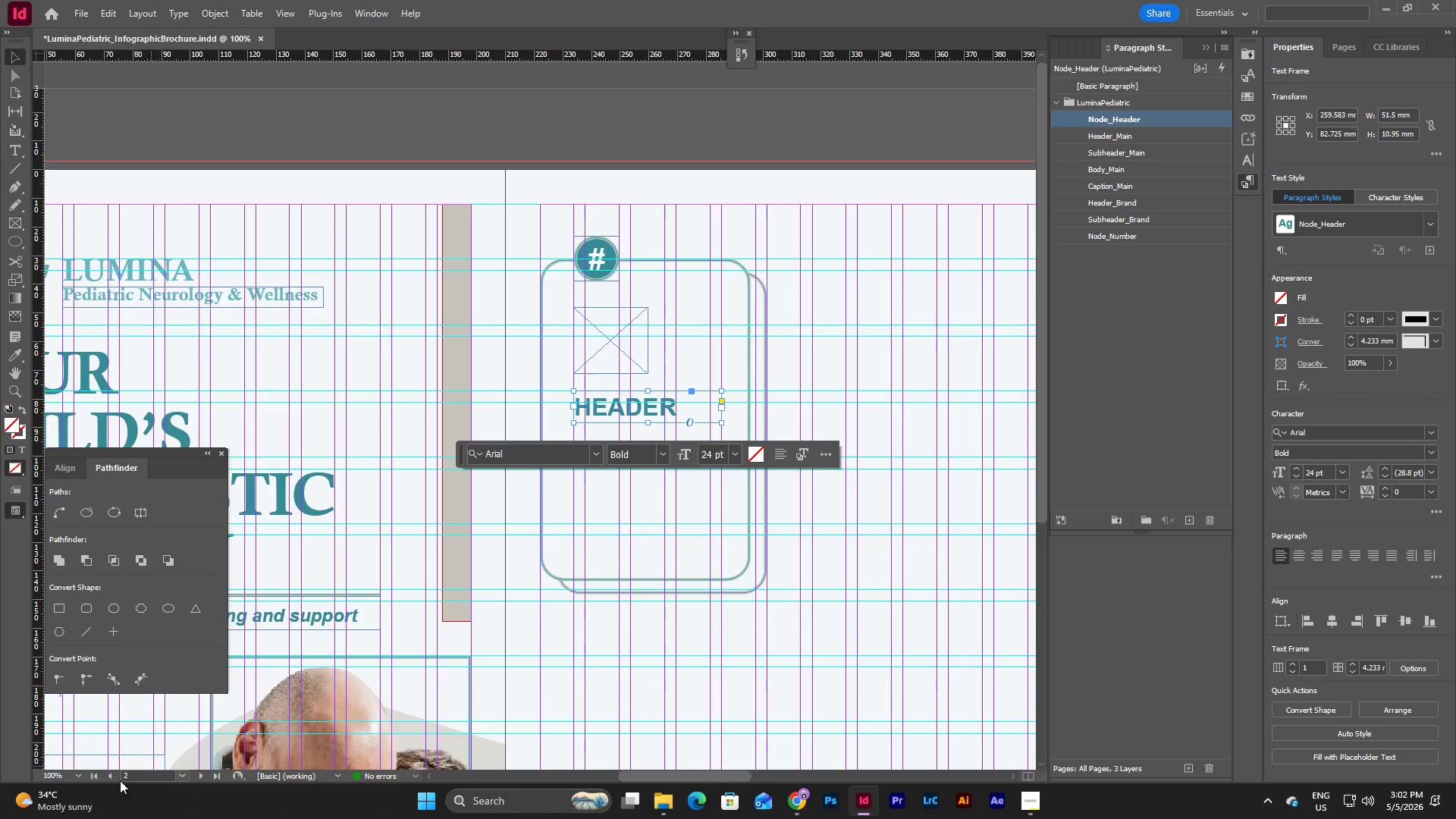 
left_click([81, 776])
 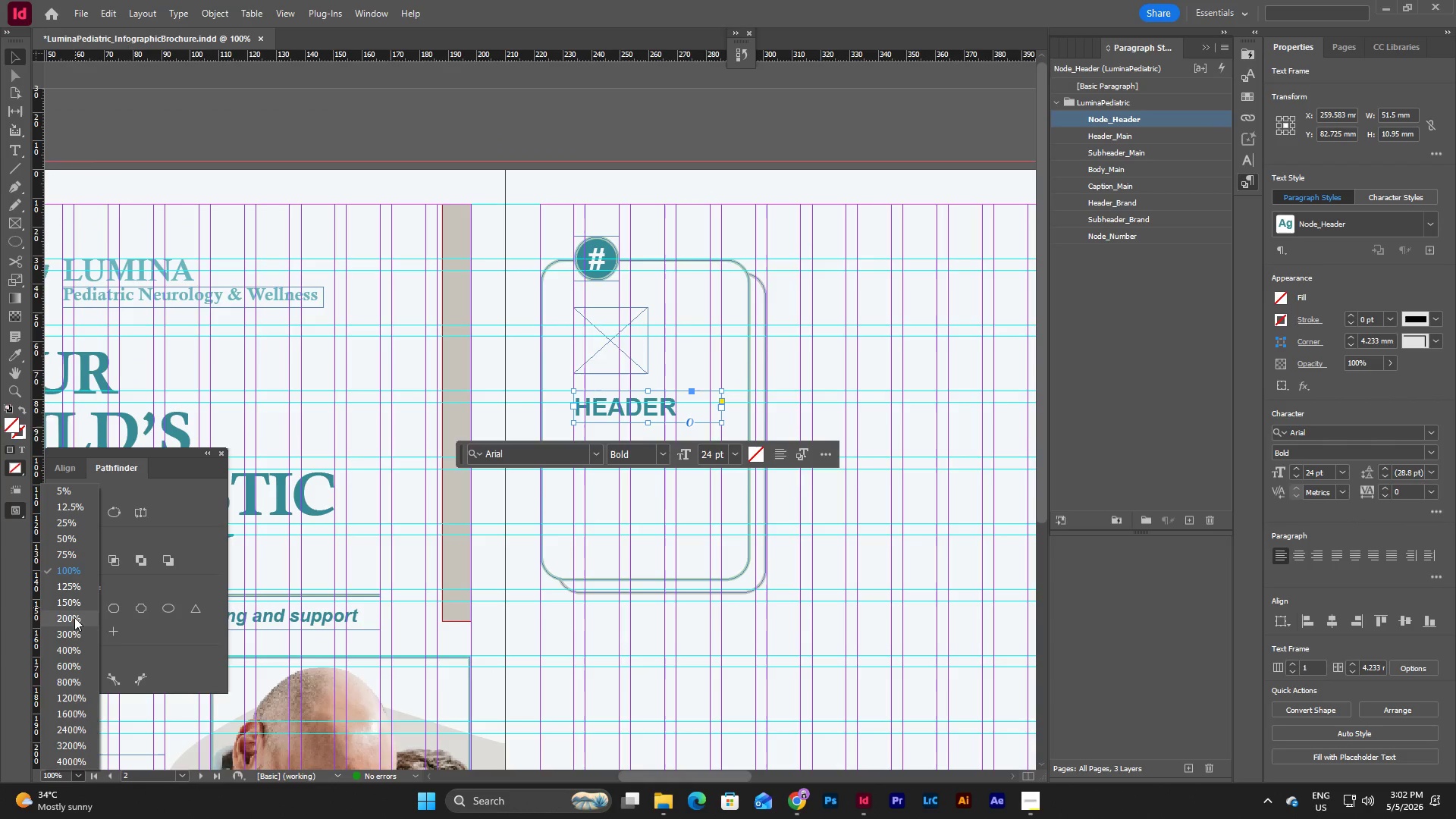 
left_click([73, 631])
 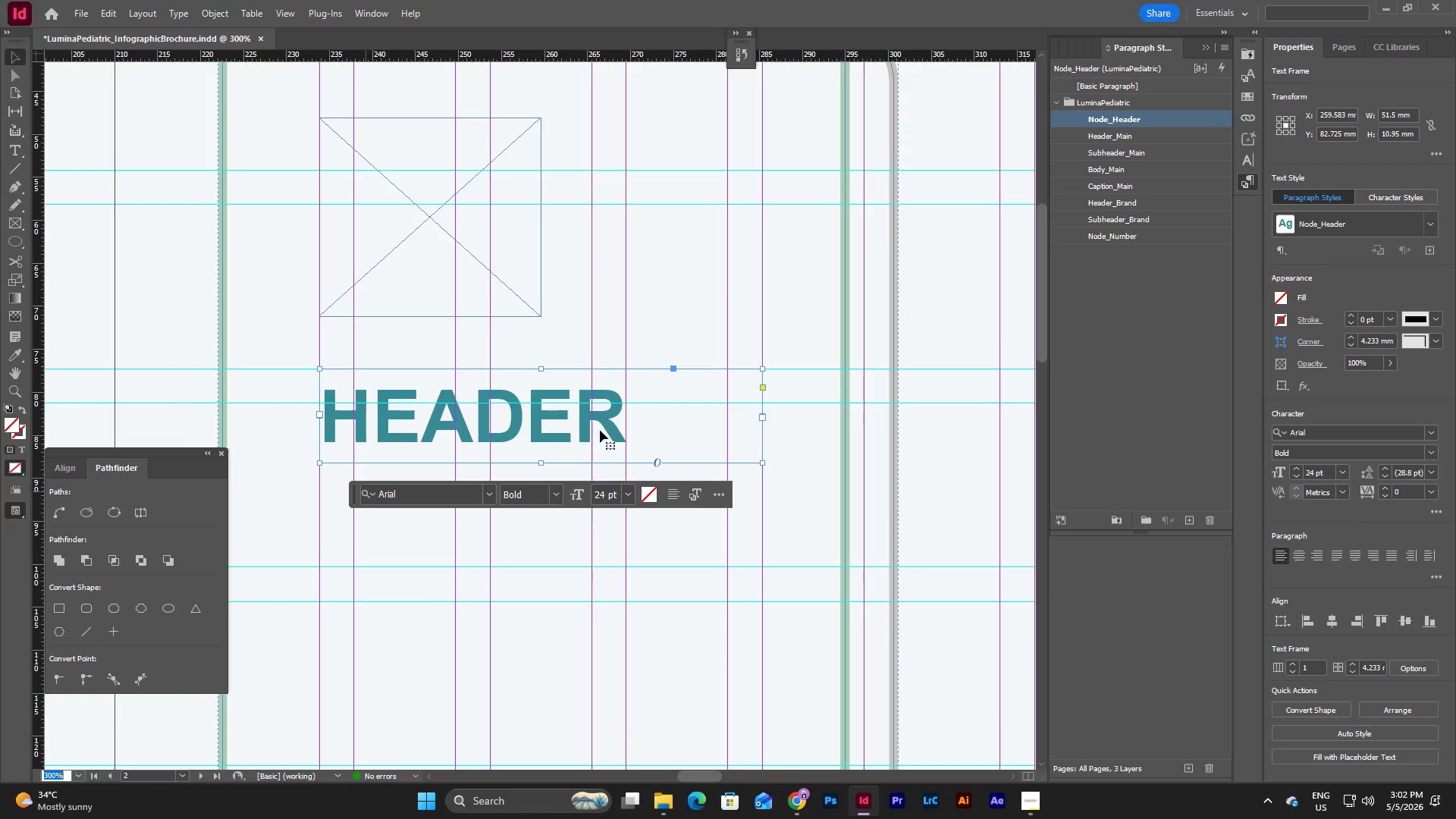 
scroll: coordinate [597, 464], scroll_direction: up, amount: 5.0
 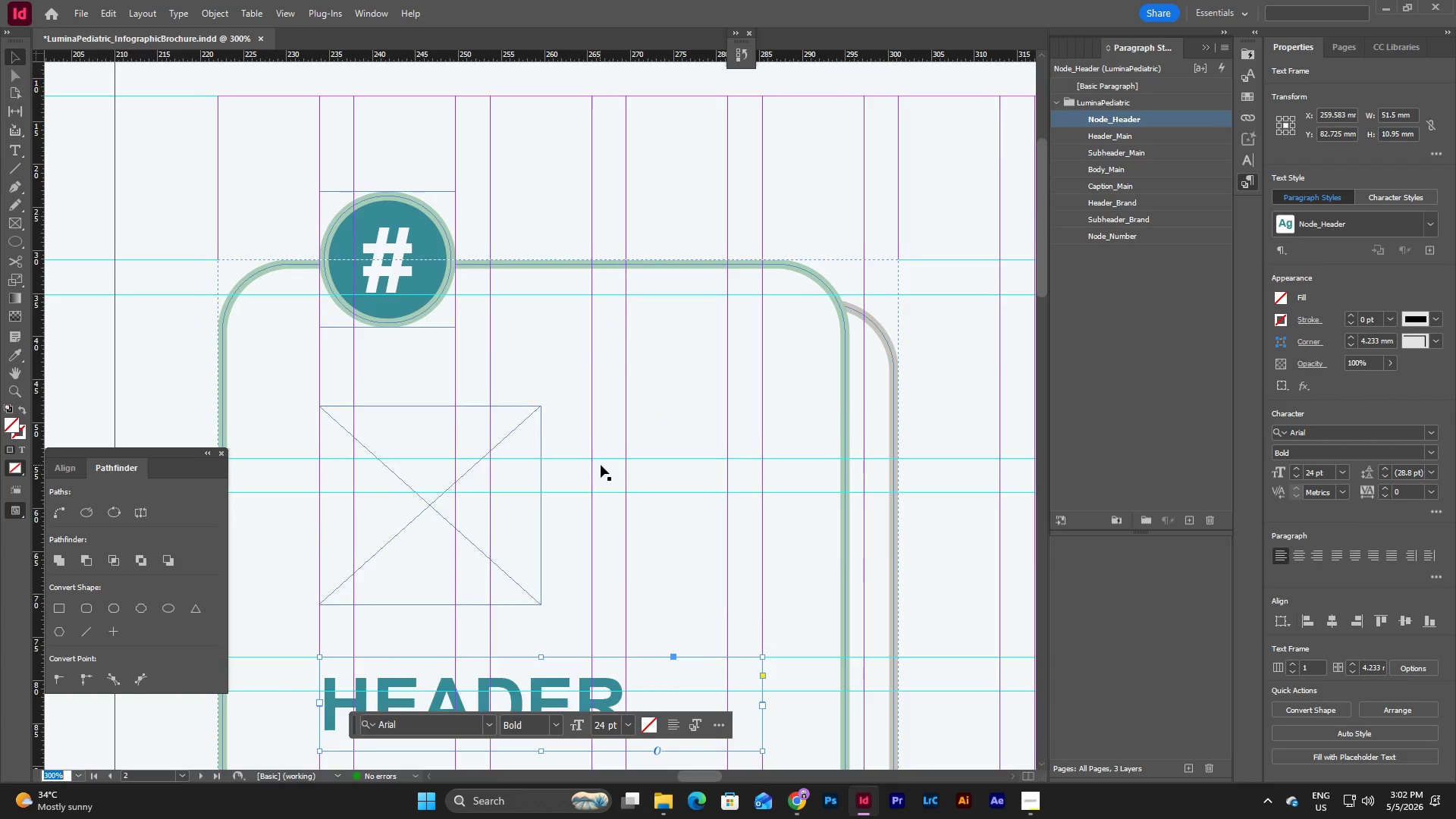 
scroll: coordinate [601, 466], scroll_direction: down, amount: 2.0
 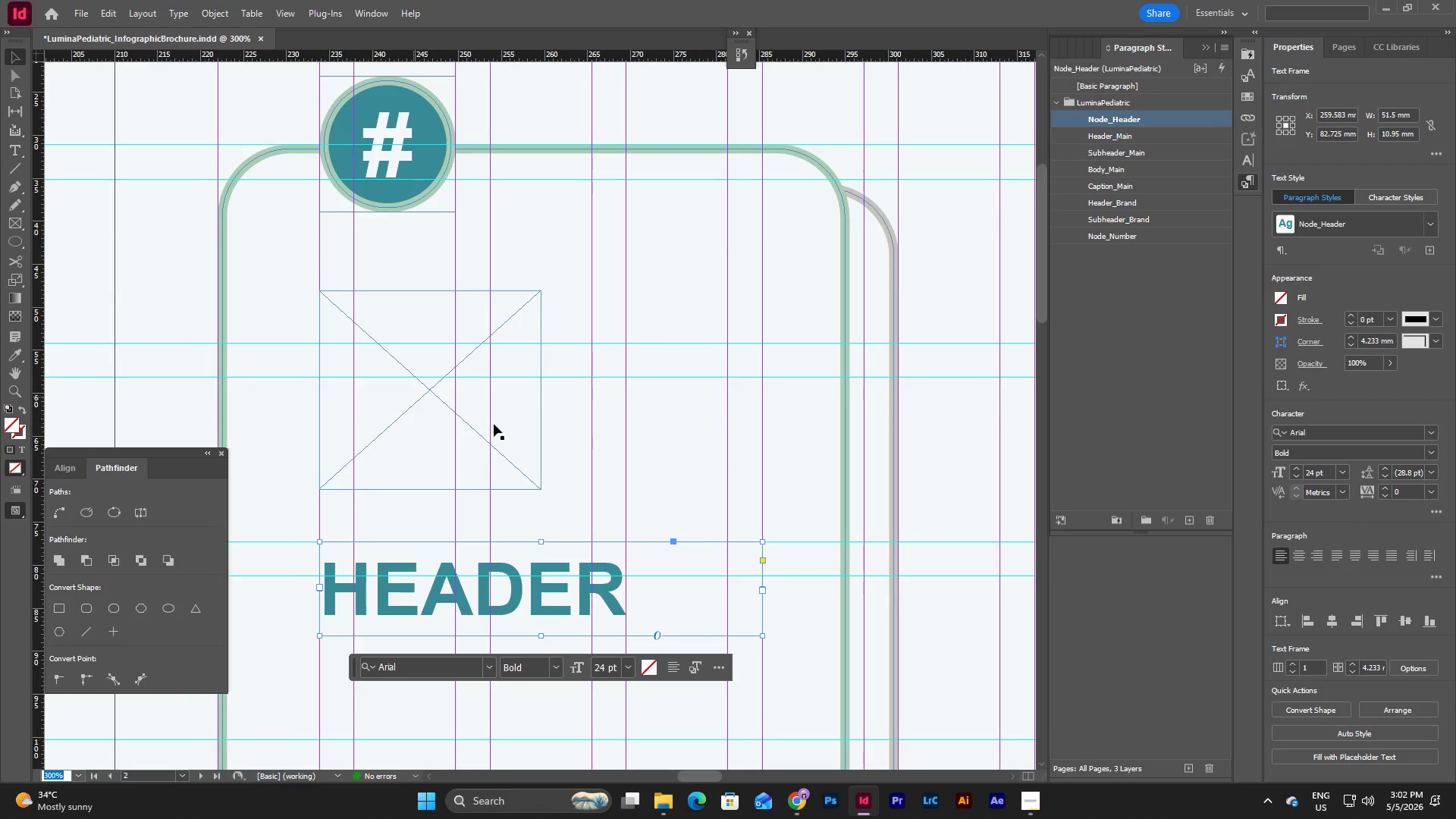 
key(W)
 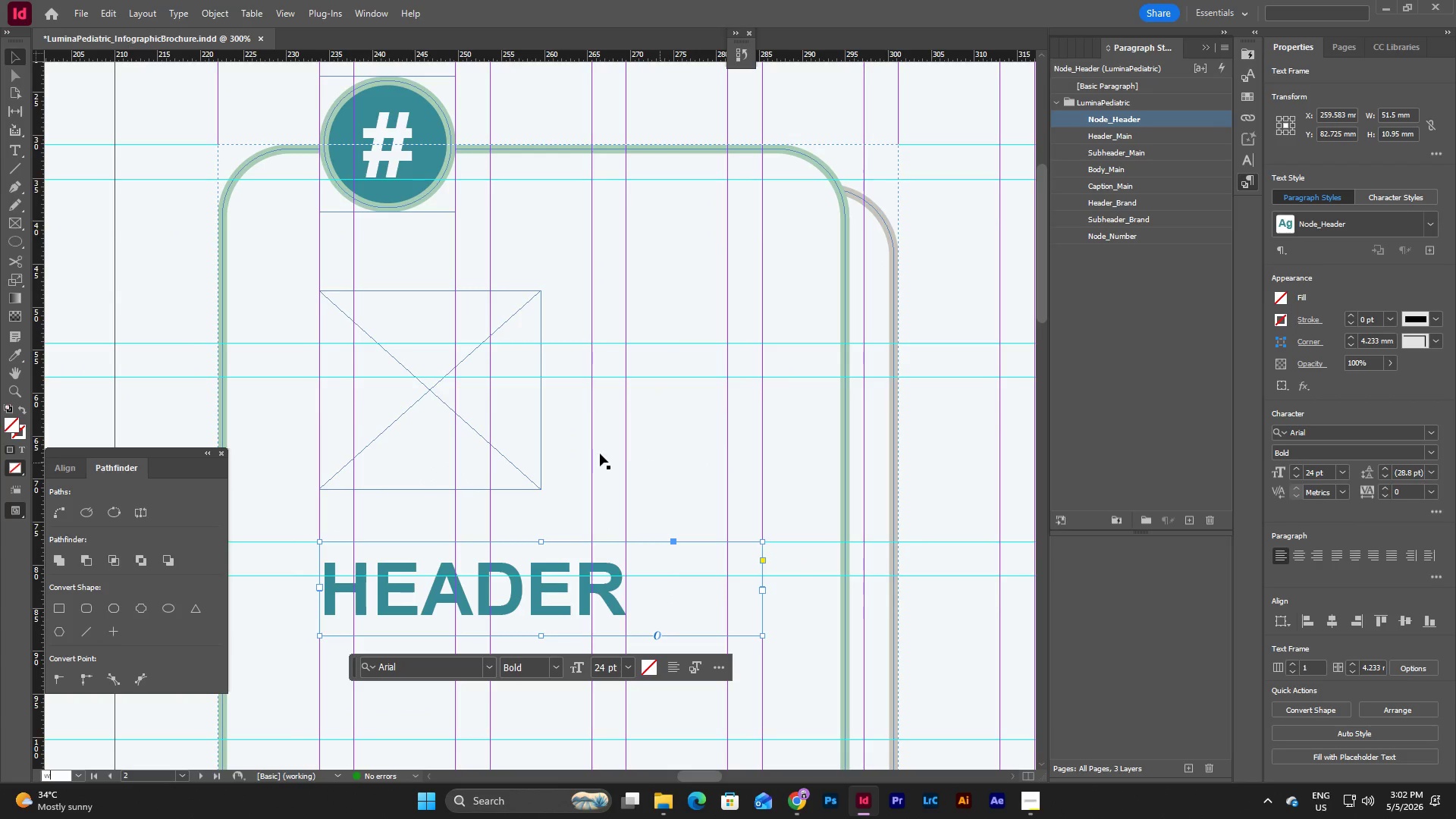 
left_click([598, 453])
 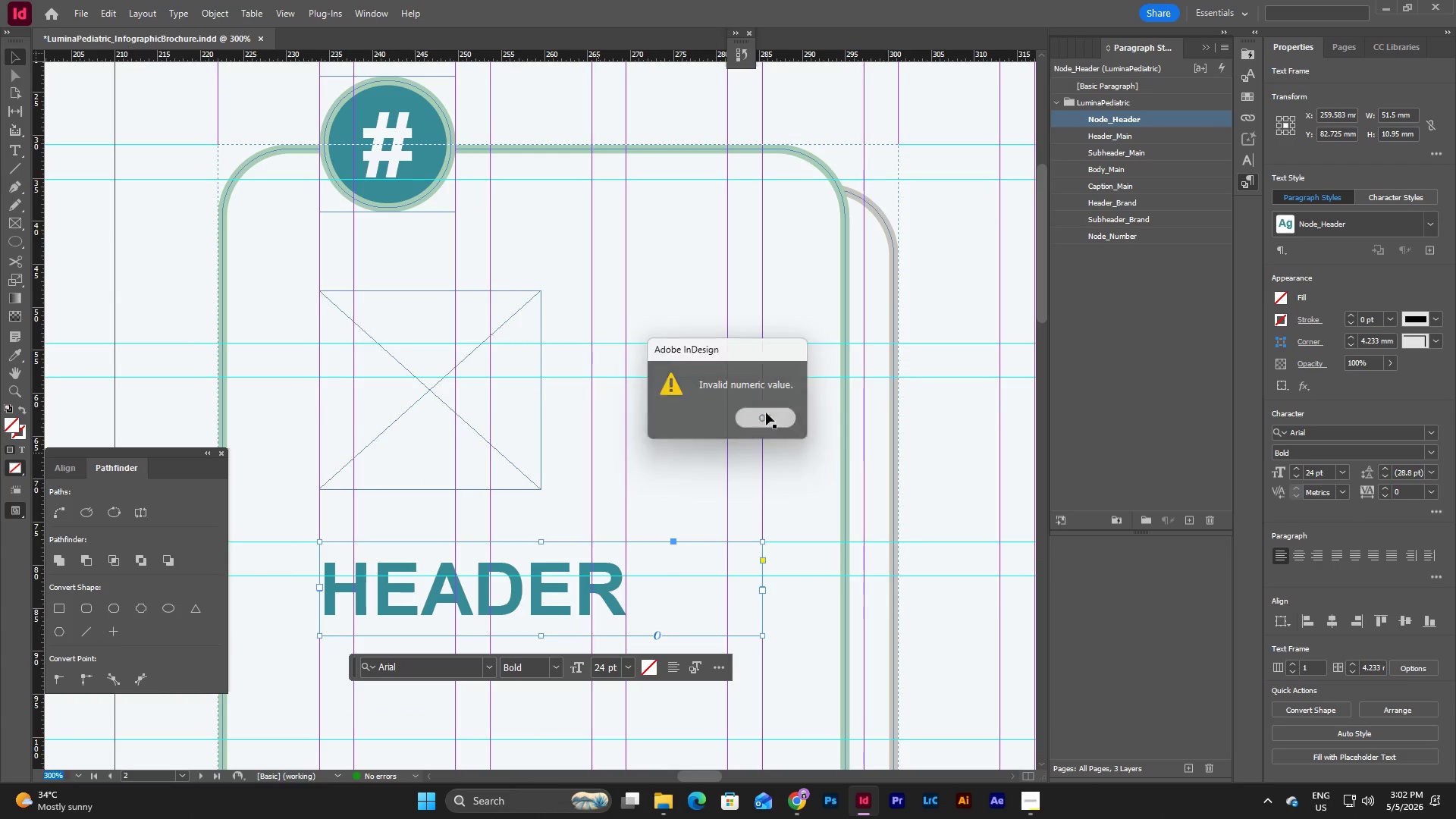 
double_click([649, 464])
 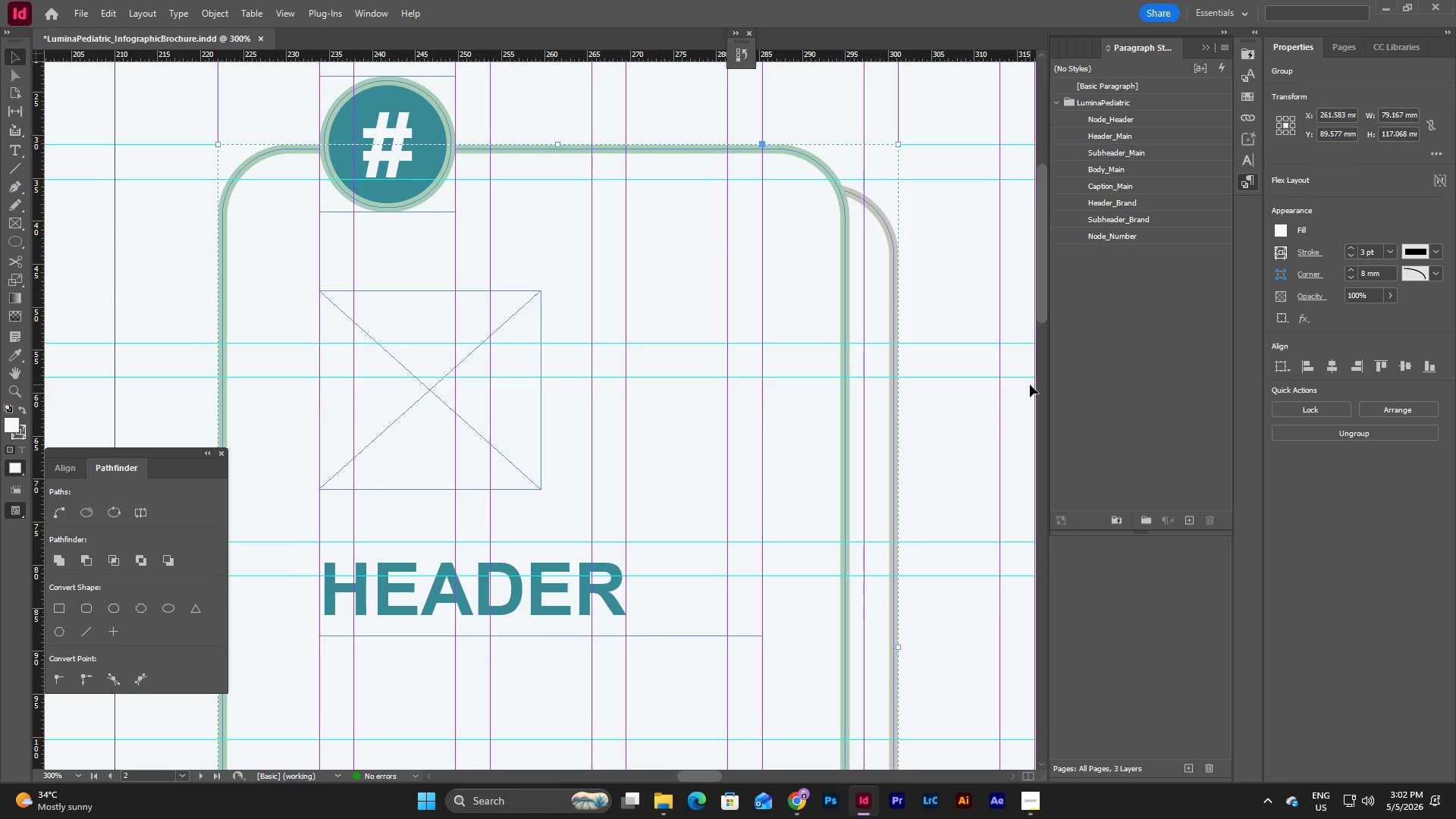 
left_click([930, 449])
 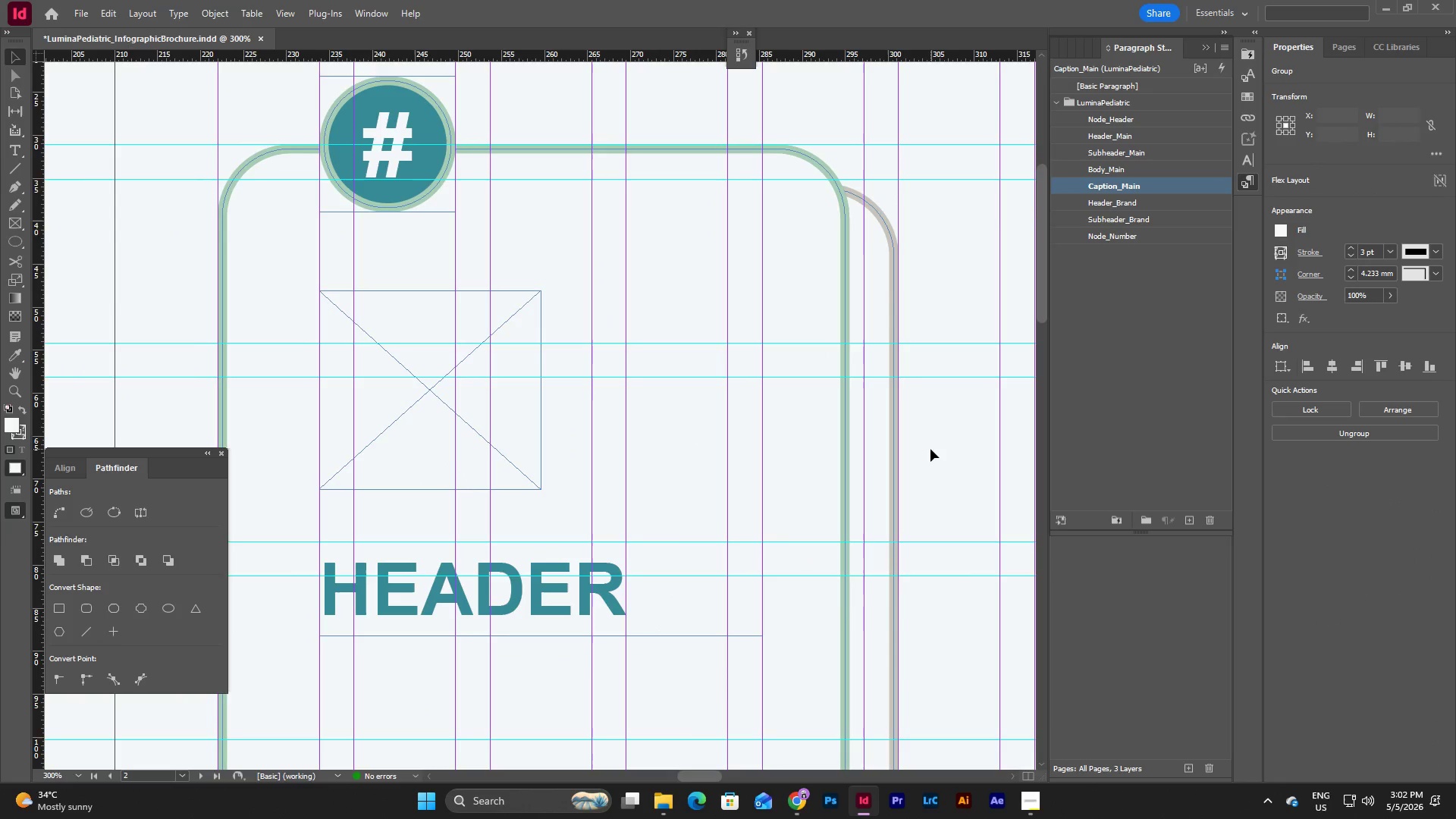 
type(ww)
 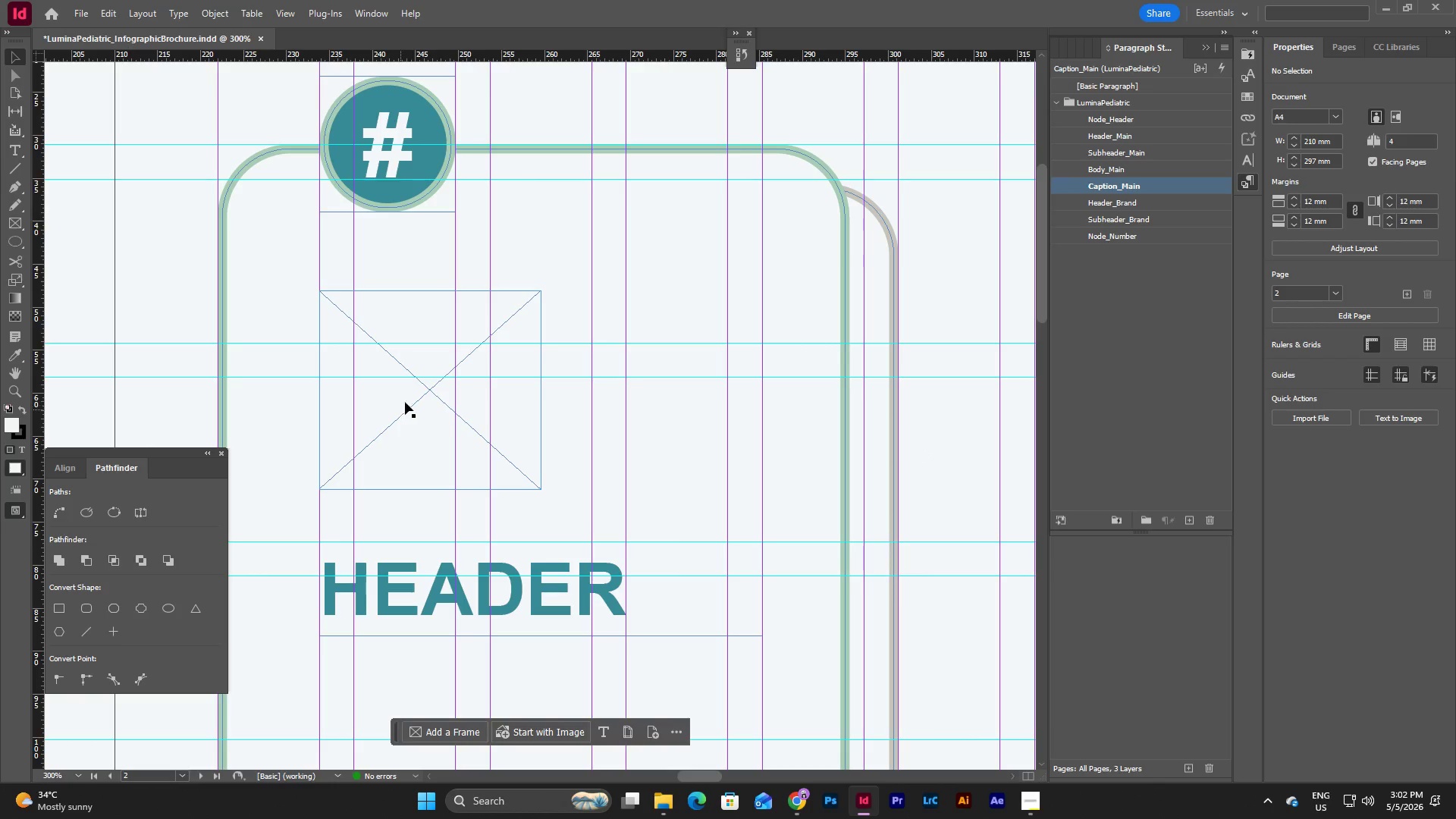 
left_click([416, 390])
 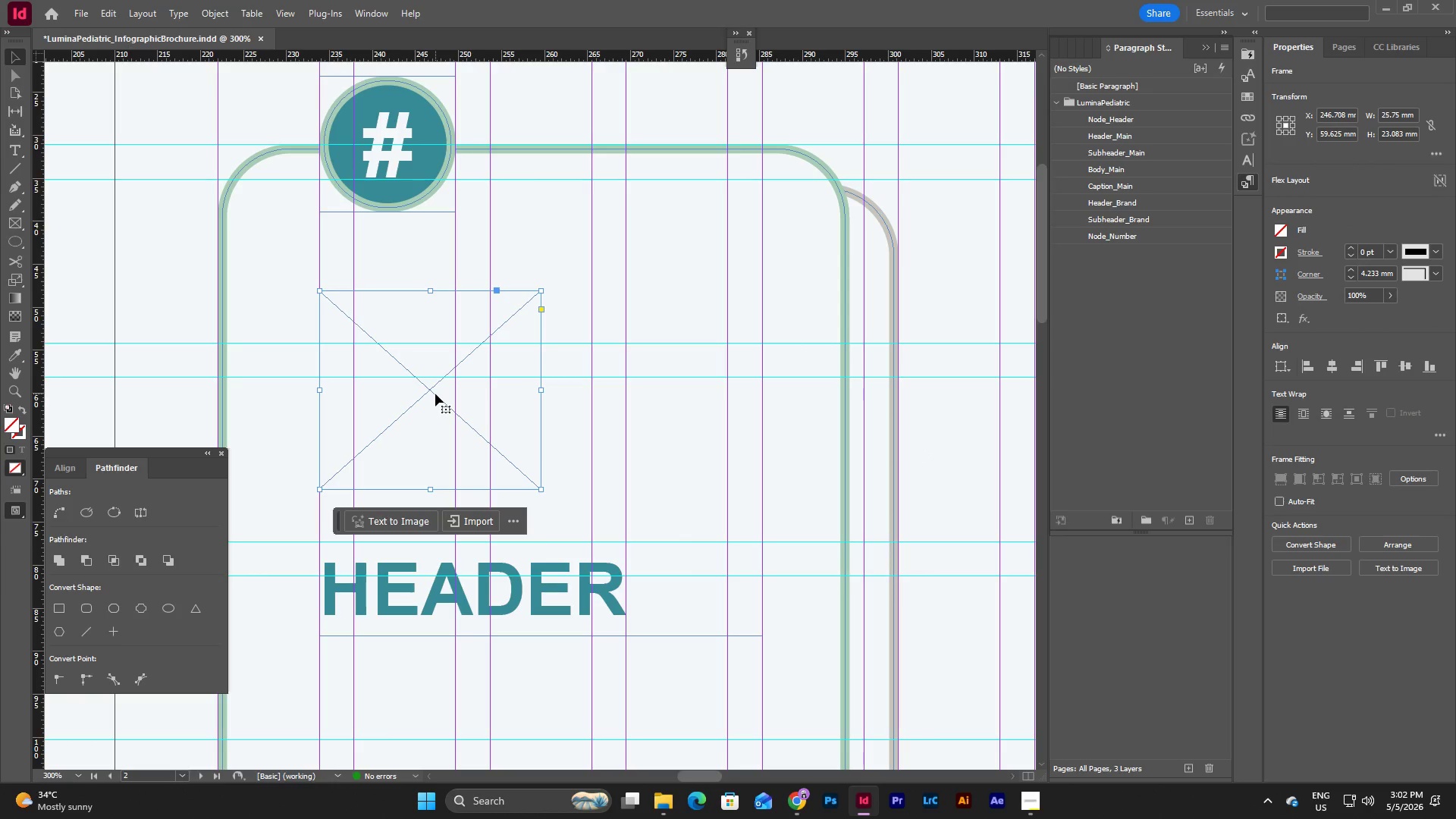 
left_click_drag(start_coordinate=[435, 390], to_coordinate=[436, 366])
 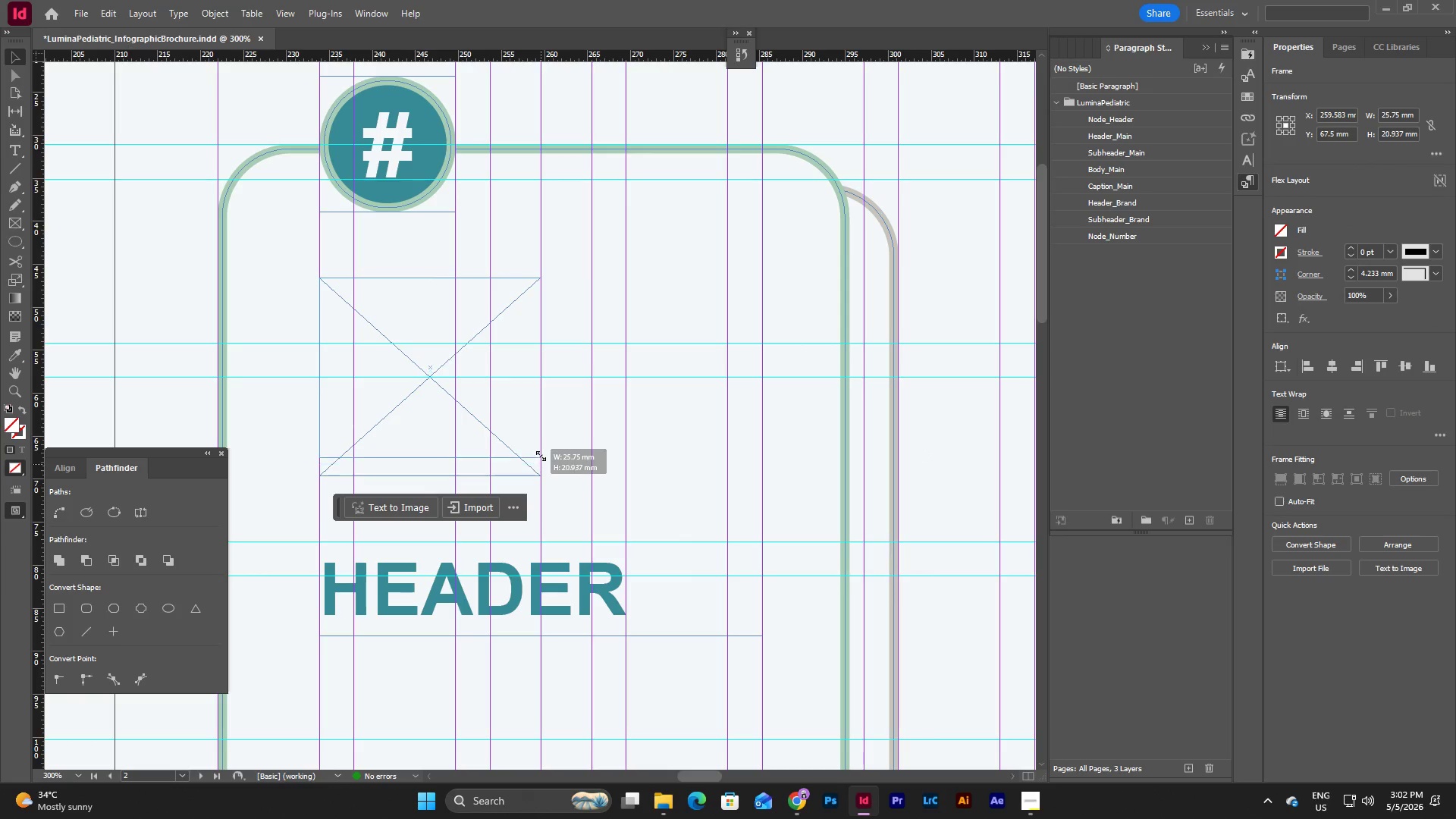 
wait(7.22)
 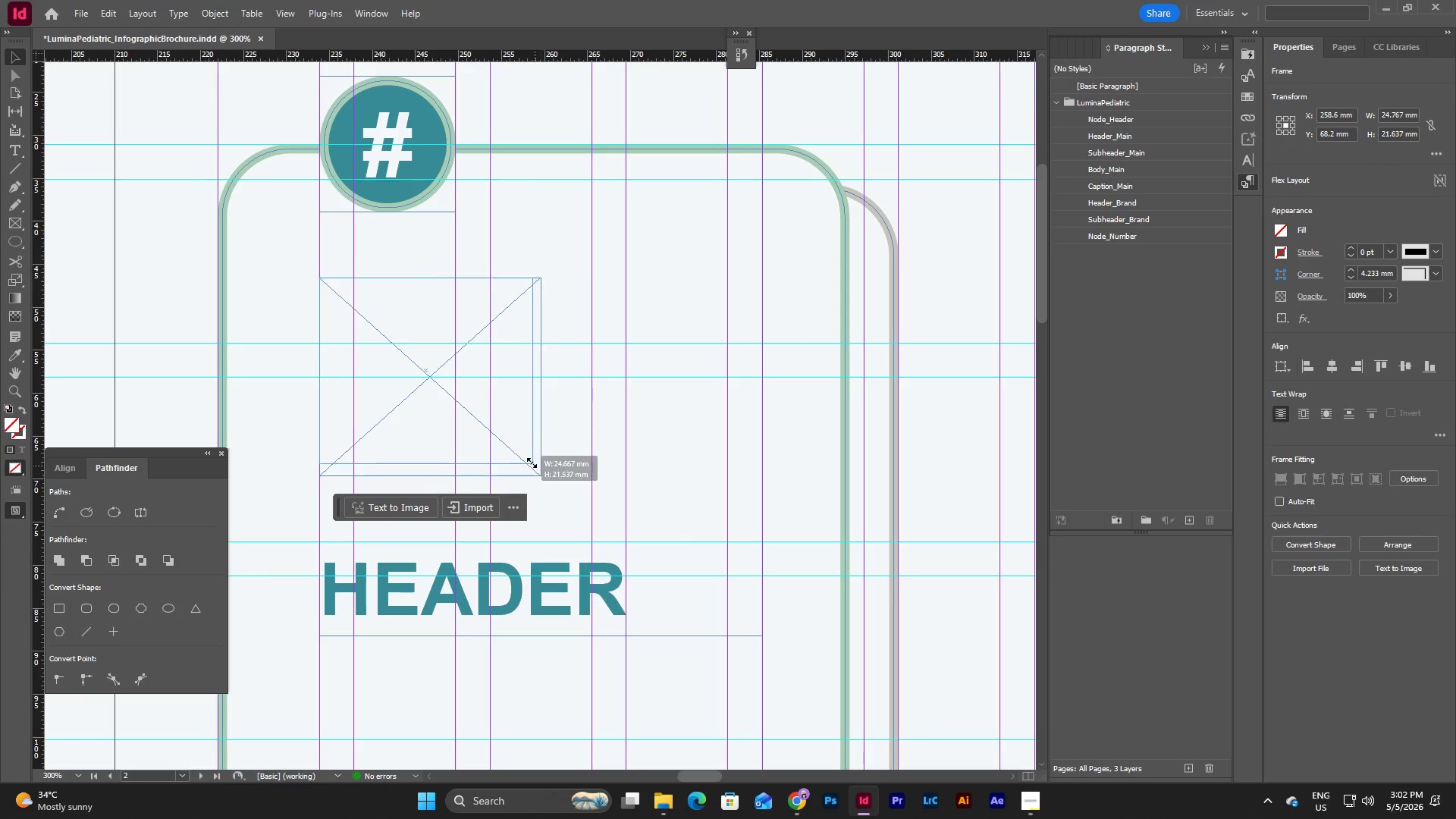 
left_click([676, 437])
 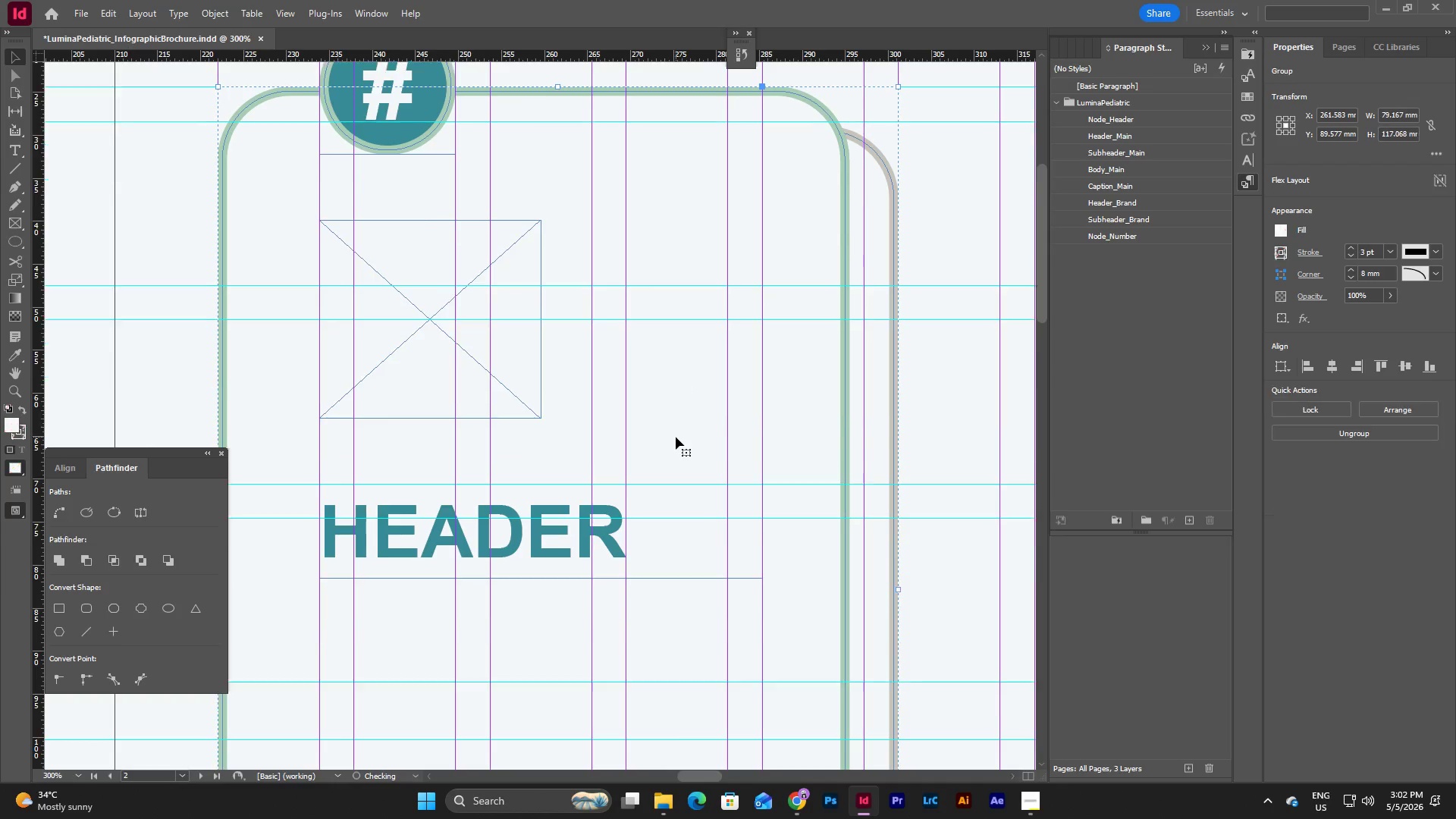 
scroll: coordinate [676, 437], scroll_direction: down, amount: 2.0
 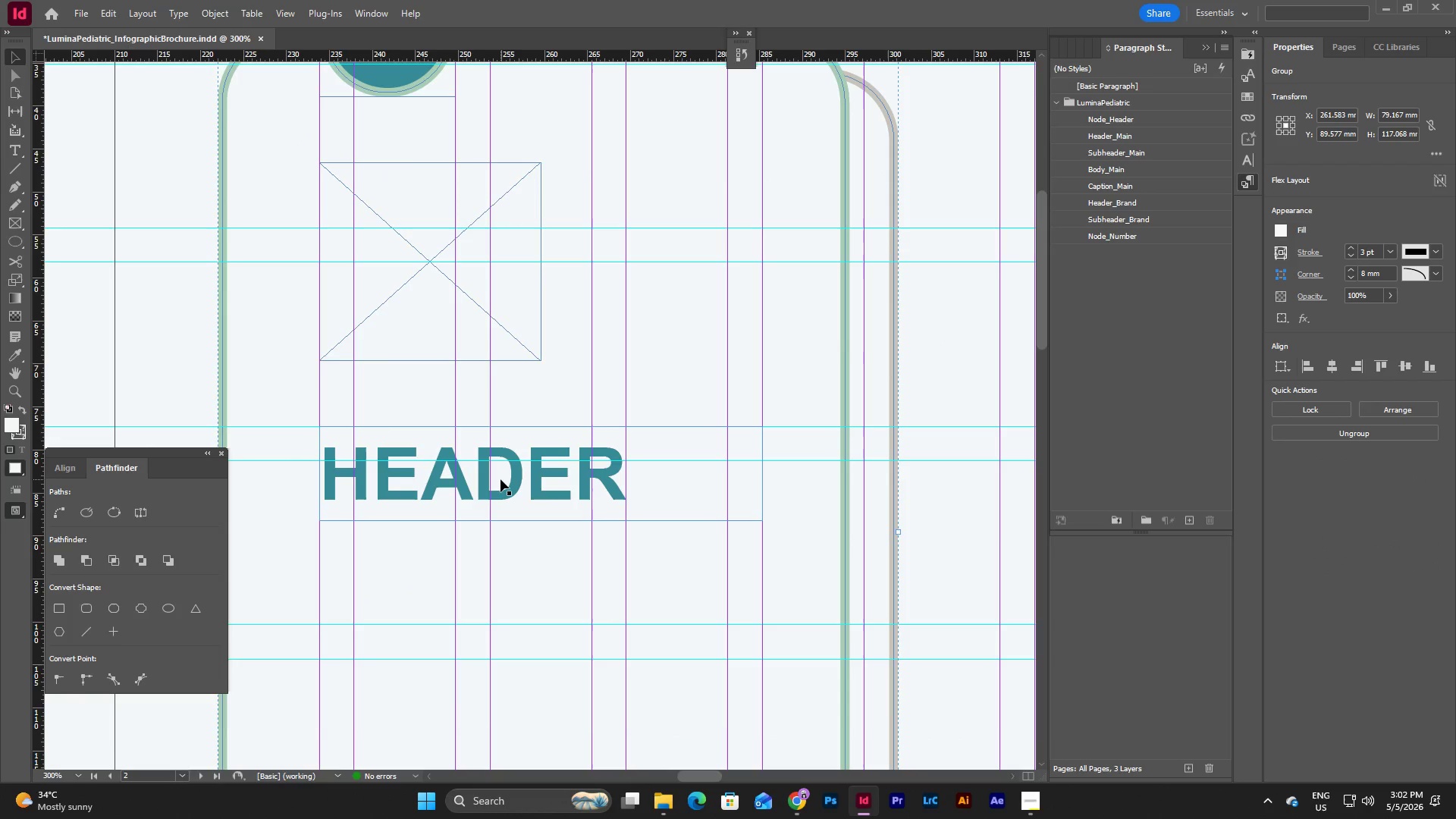 
left_click_drag(start_coordinate=[500, 479], to_coordinate=[499, 413])
 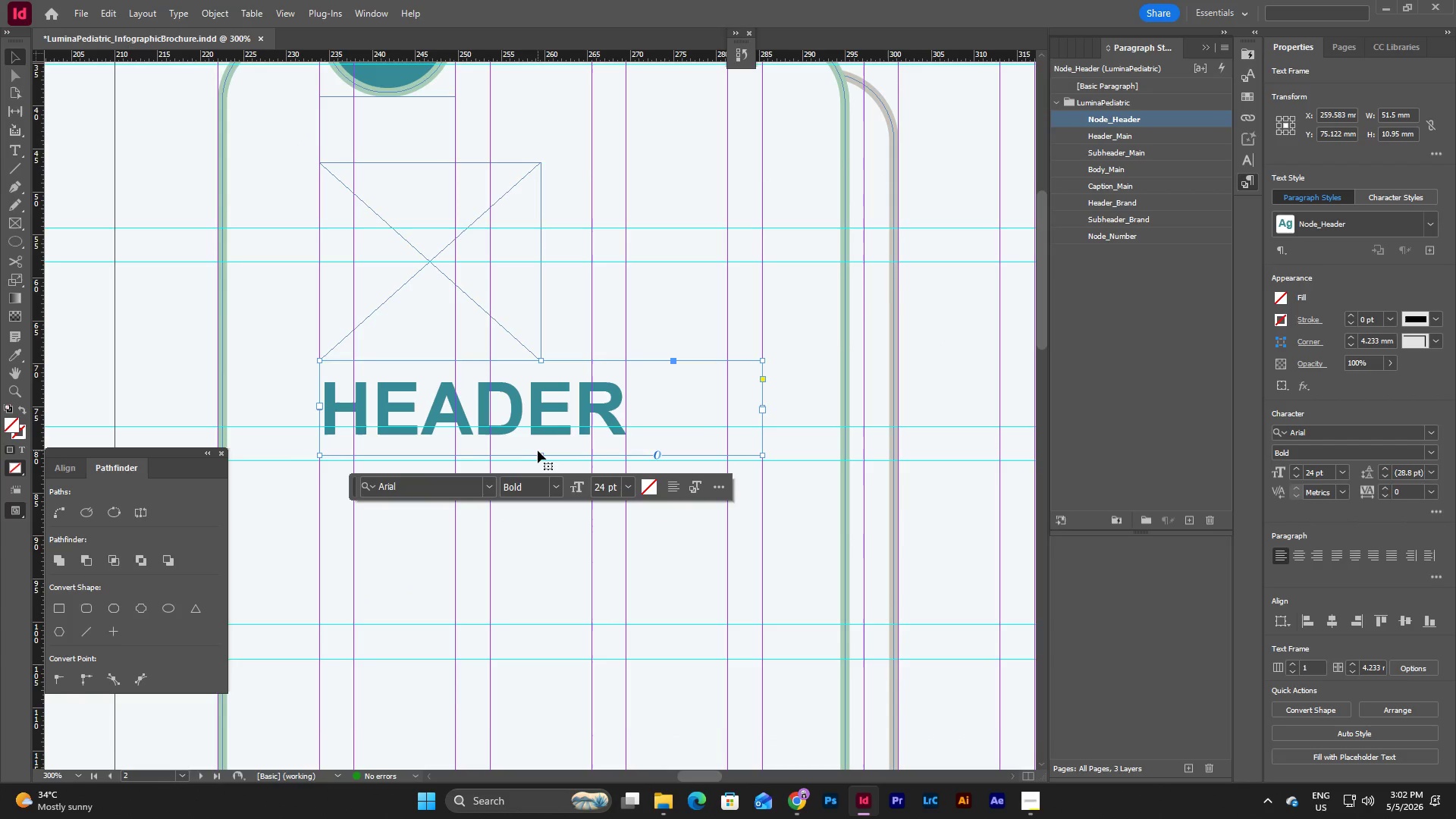 
left_click_drag(start_coordinate=[542, 457], to_coordinate=[542, 461])
 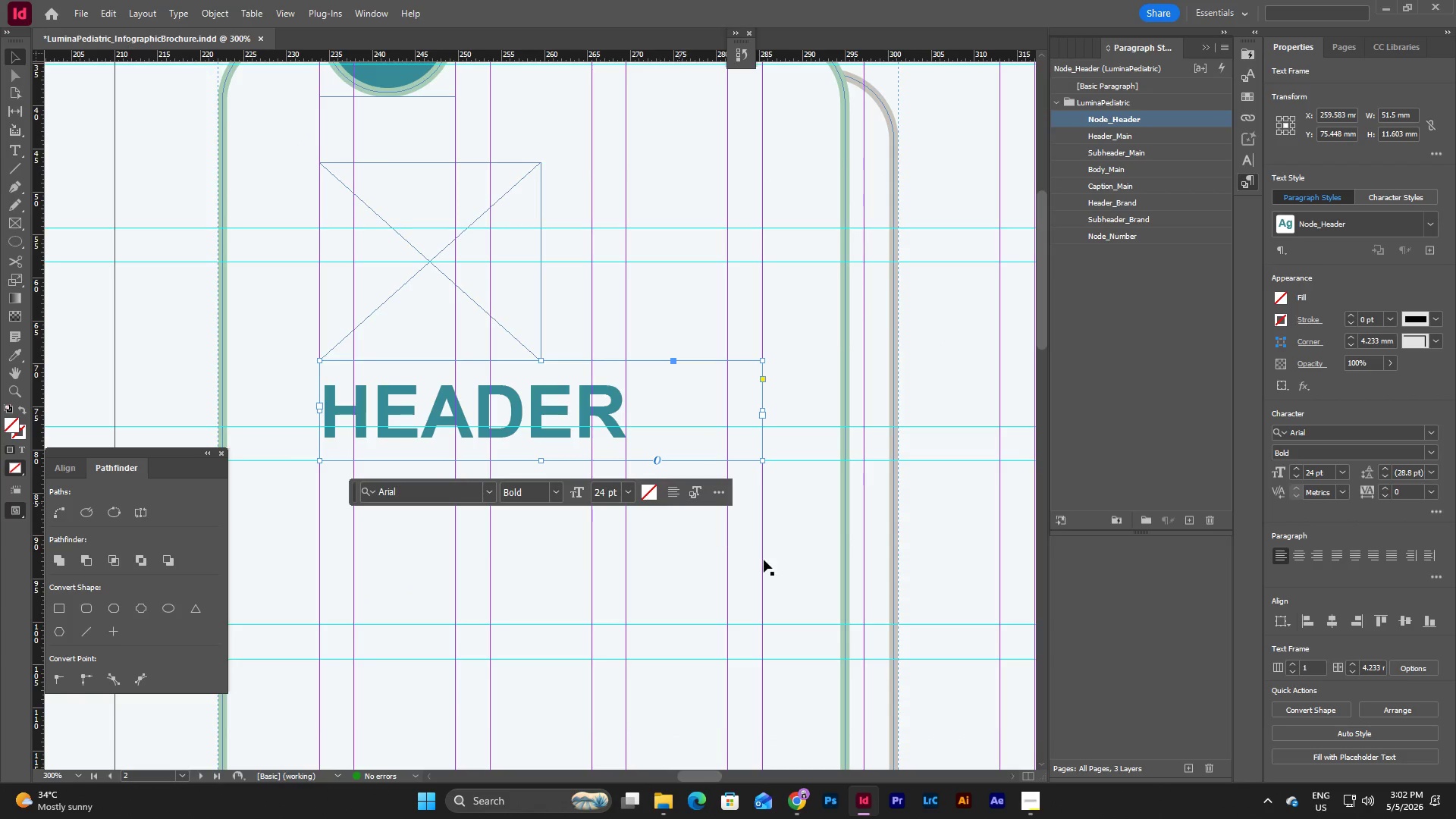 
scroll: coordinate [781, 567], scroll_direction: up, amount: 3.0
 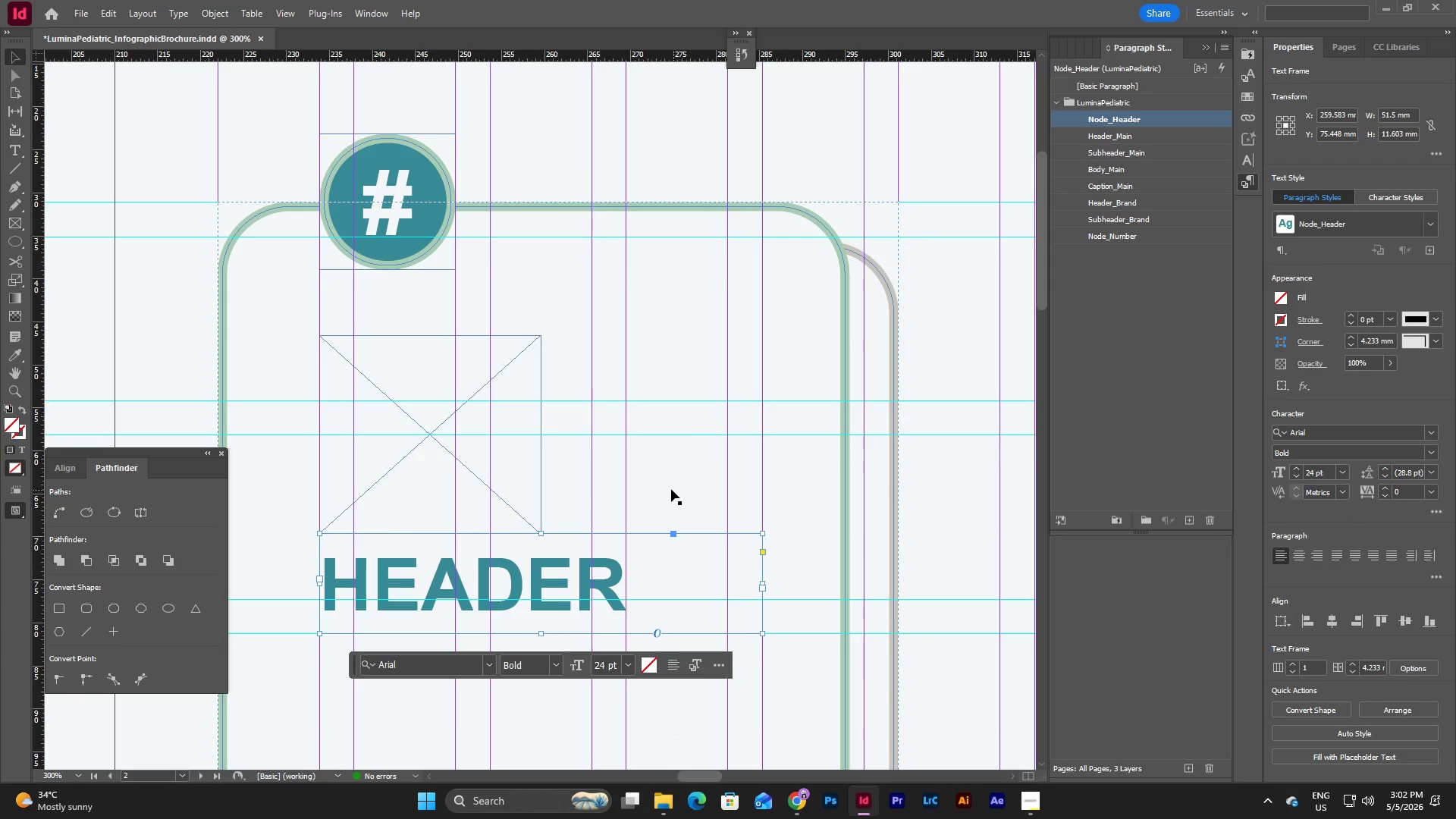 
left_click([662, 488])
 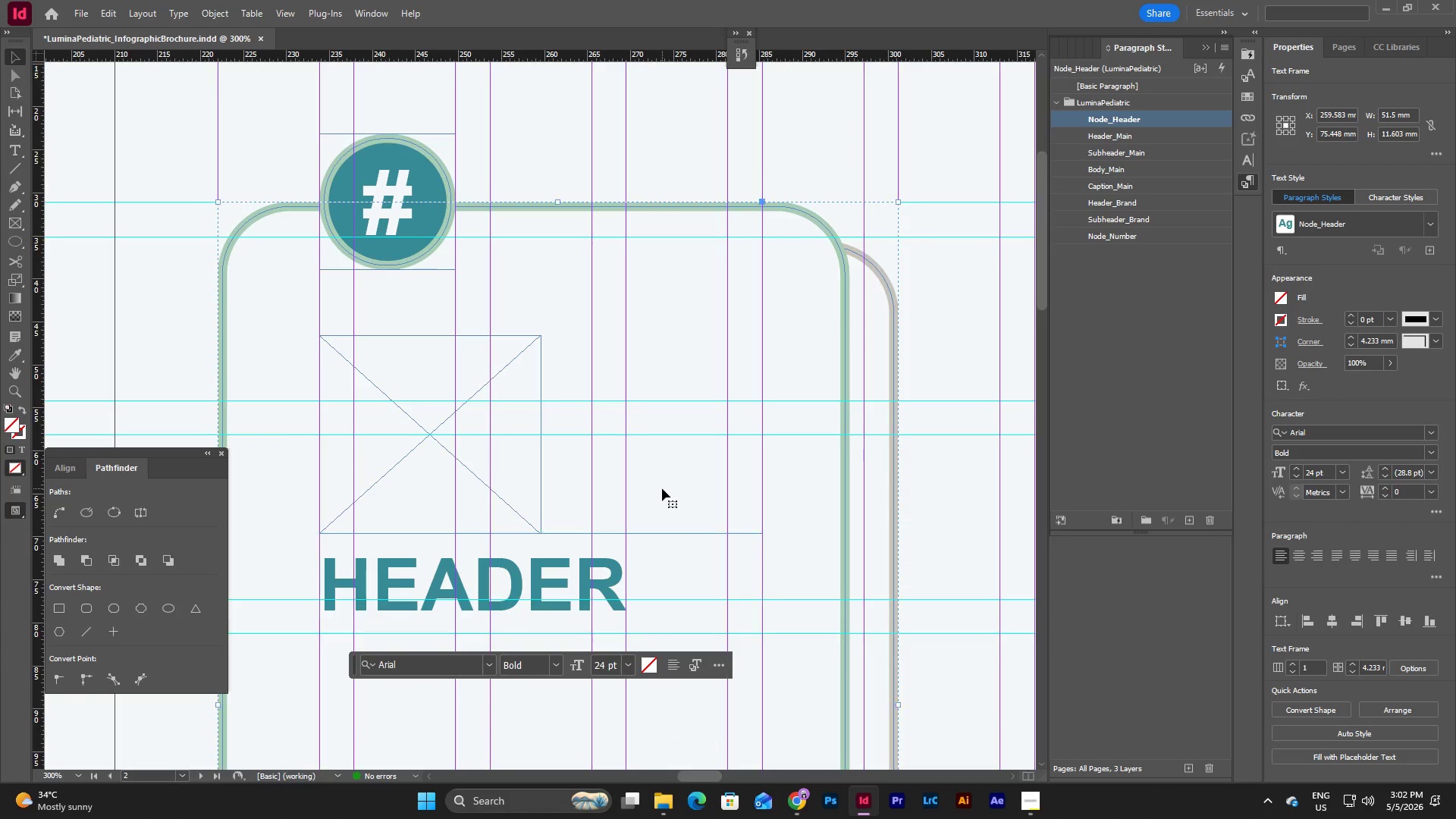 
type(ww)
 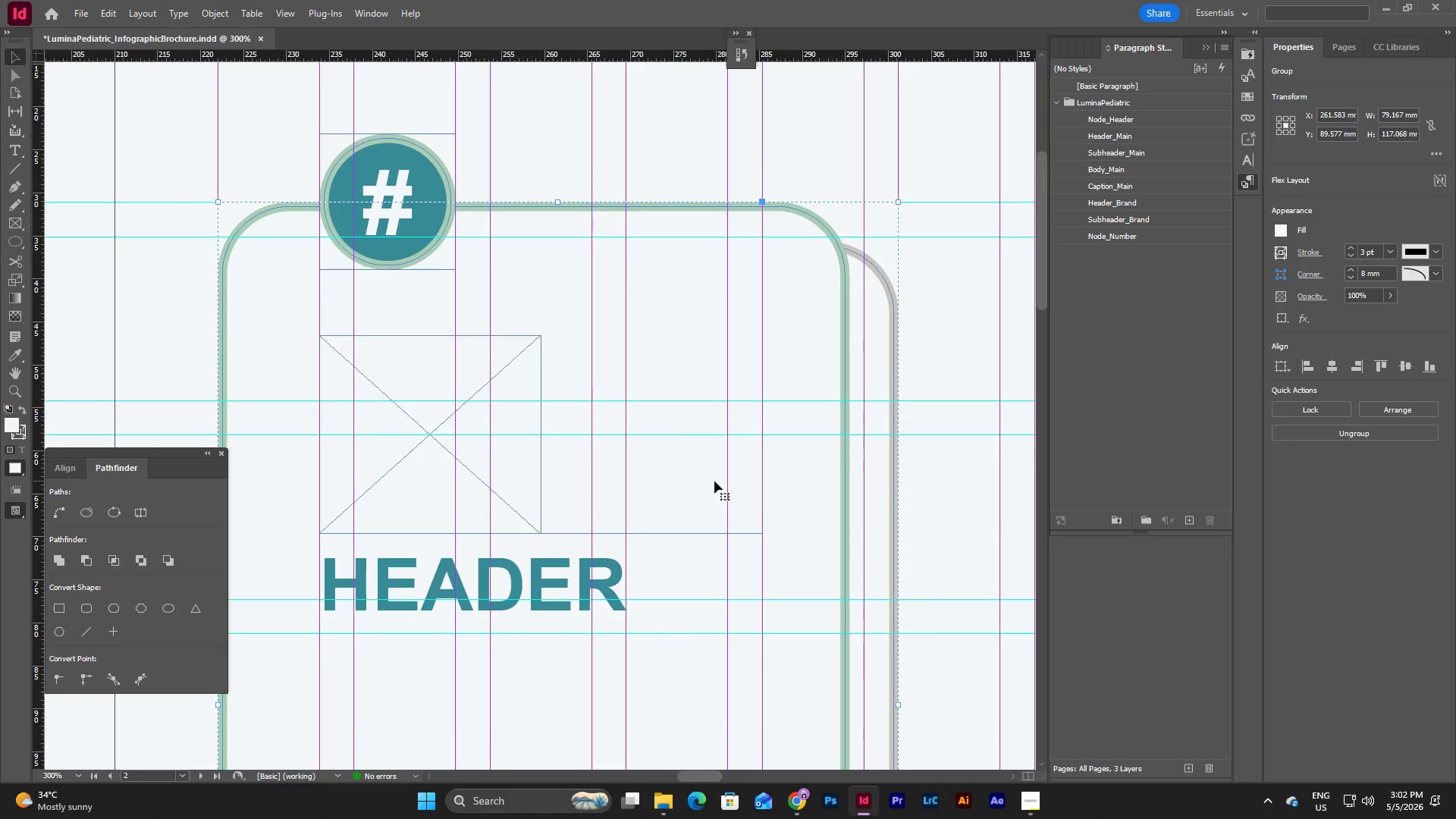 
left_click([517, 343])
 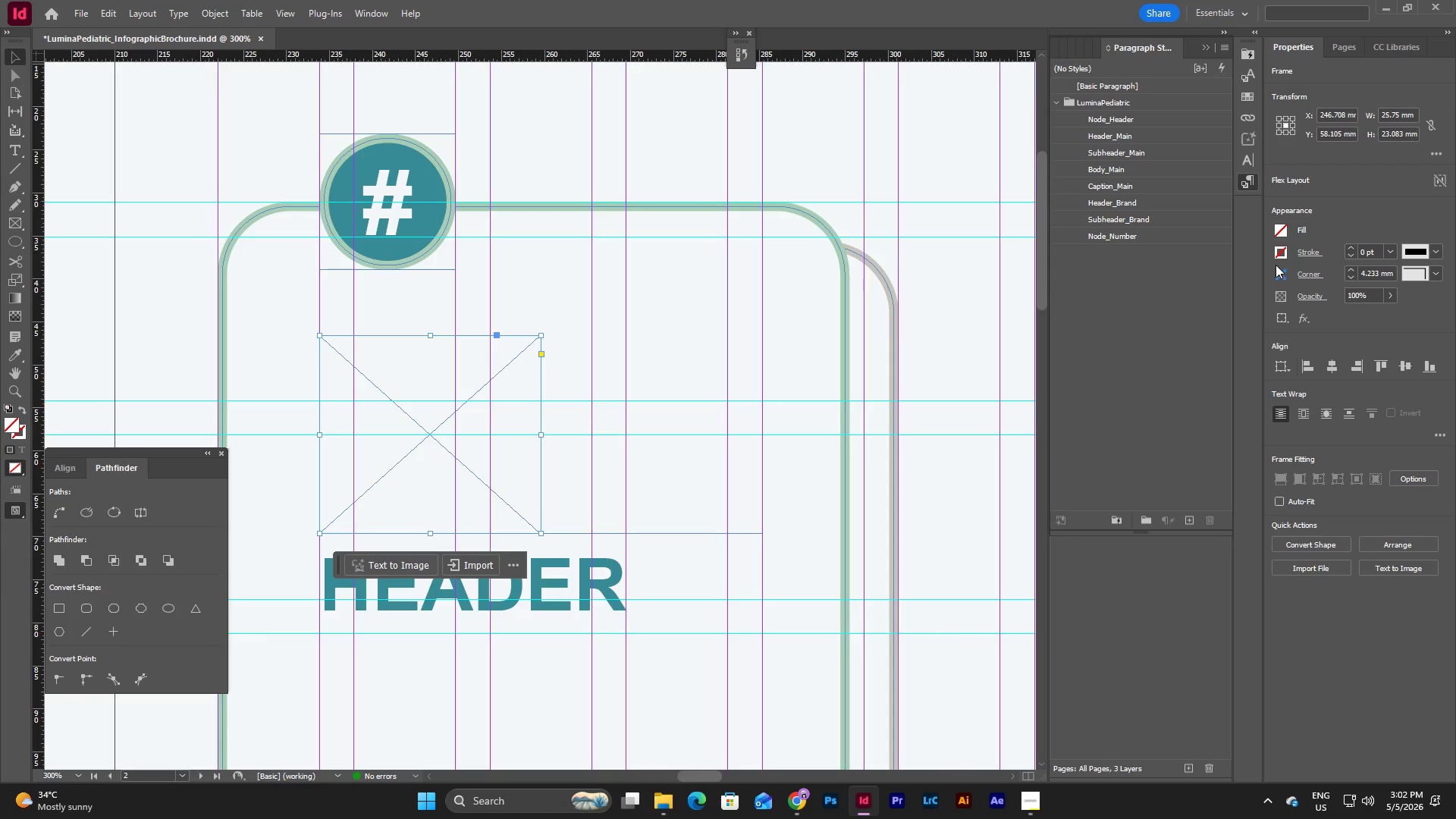 
left_click_drag(start_coordinate=[1383, 134], to_coordinate=[1426, 136])
 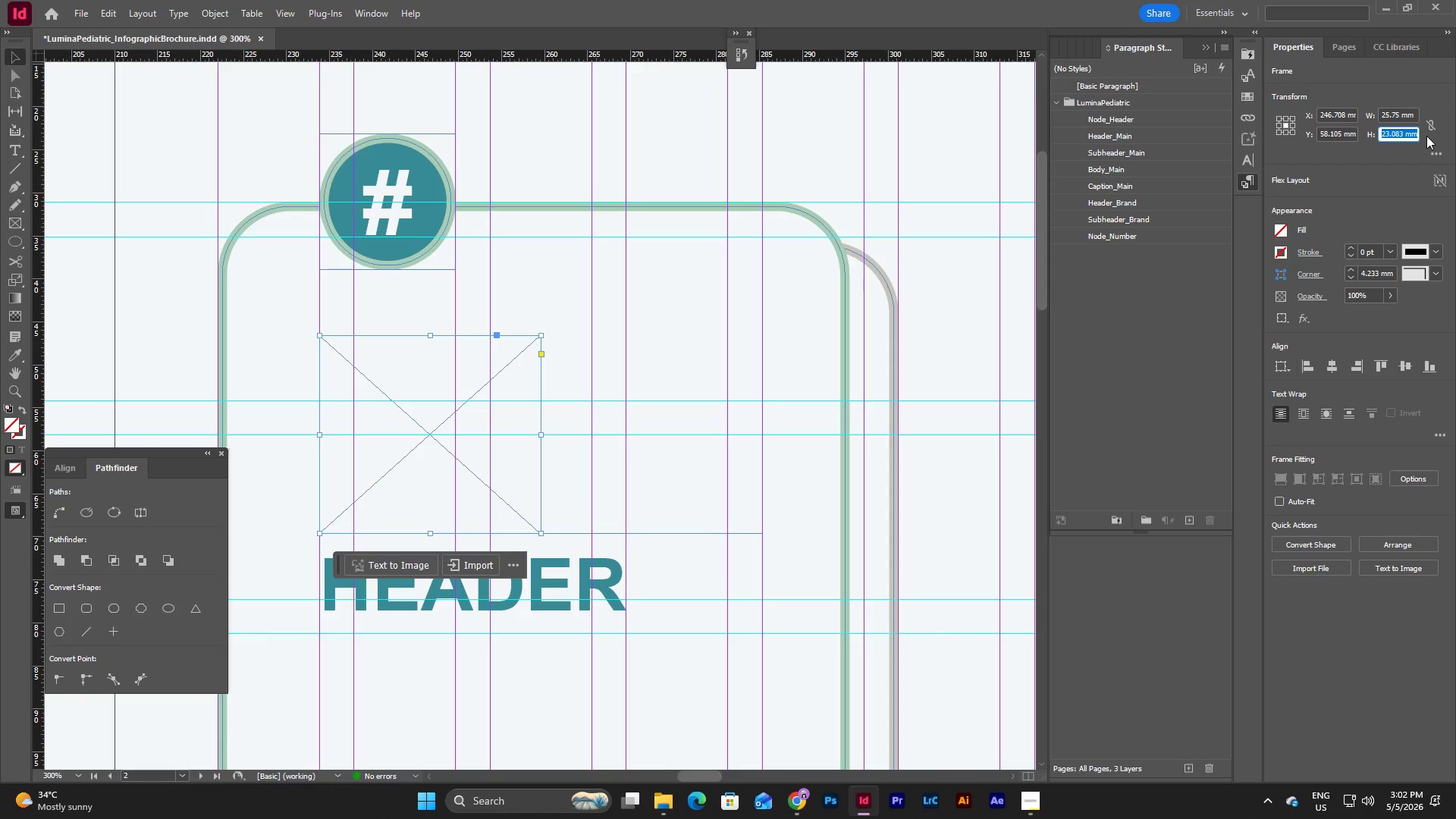 
key(Numpad2)
 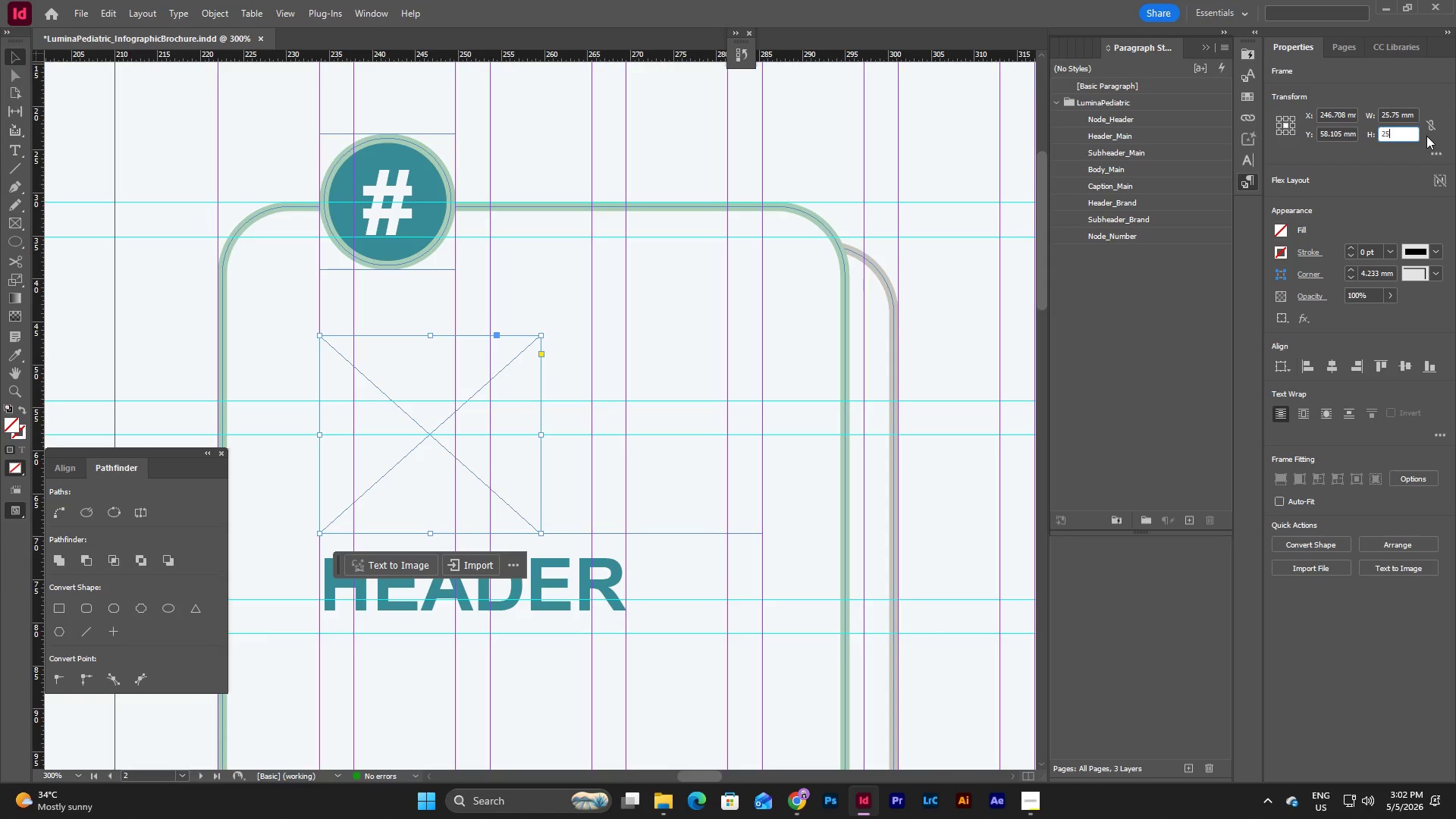 
key(Numpad5)
 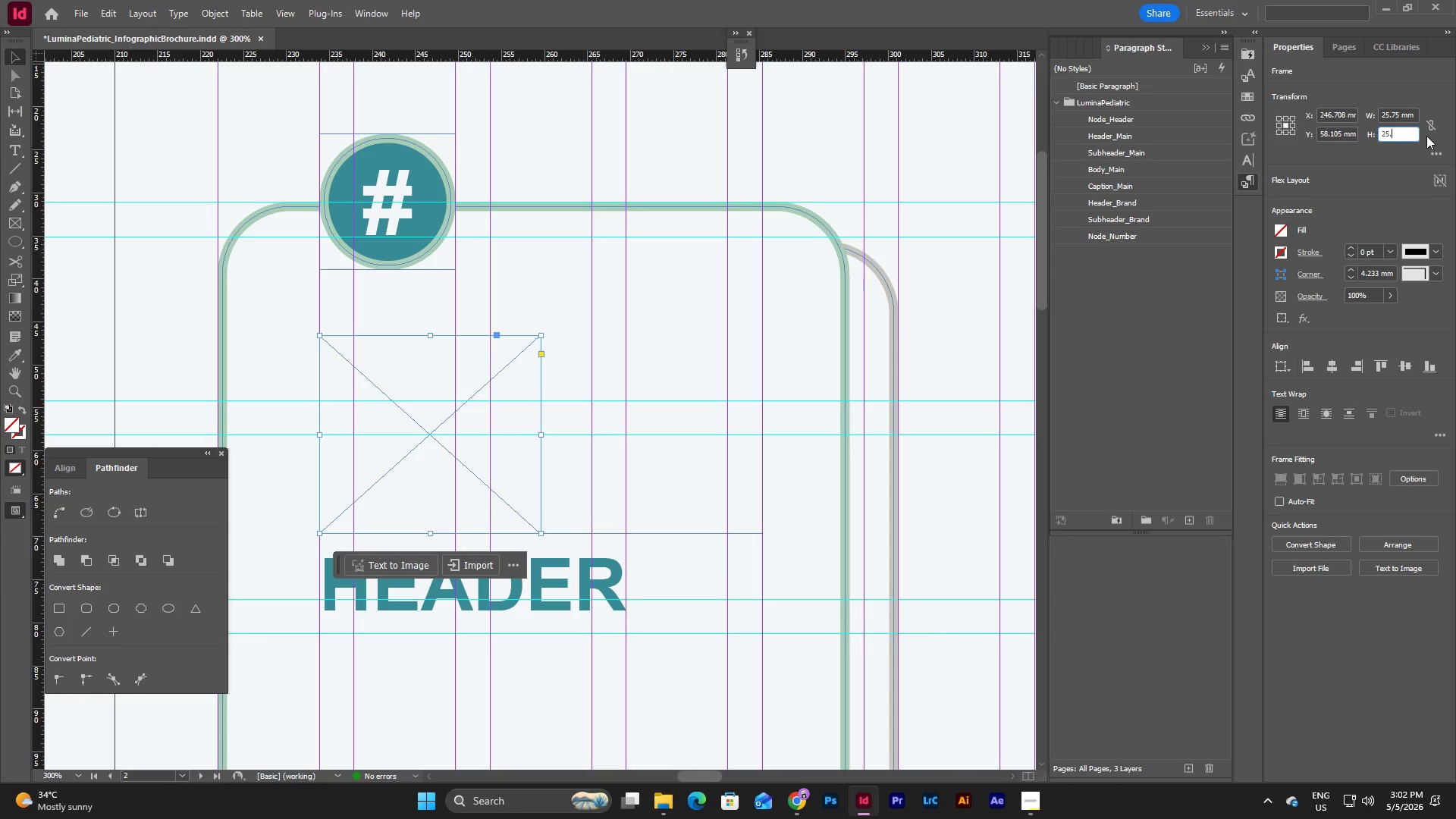 
key(NumpadDecimal)
 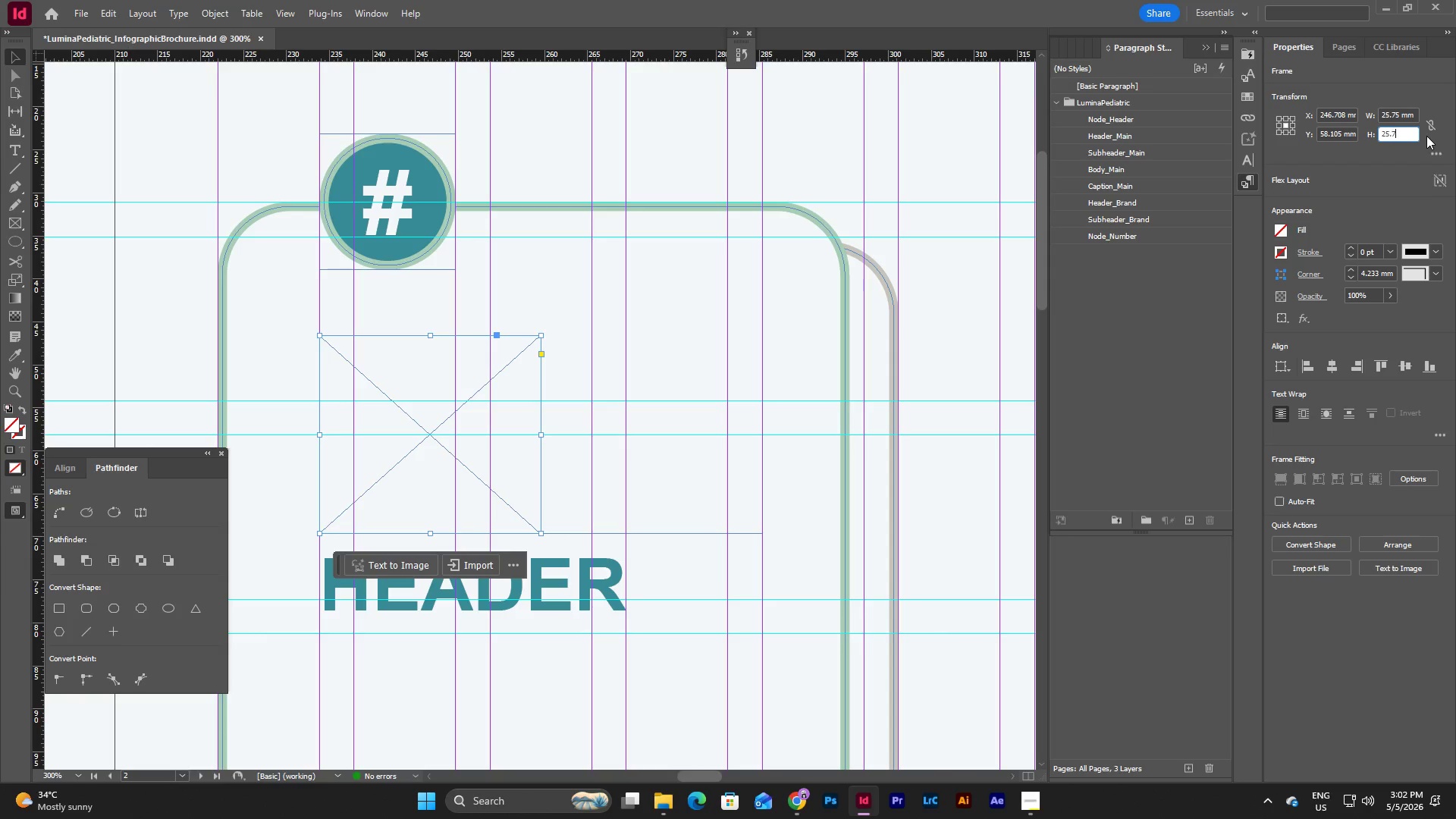 
key(Numpad7)
 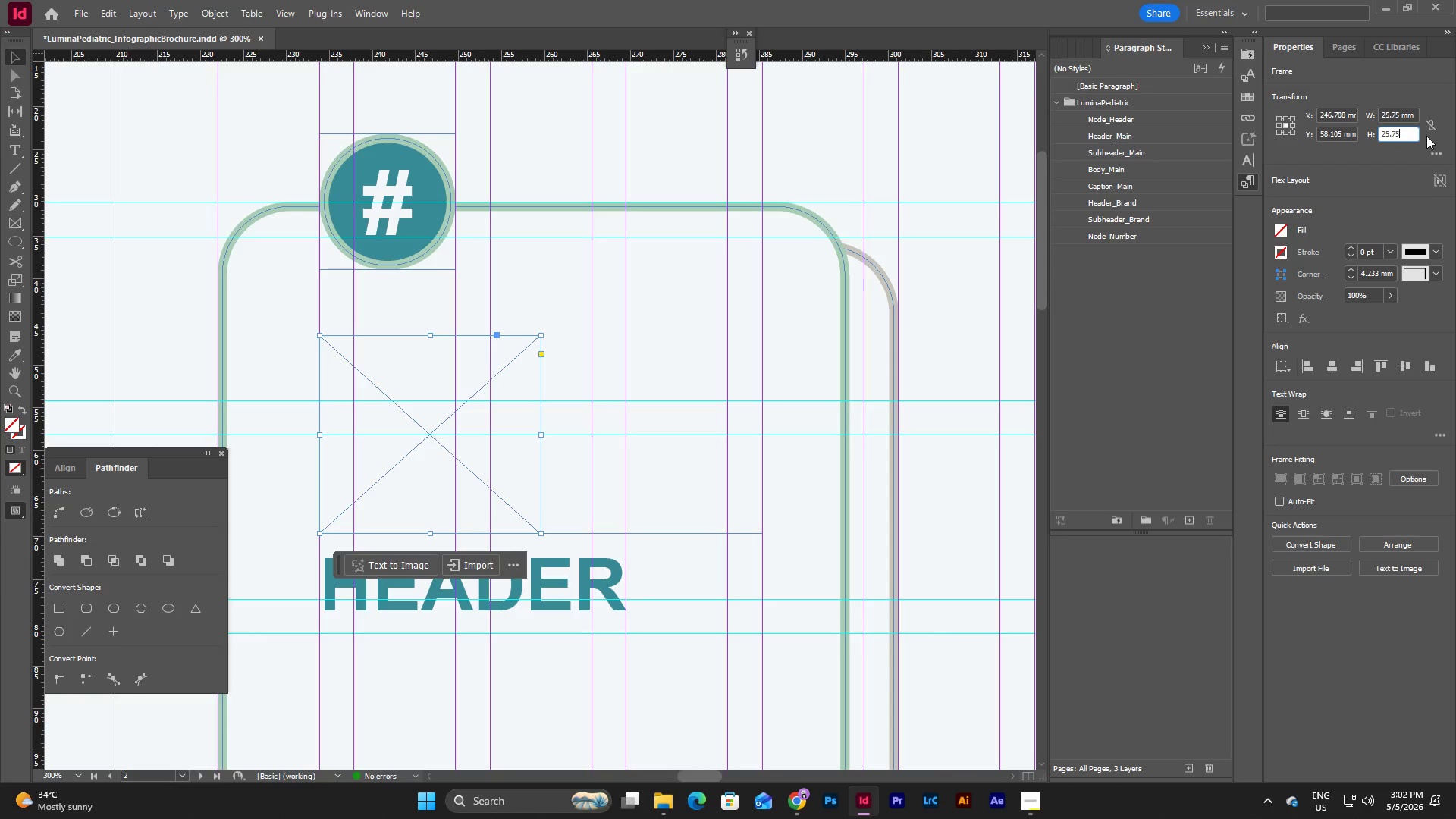 
key(Numpad5)
 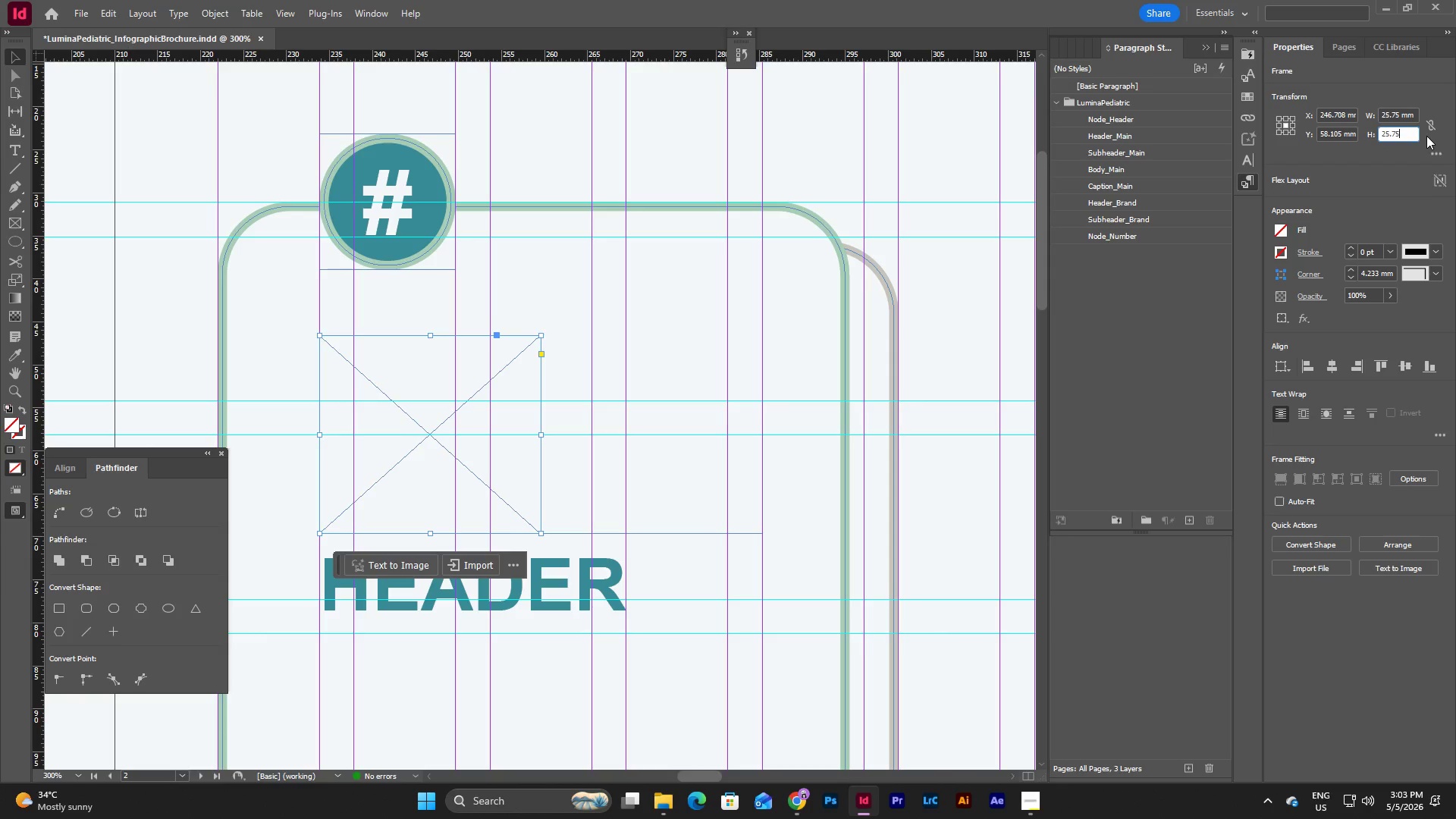 
key(NumpadEnter)
 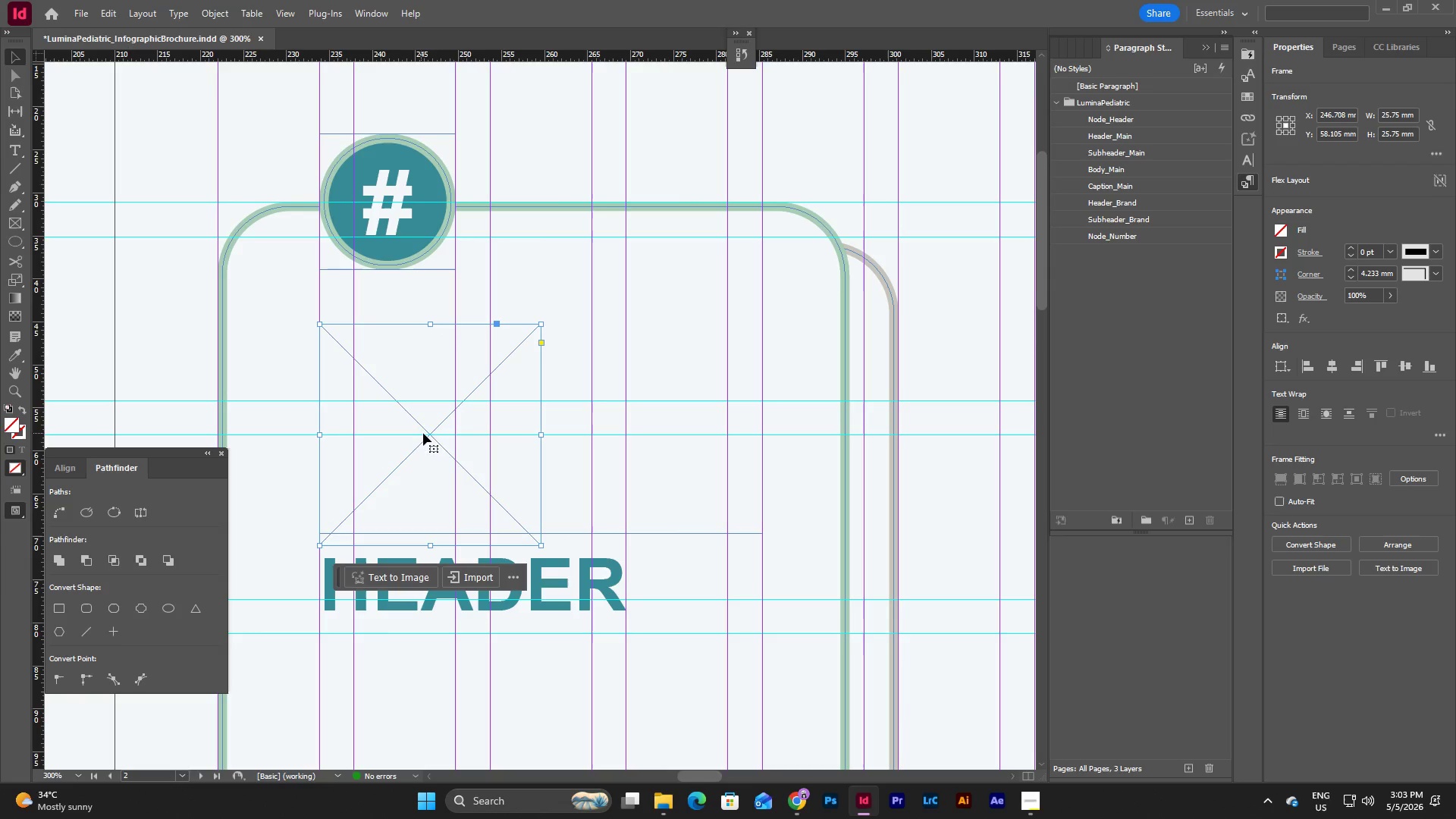 
left_click_drag(start_coordinate=[427, 438], to_coordinate=[427, 427])
 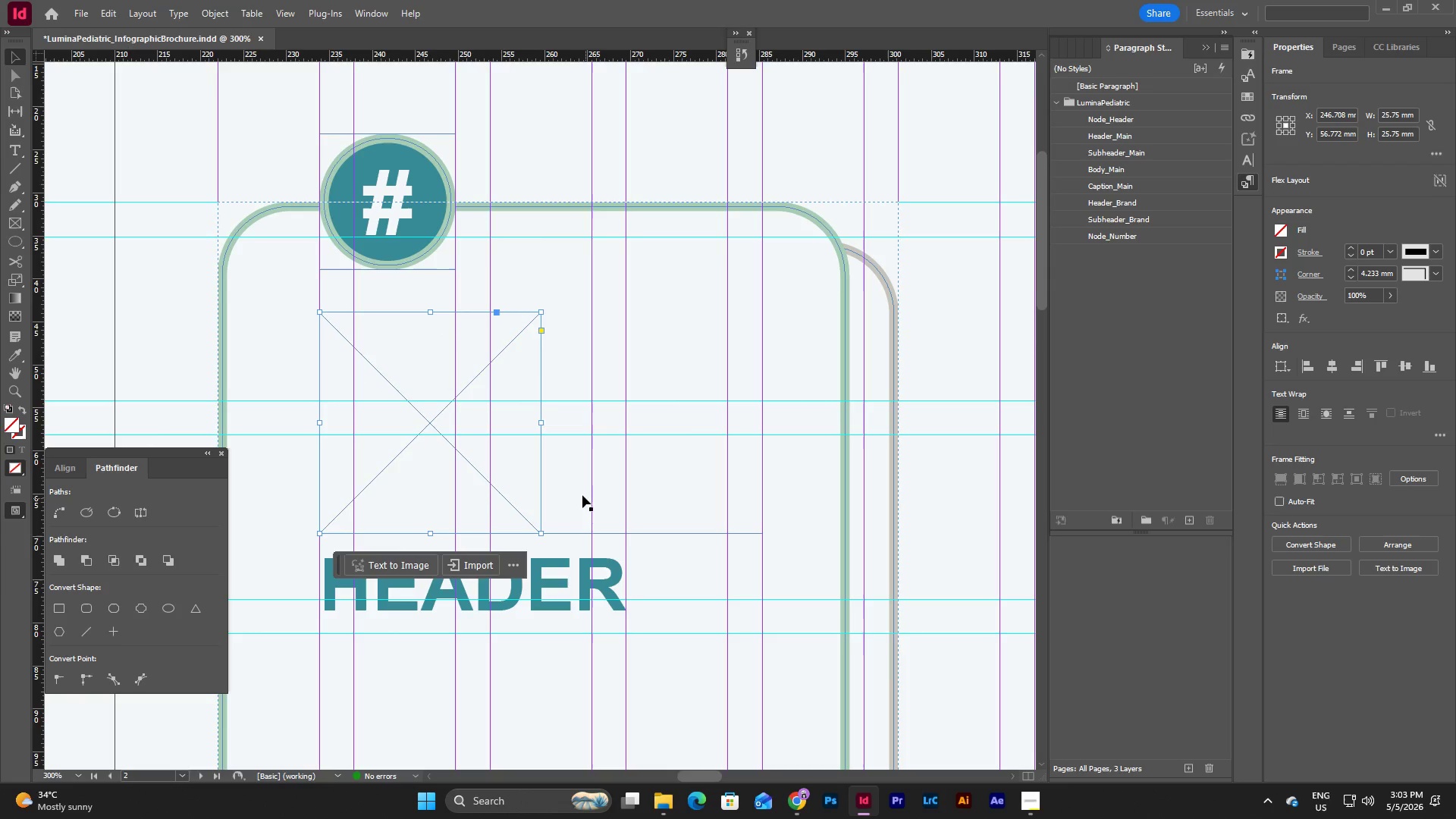 
left_click([570, 488])
 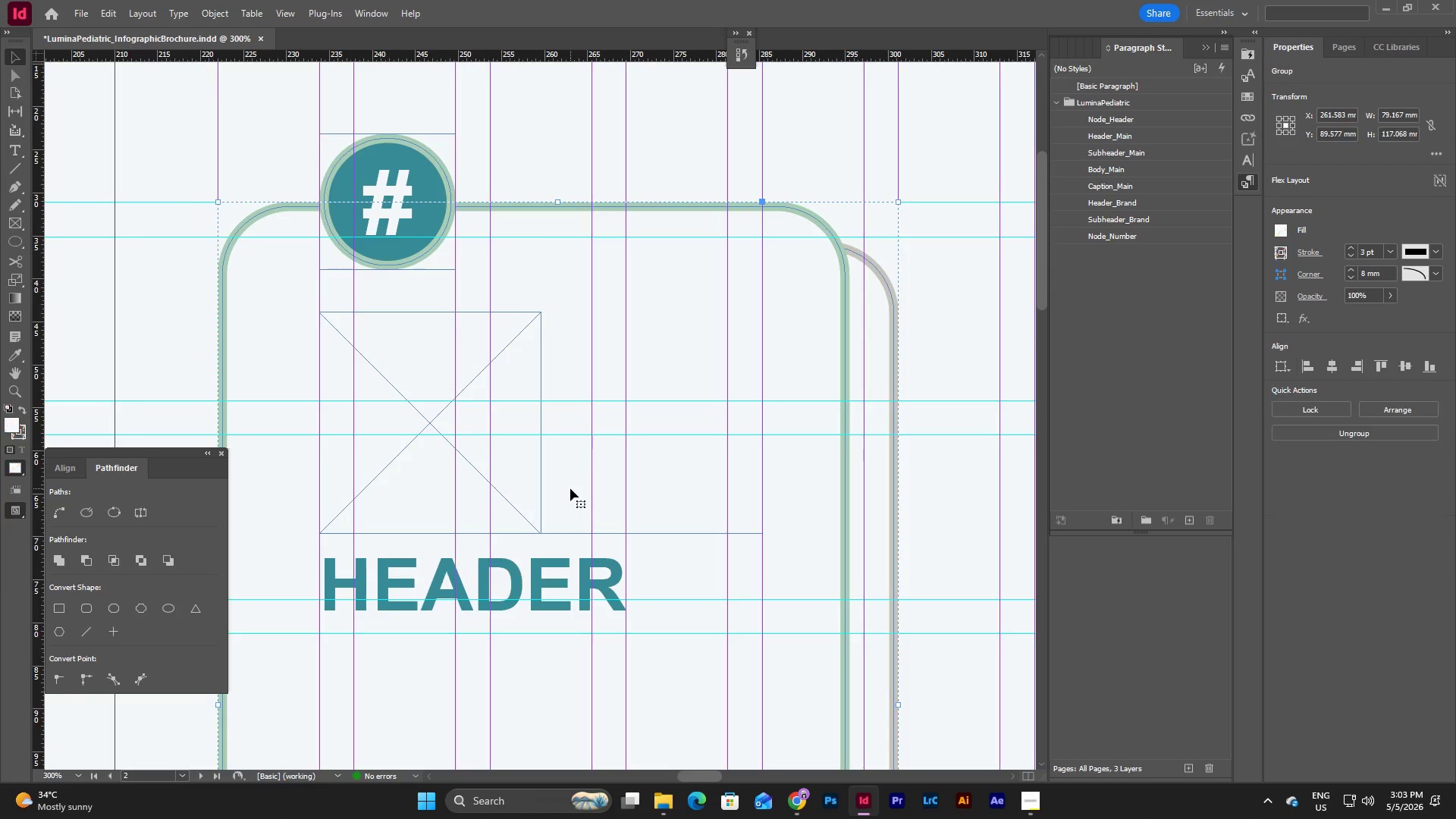 
type(ww)
 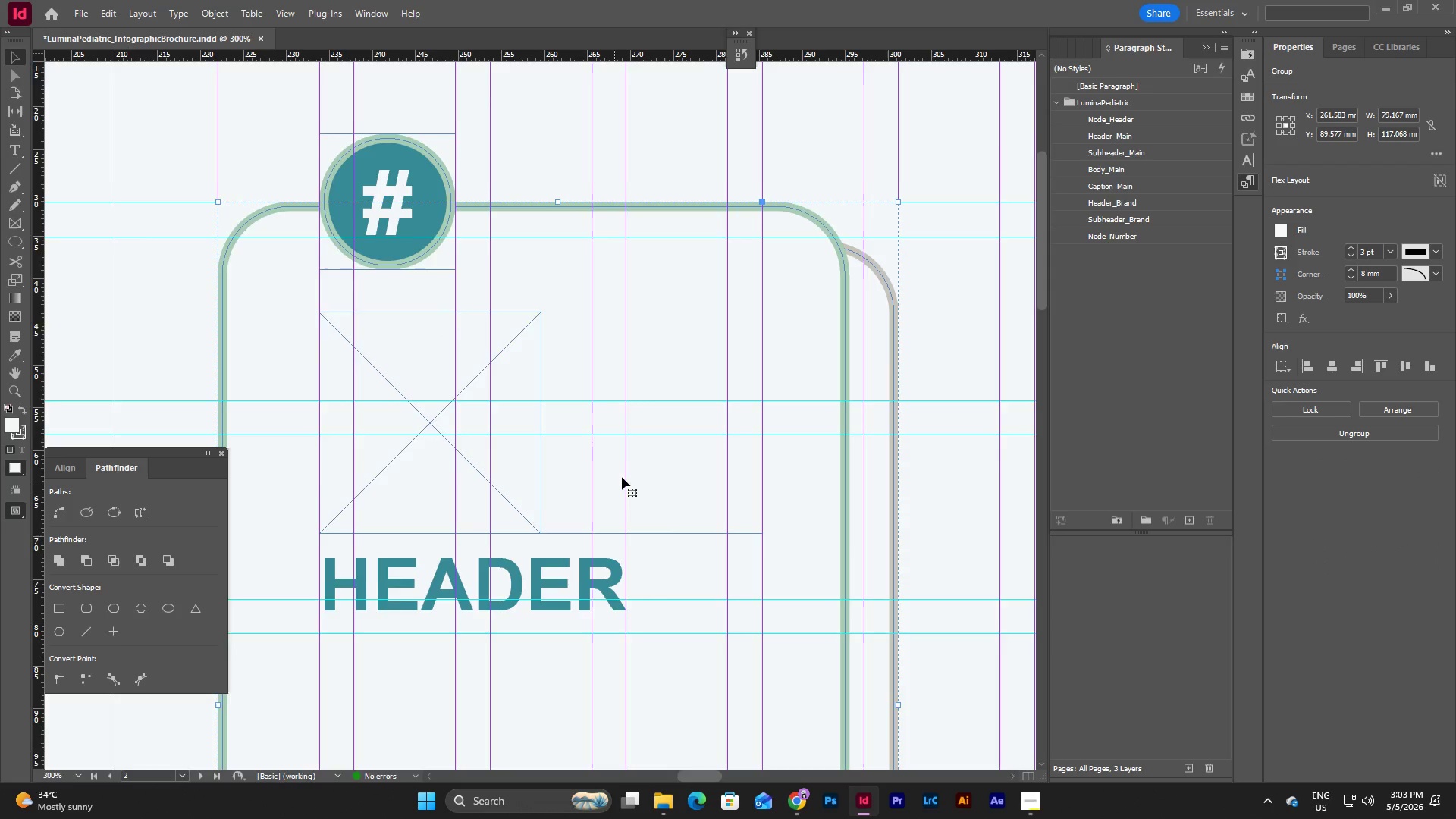 
scroll: coordinate [622, 477], scroll_direction: down, amount: 3.0
 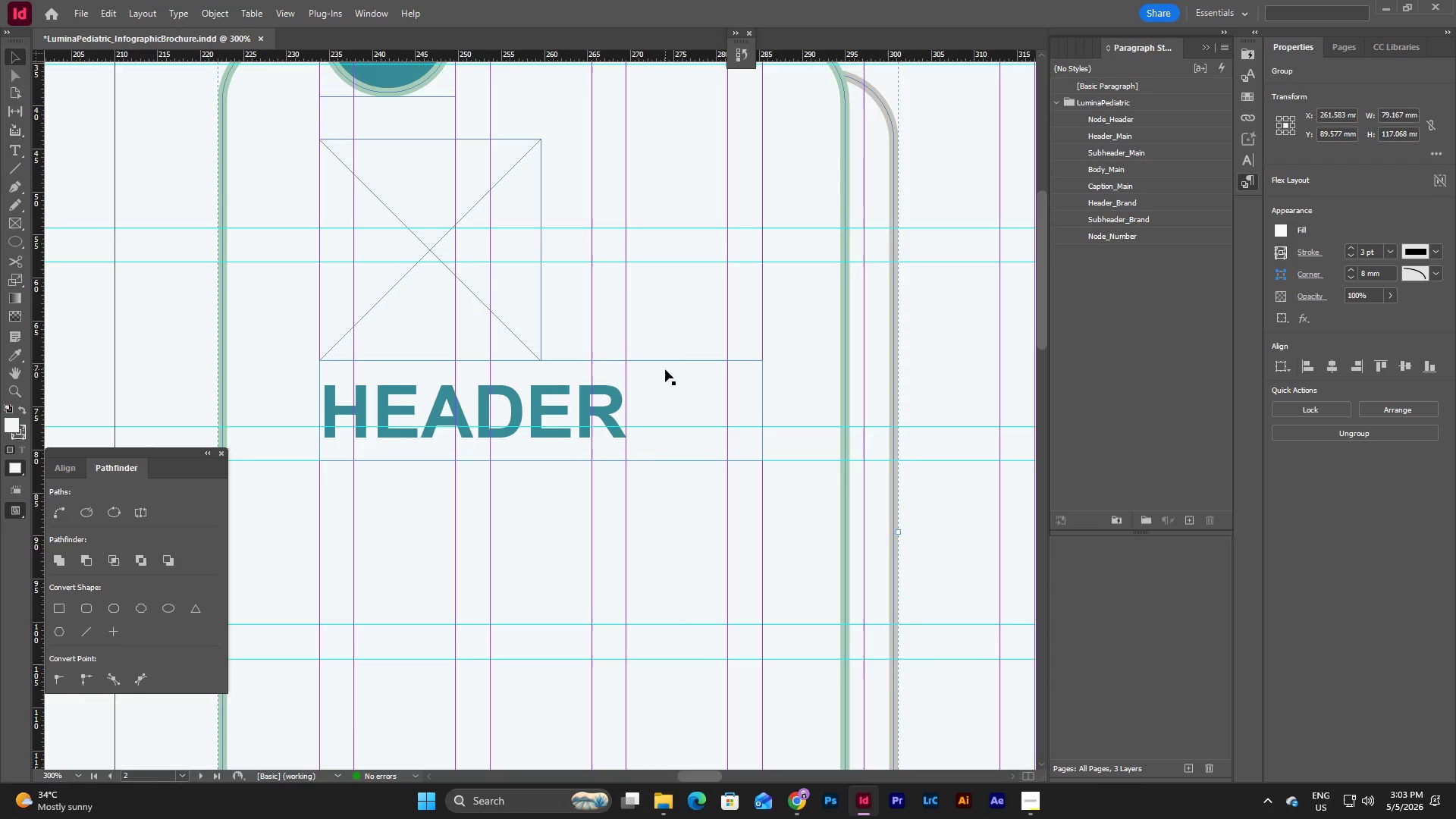 
left_click([665, 369])
 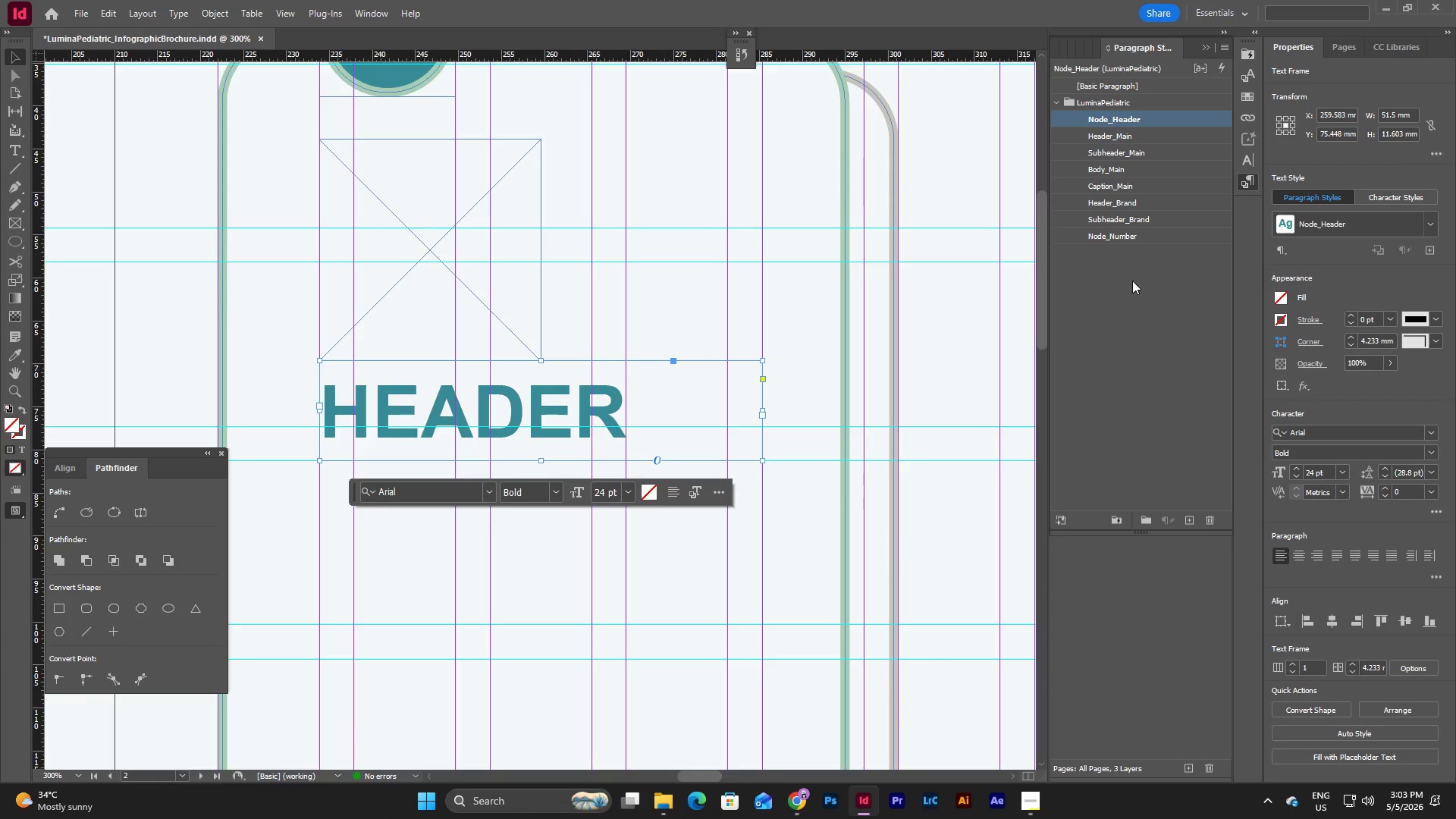 
left_click([1132, 281])
 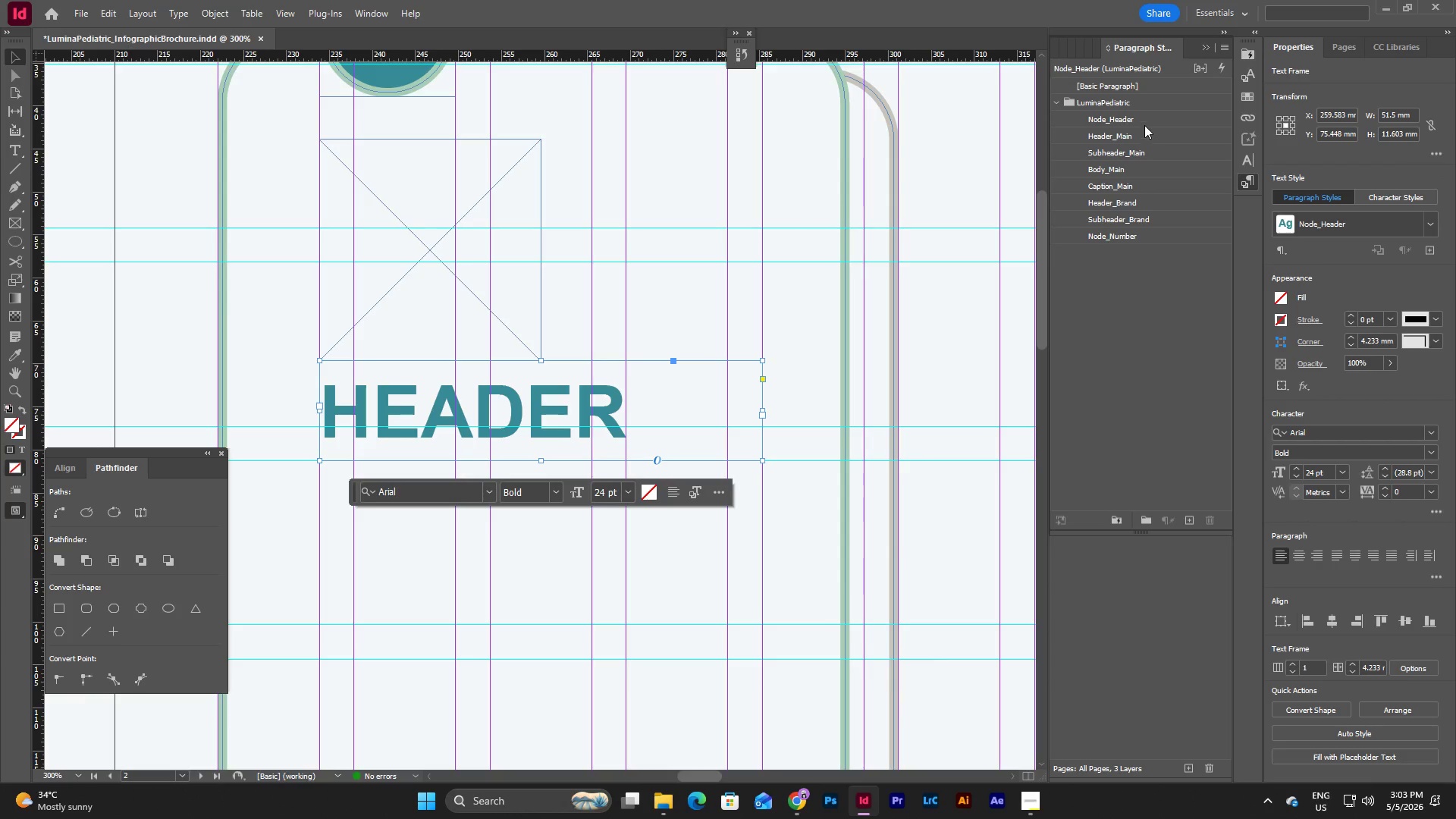 
left_click_drag(start_coordinate=[1137, 121], to_coordinate=[1141, 228])
 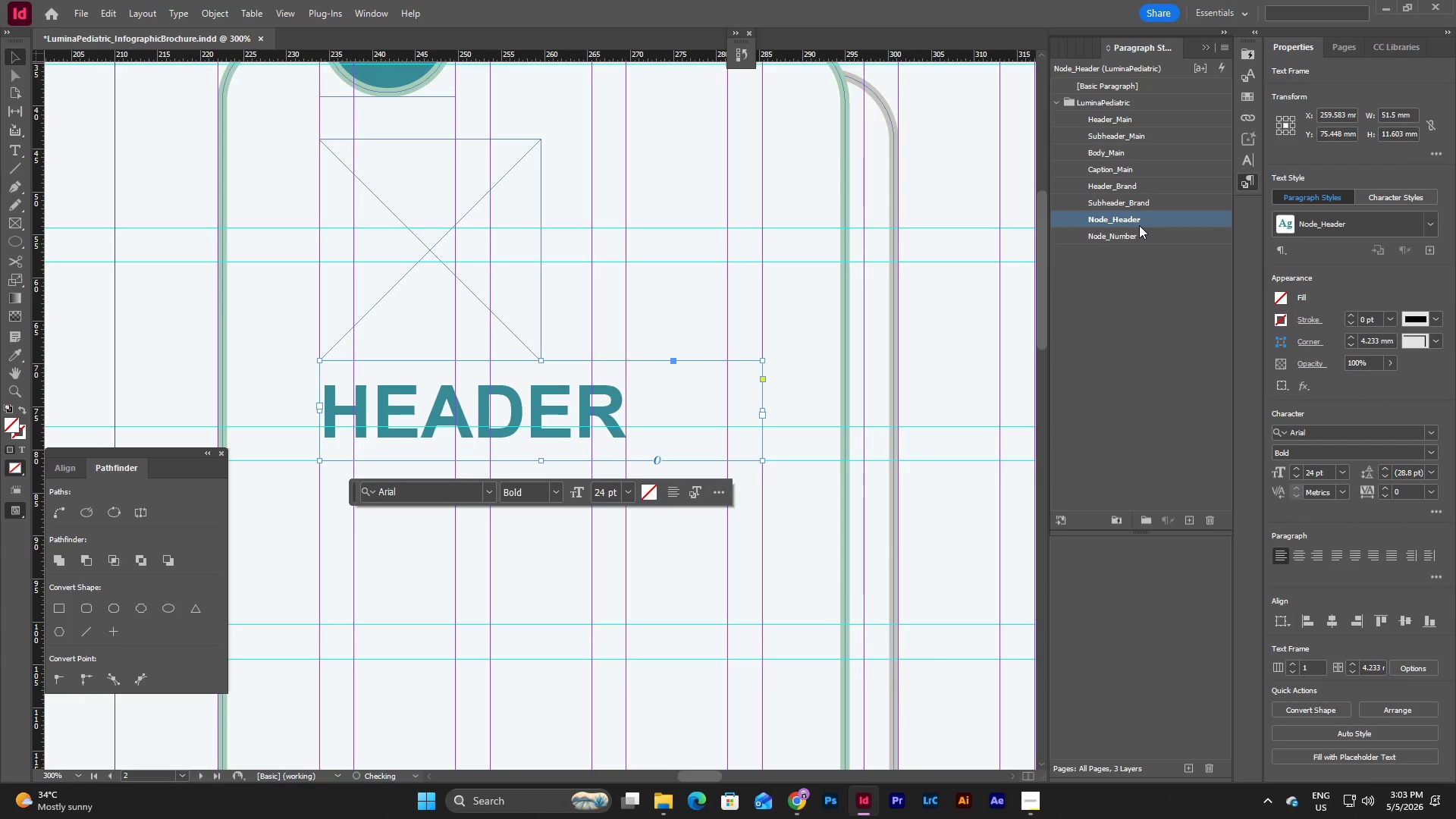 
double_click([1139, 225])
 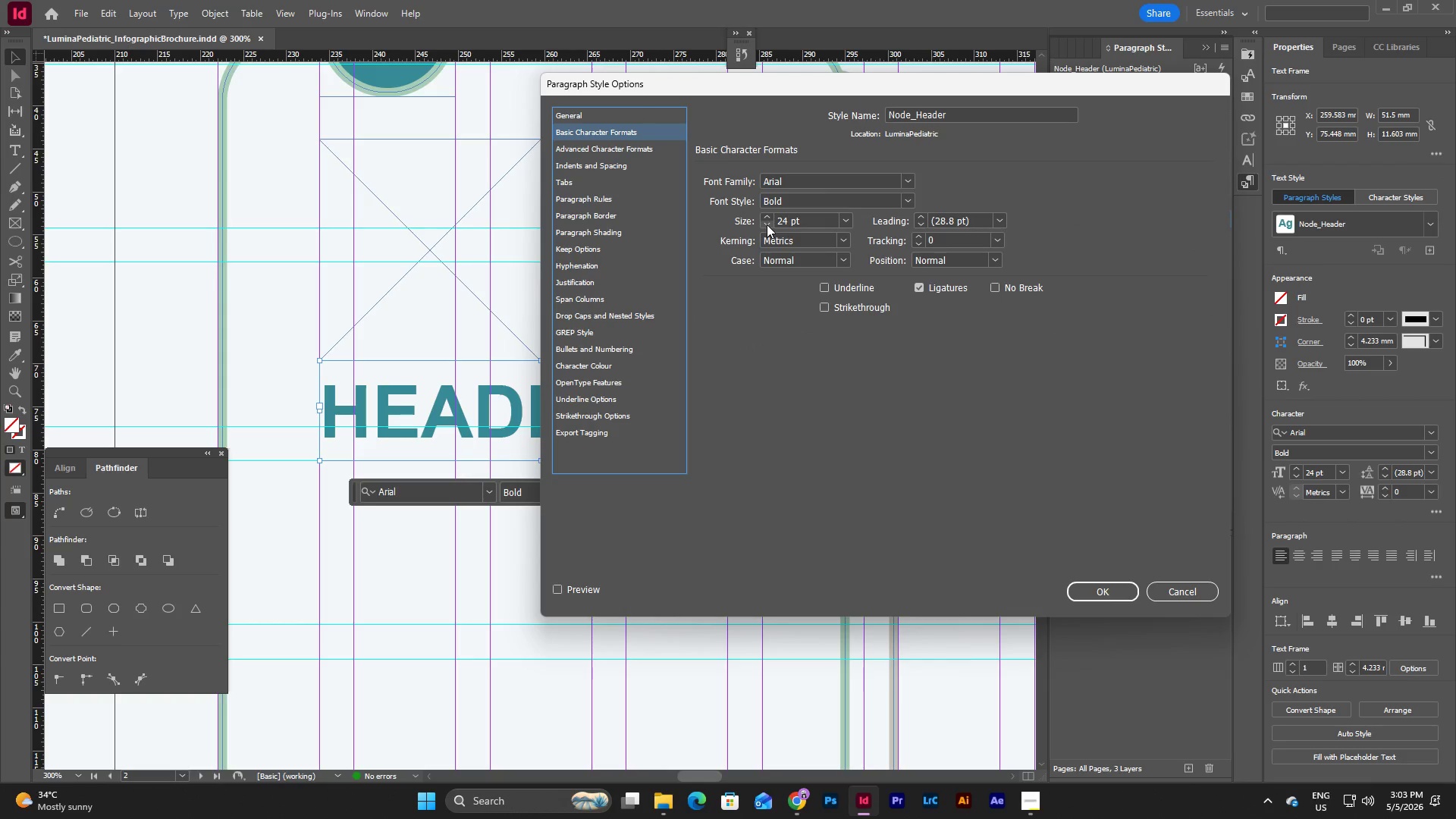 
left_click([843, 222])
 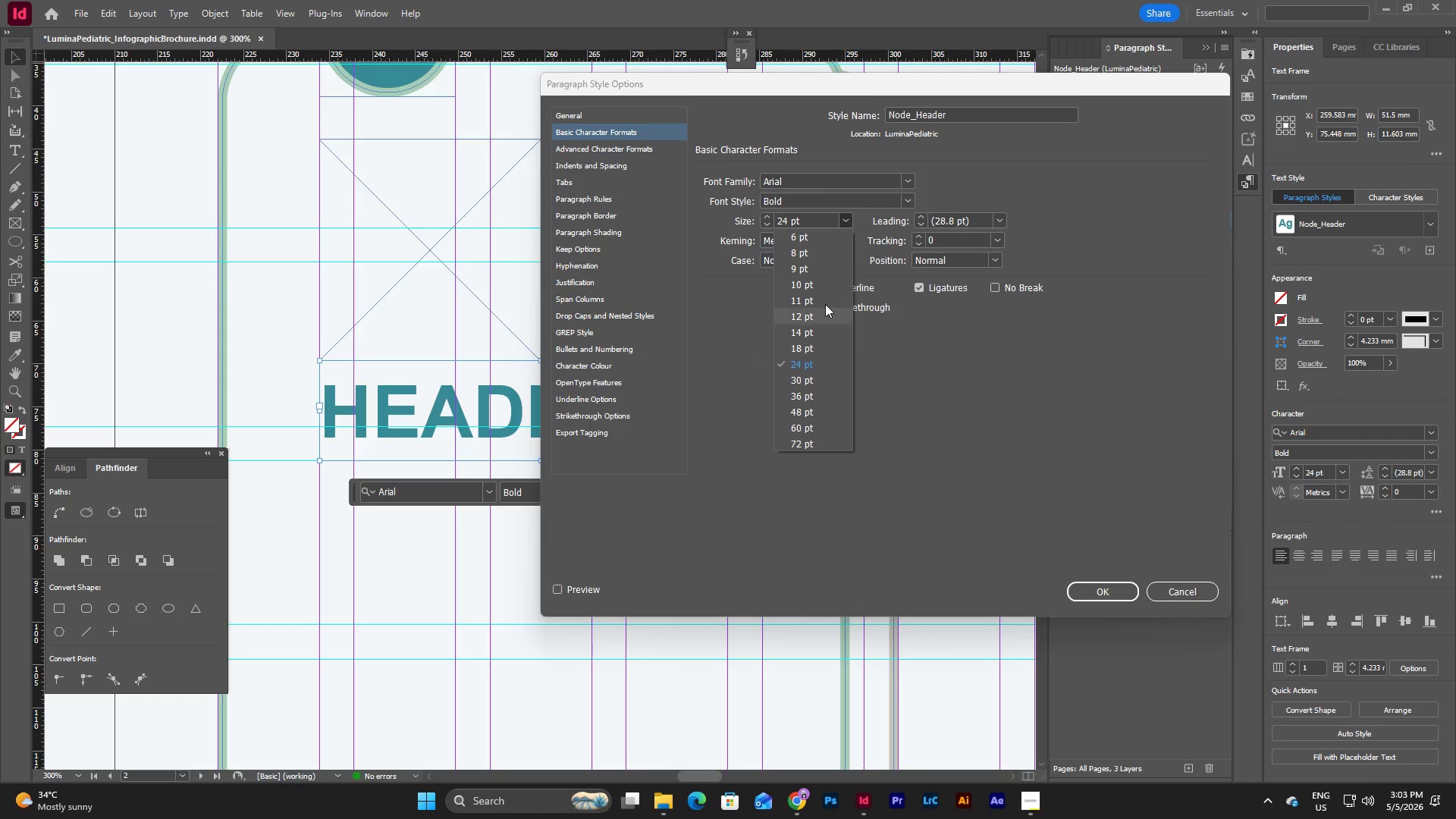 
left_click([759, 222])
 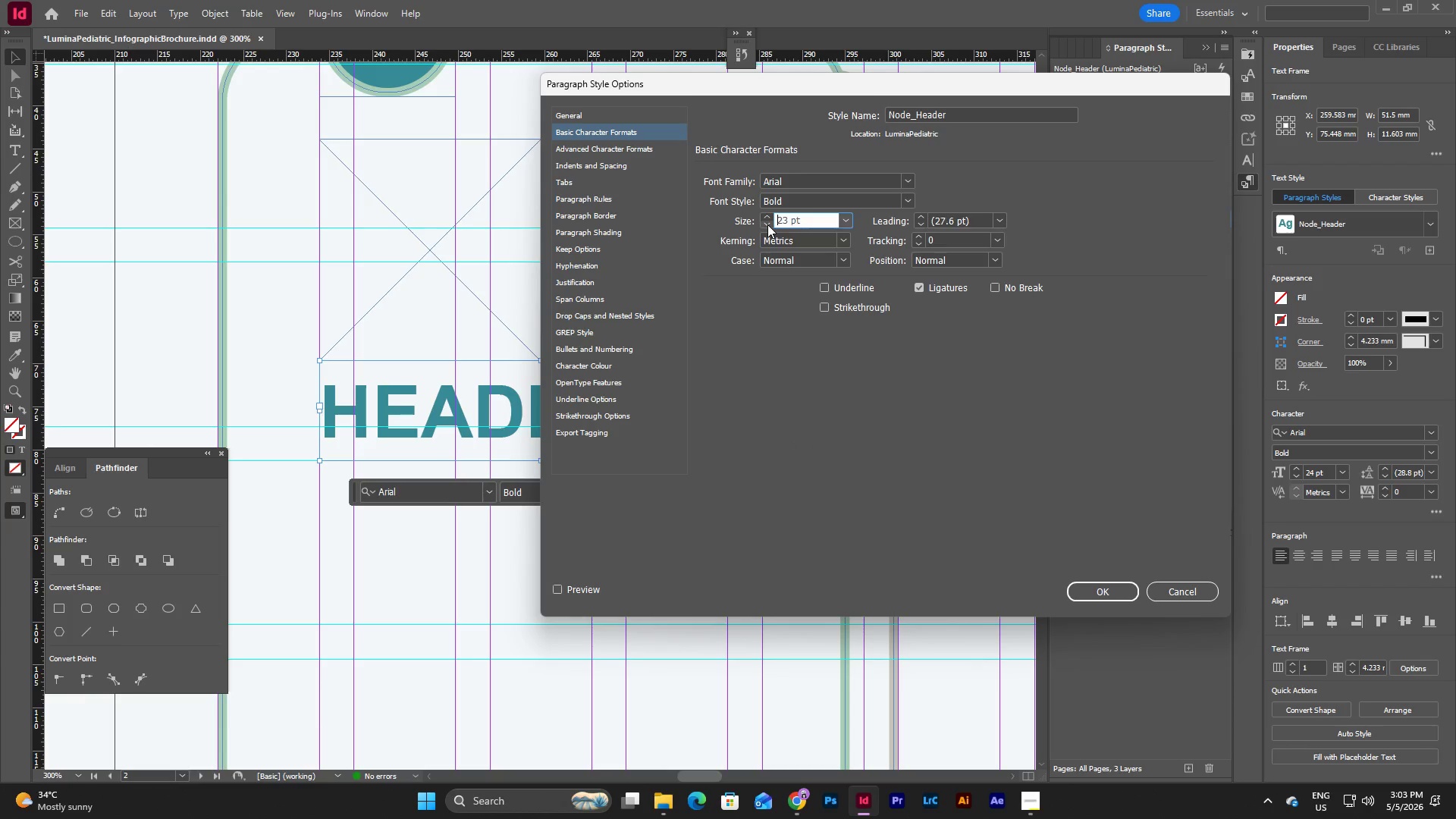 
triple_click([767, 224])
 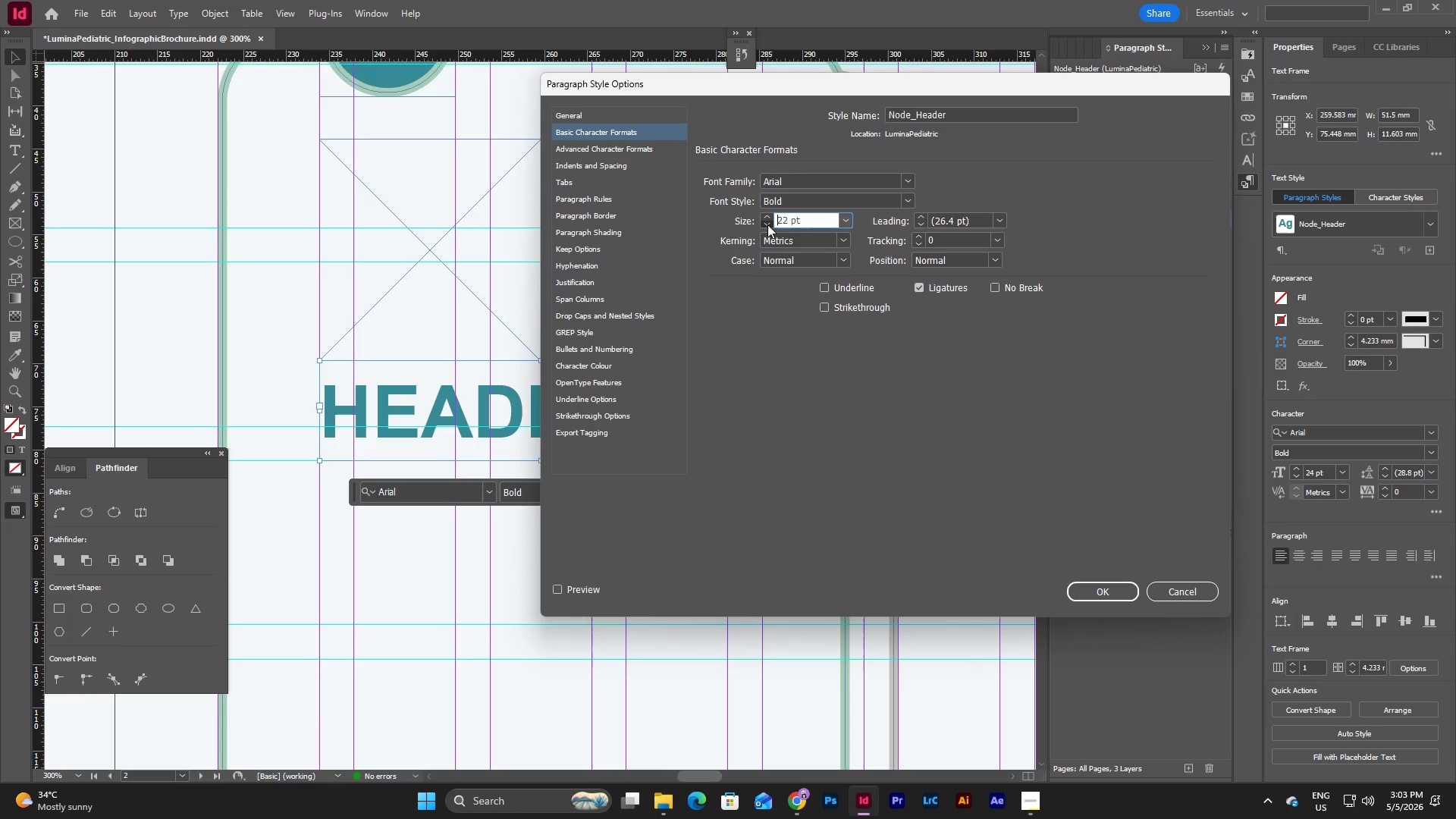 
triple_click([767, 224])
 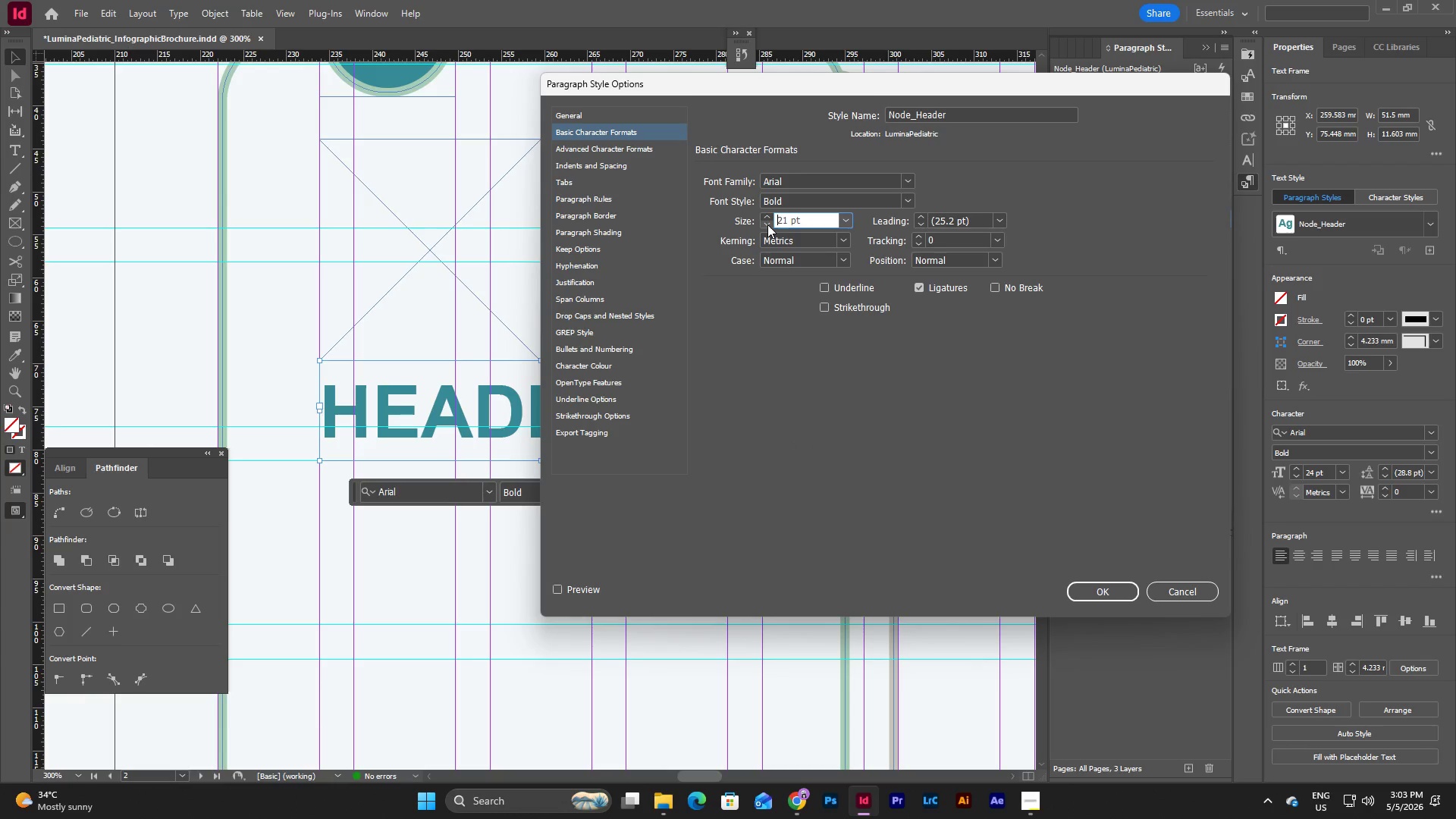 
triple_click([767, 224])
 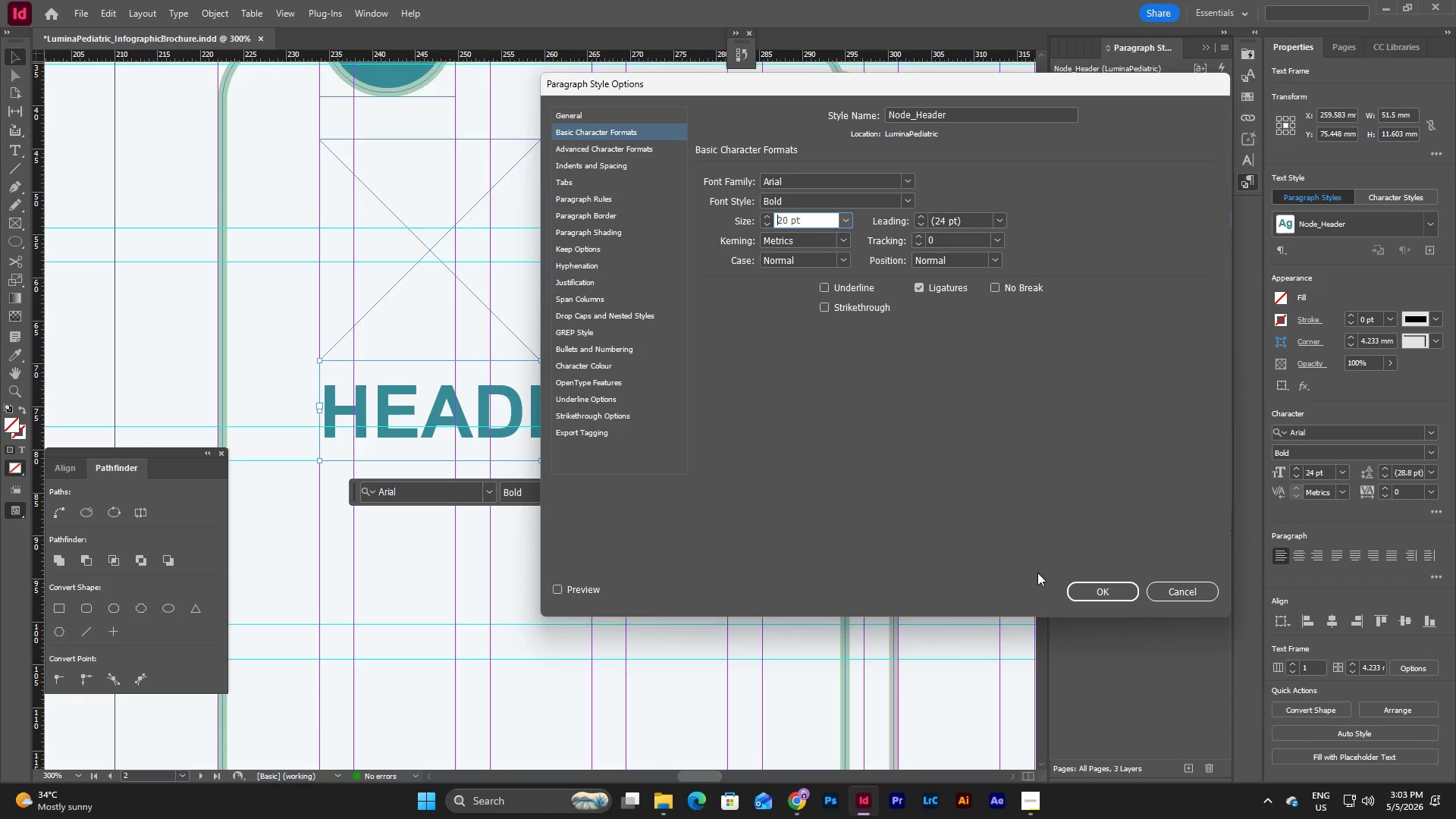 
left_click([1104, 588])
 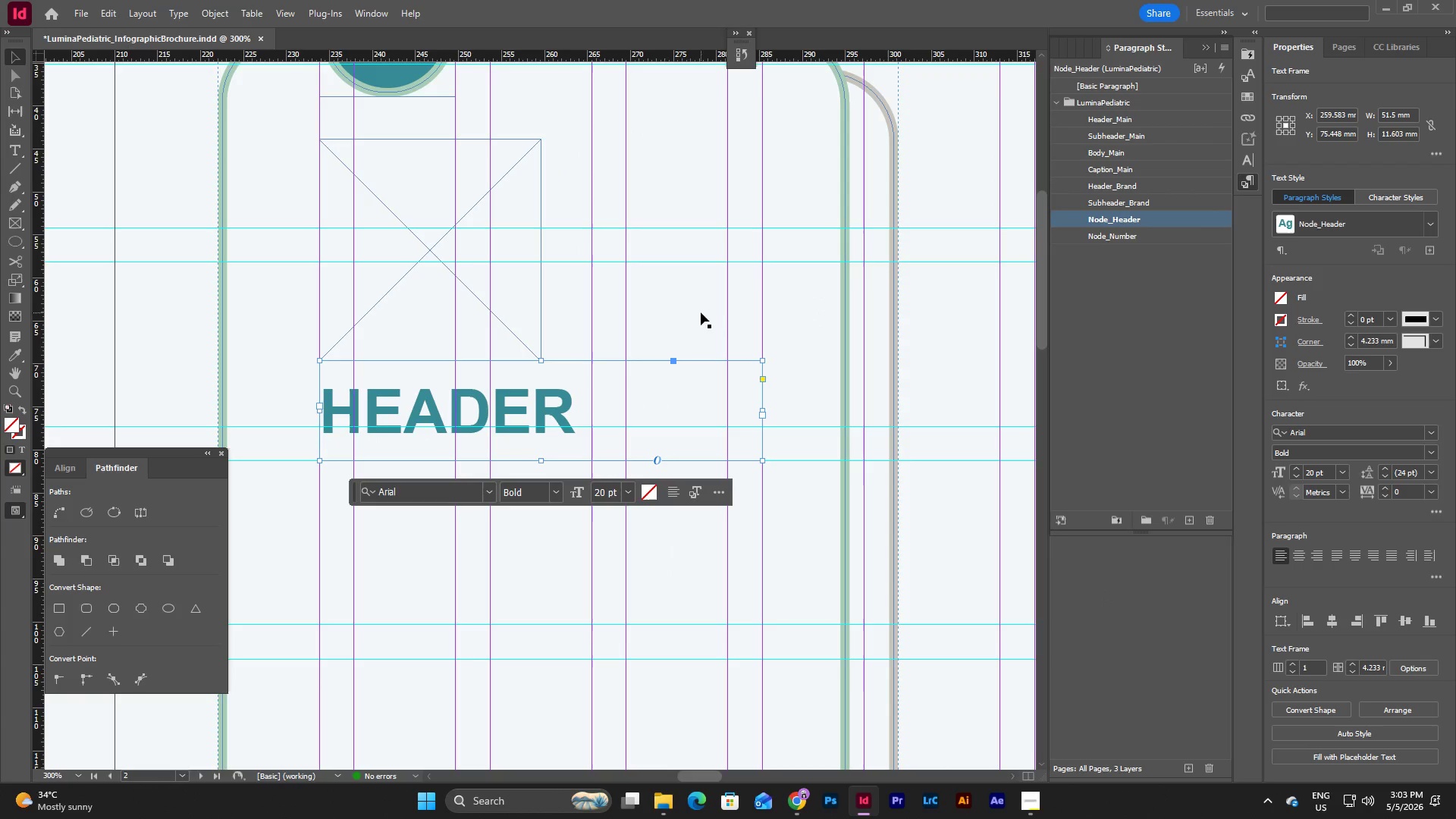 
left_click([701, 312])
 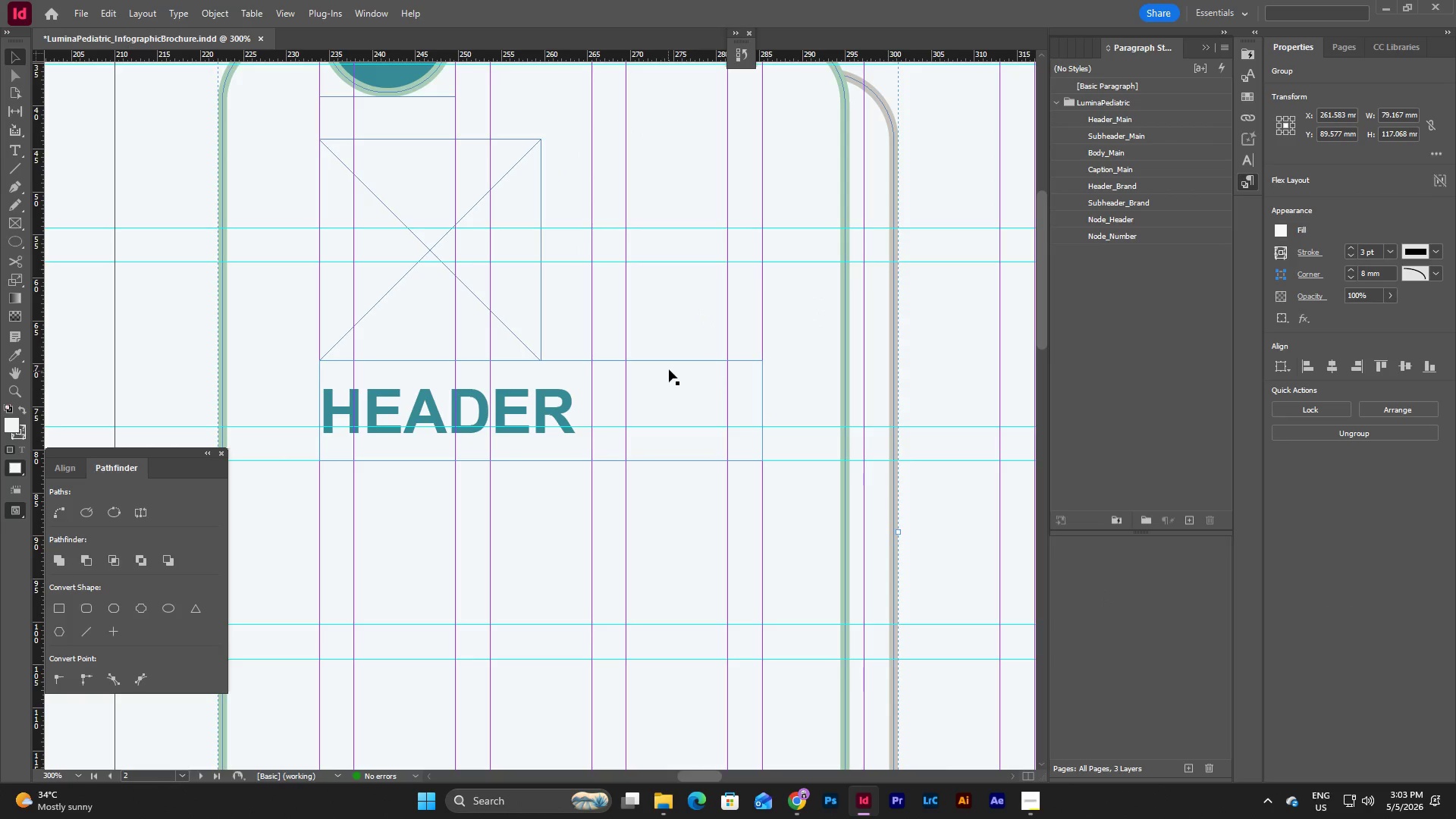 
left_click([669, 369])
 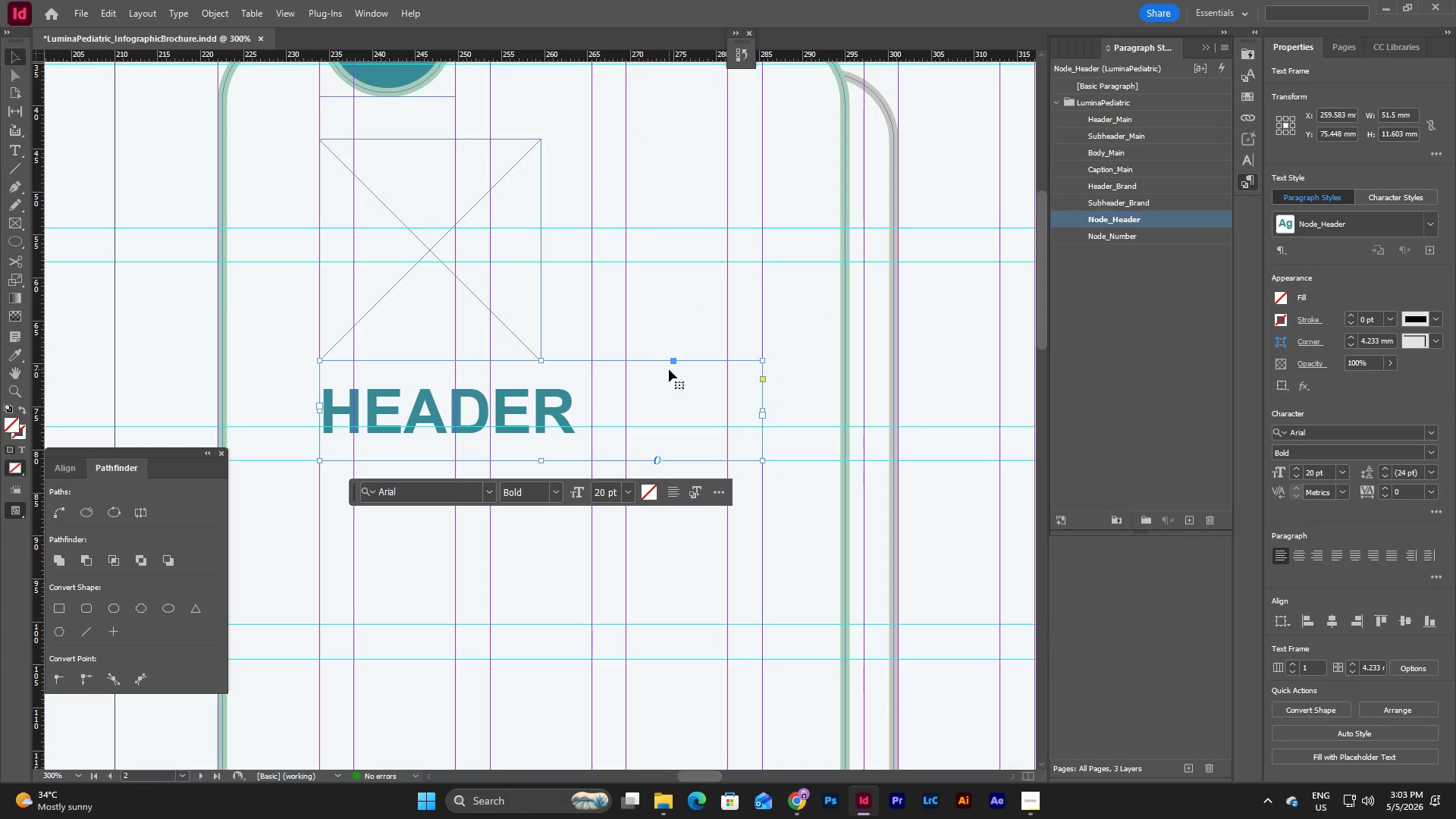 
scroll: coordinate [669, 369], scroll_direction: down, amount: 2.0
 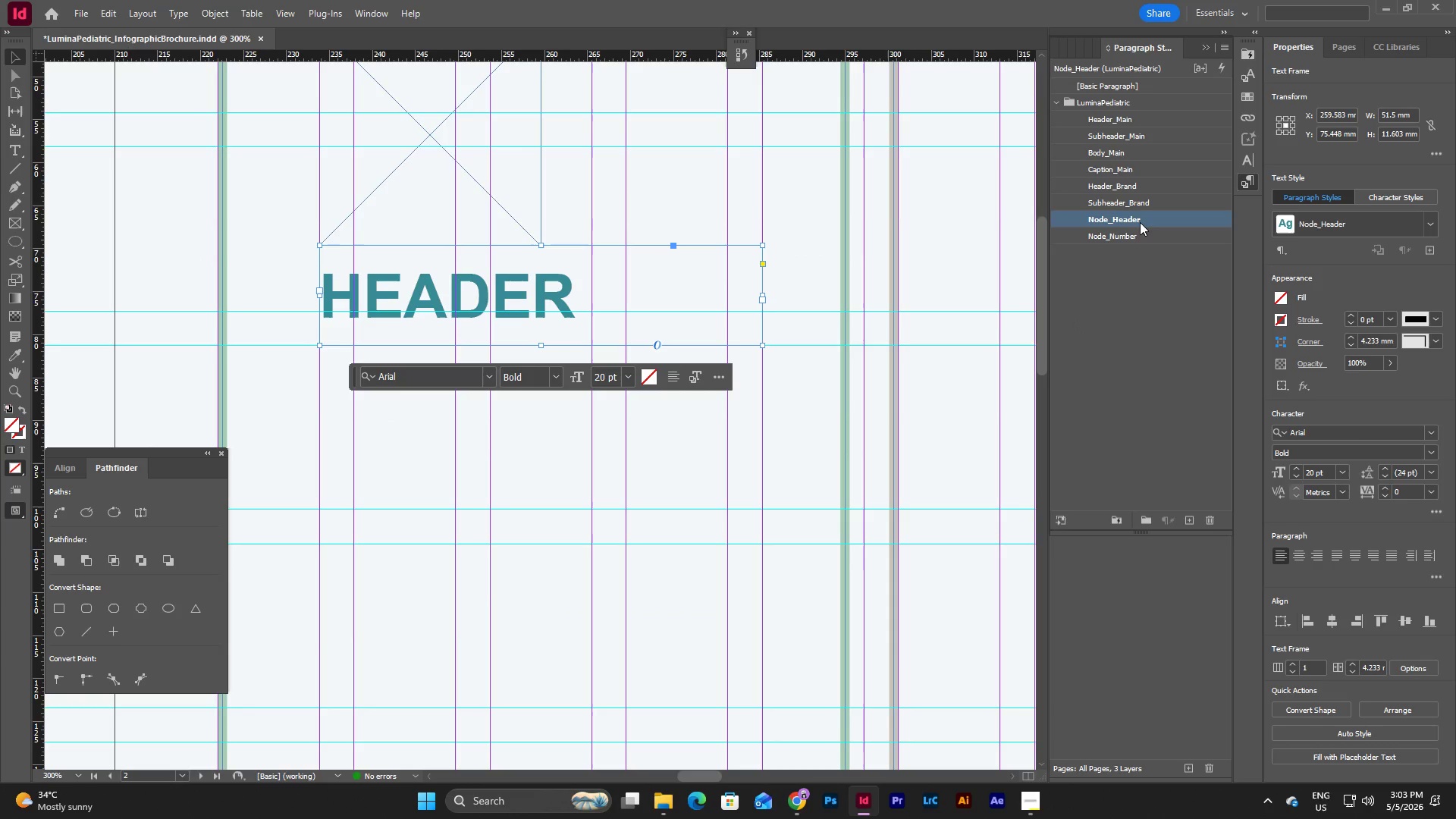 
double_click([1140, 222])
 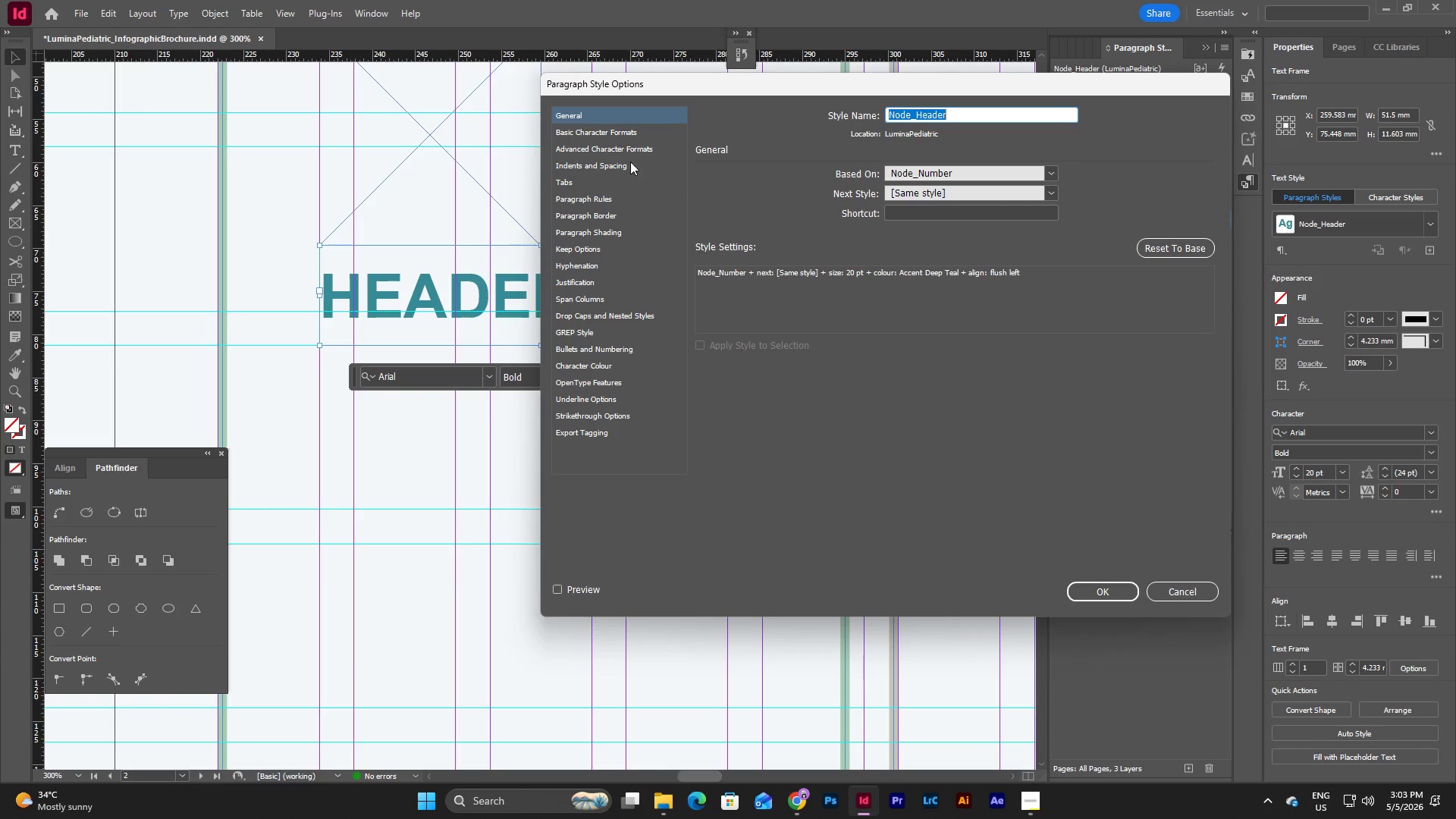 
left_click([599, 126])
 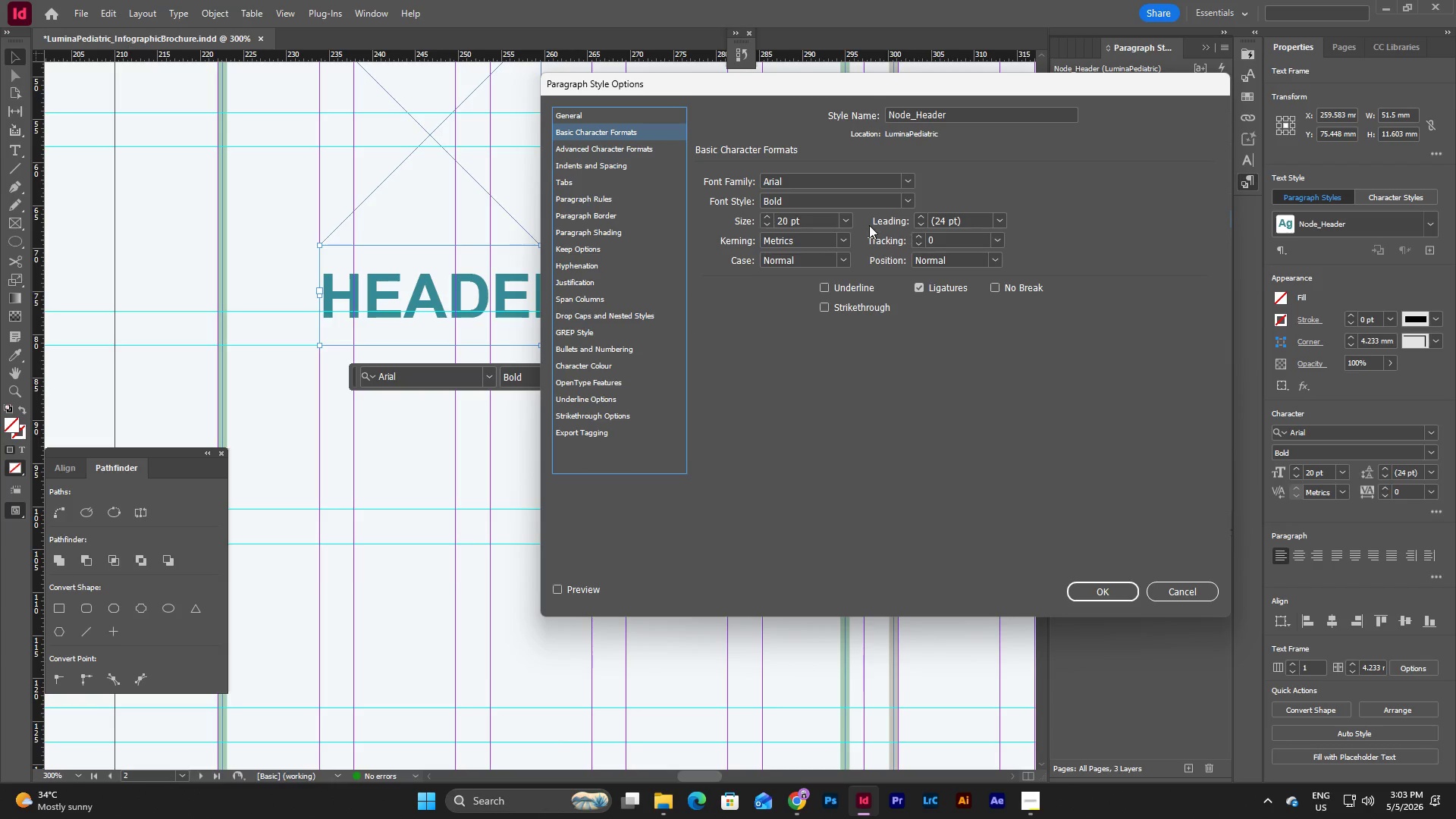 
left_click([850, 220])
 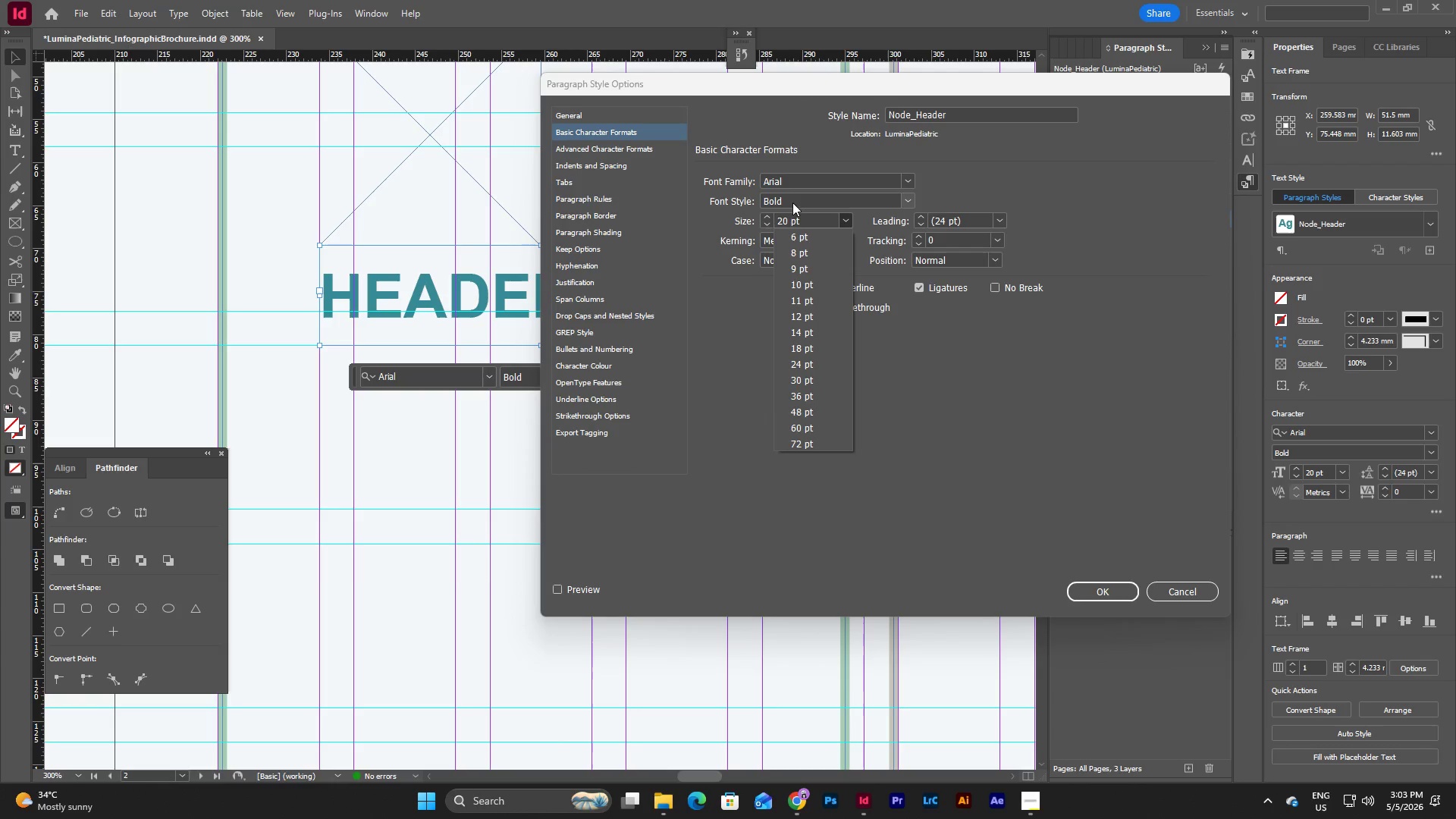 
double_click([762, 224])
 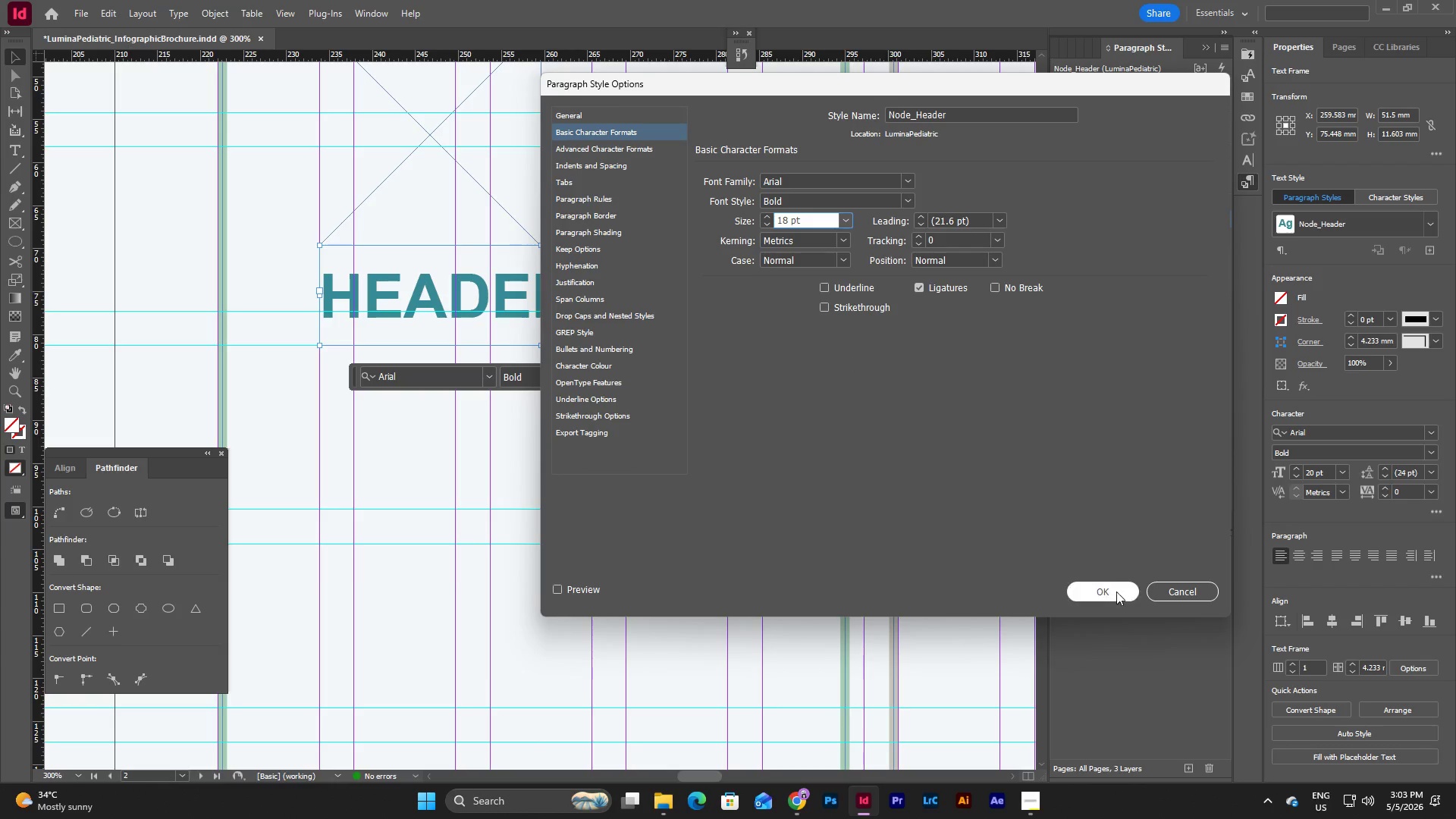 
left_click([1108, 586])
 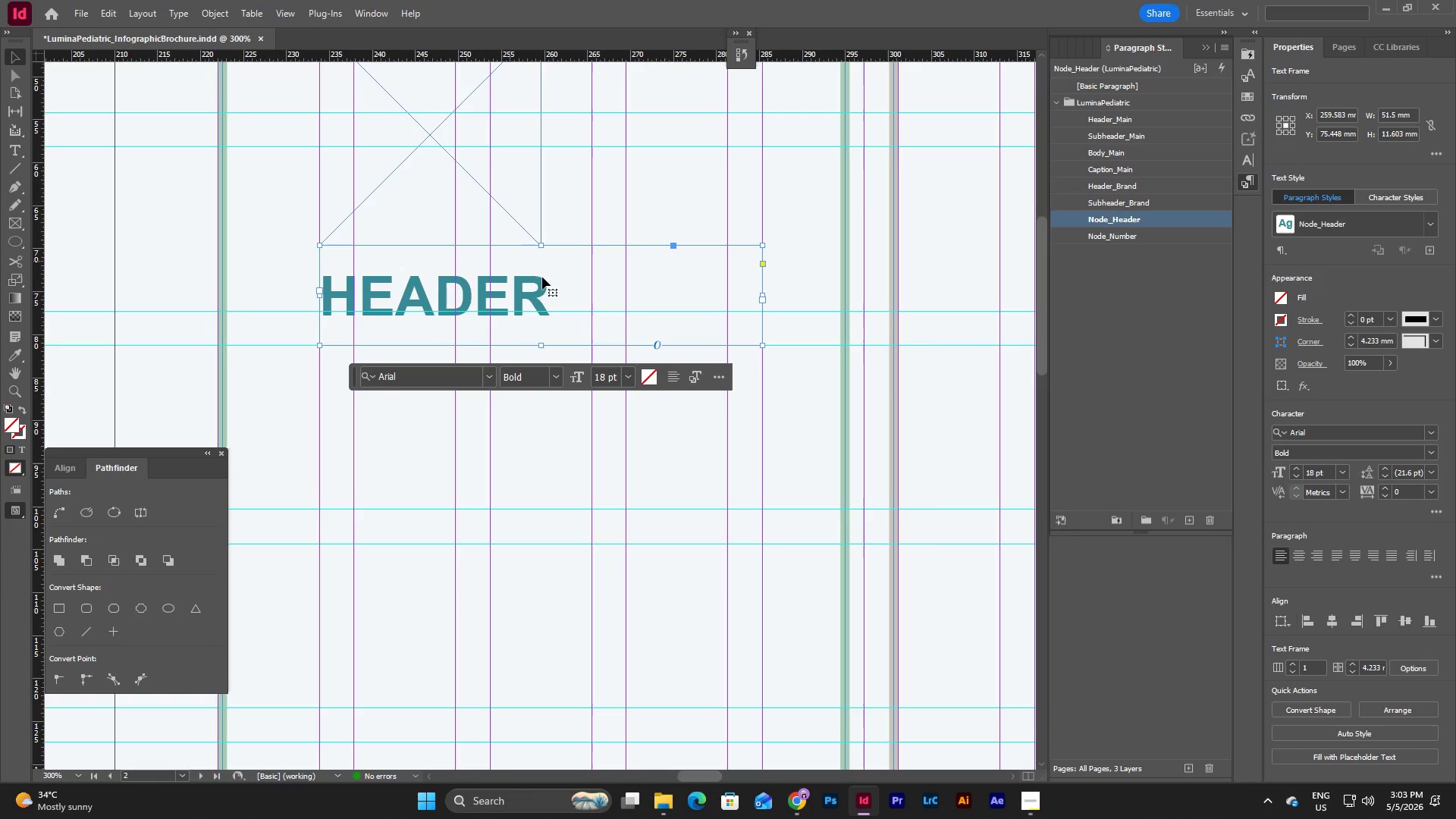 
double_click([555, 284])
 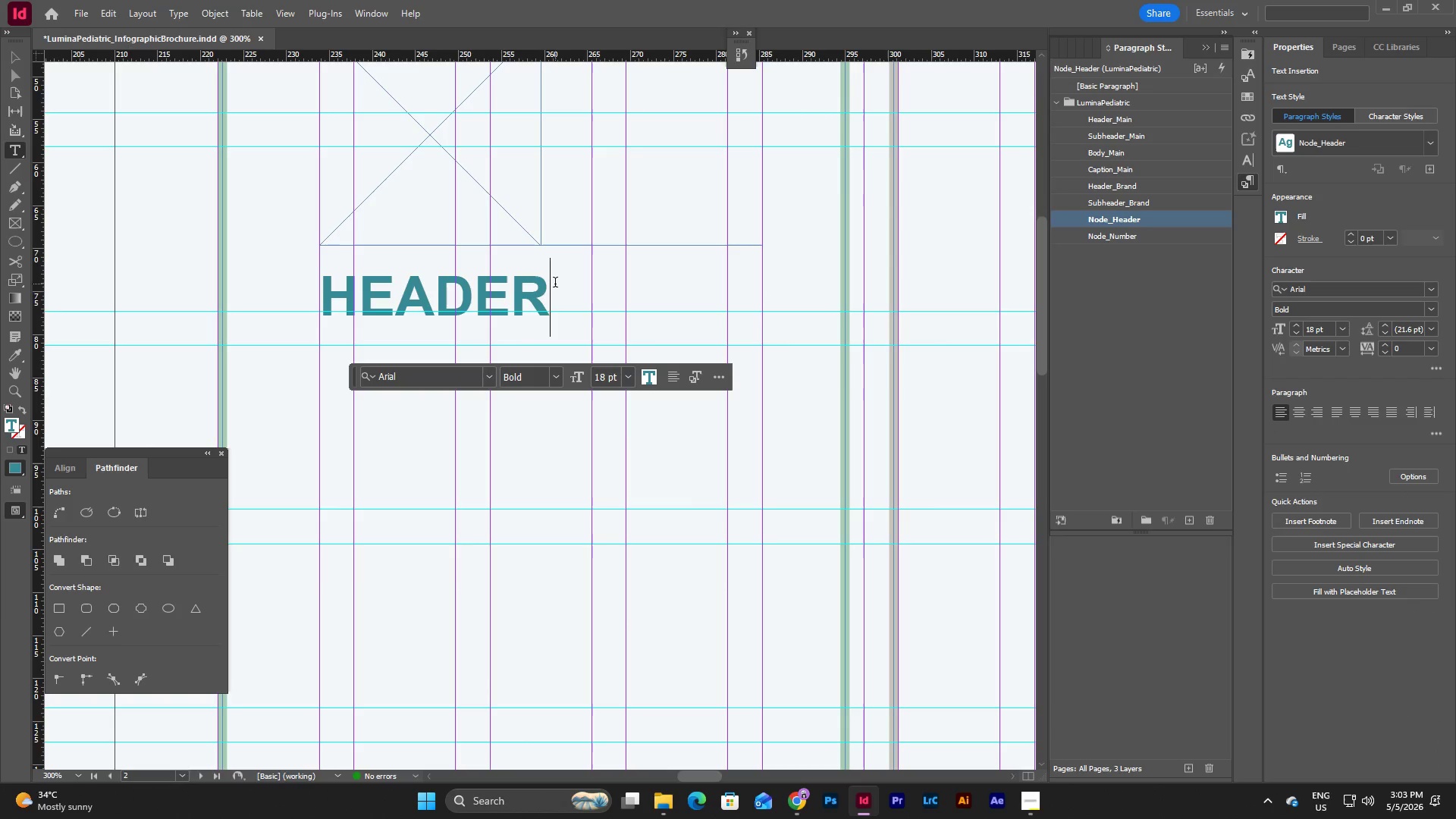 
key(Enter)
 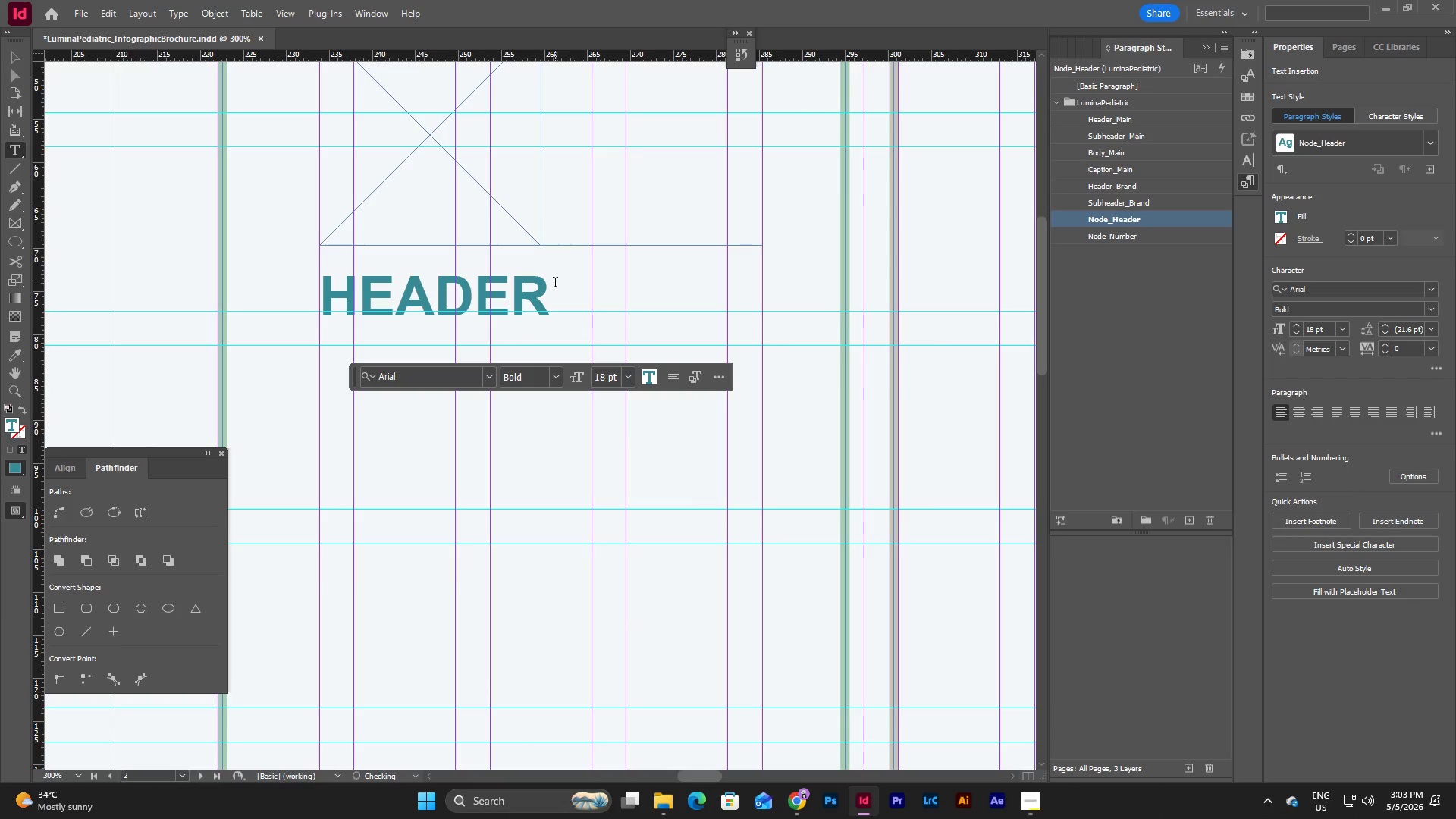 
type(HEADER)
key(Escape)
 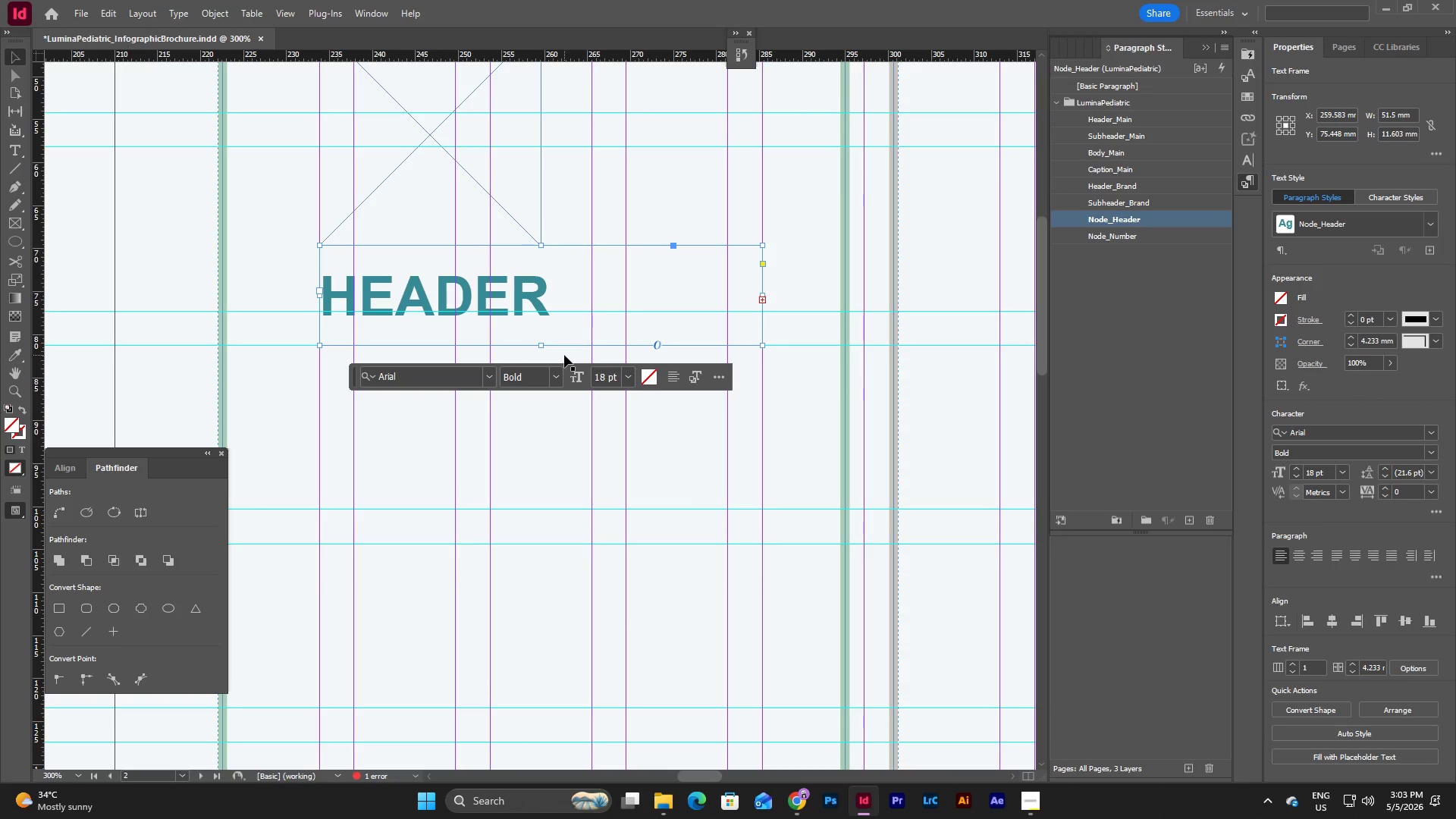 
key(Control+Z)
 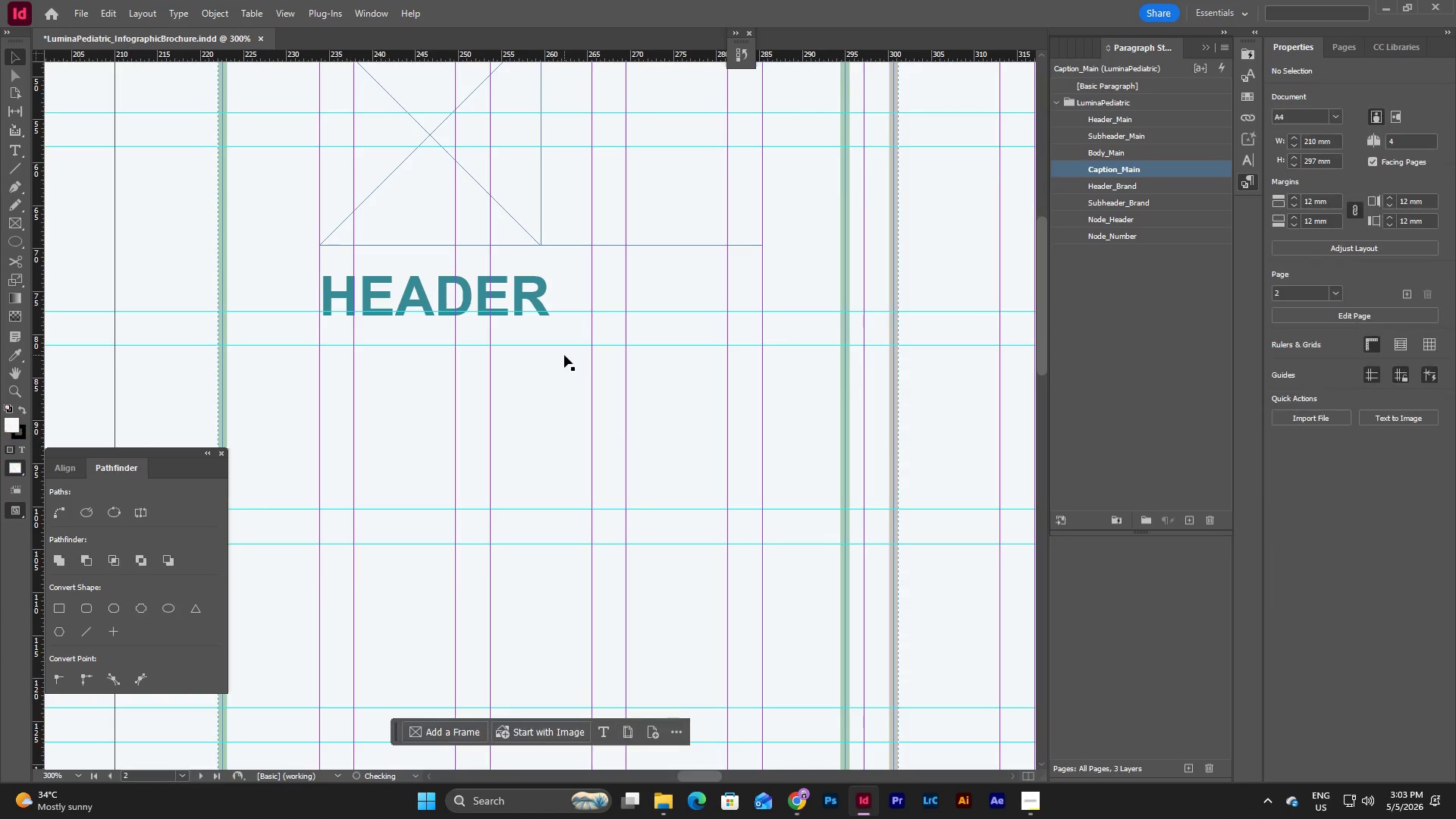 
key(Control+Z)
 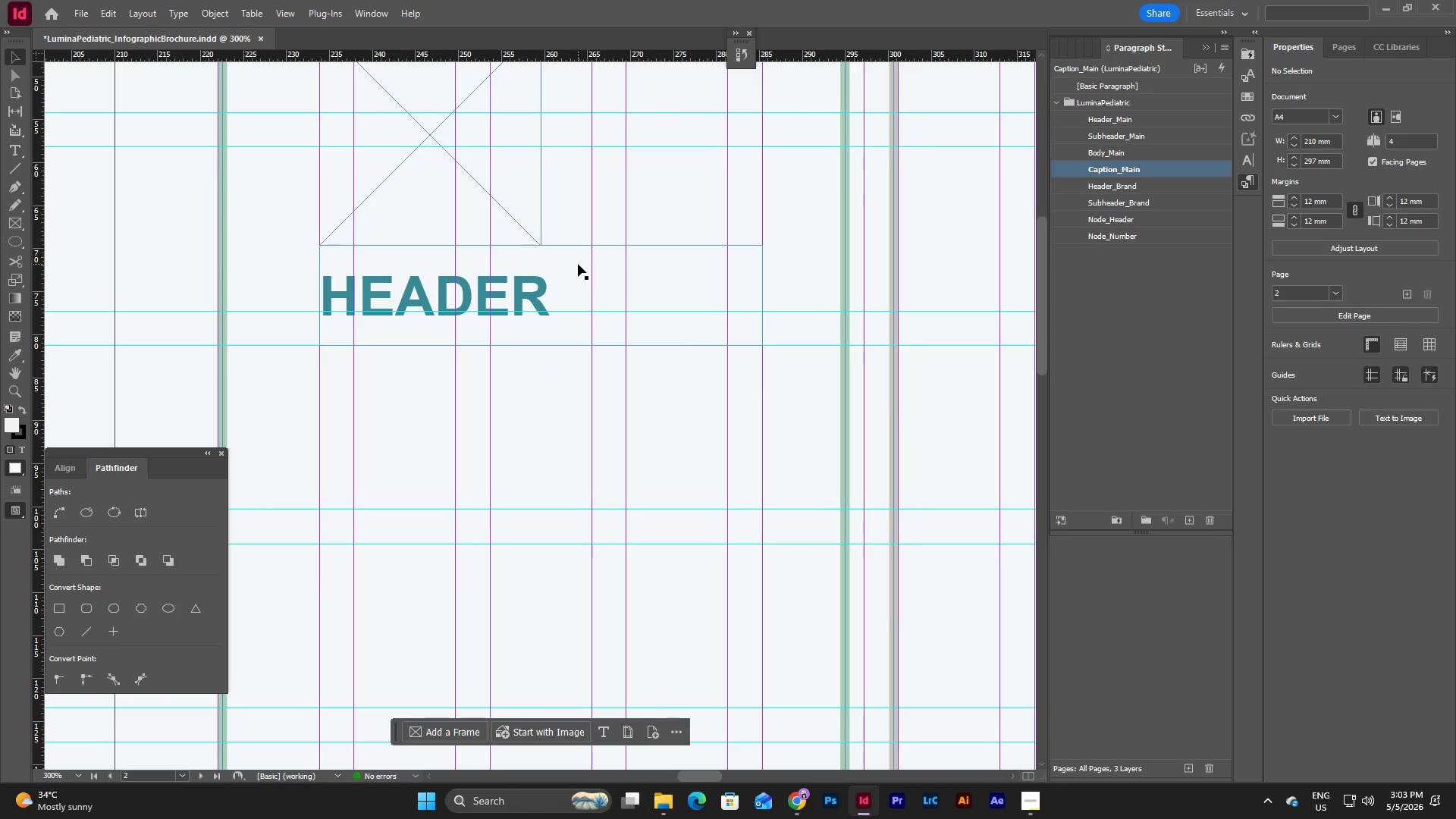 
left_click([578, 264])
 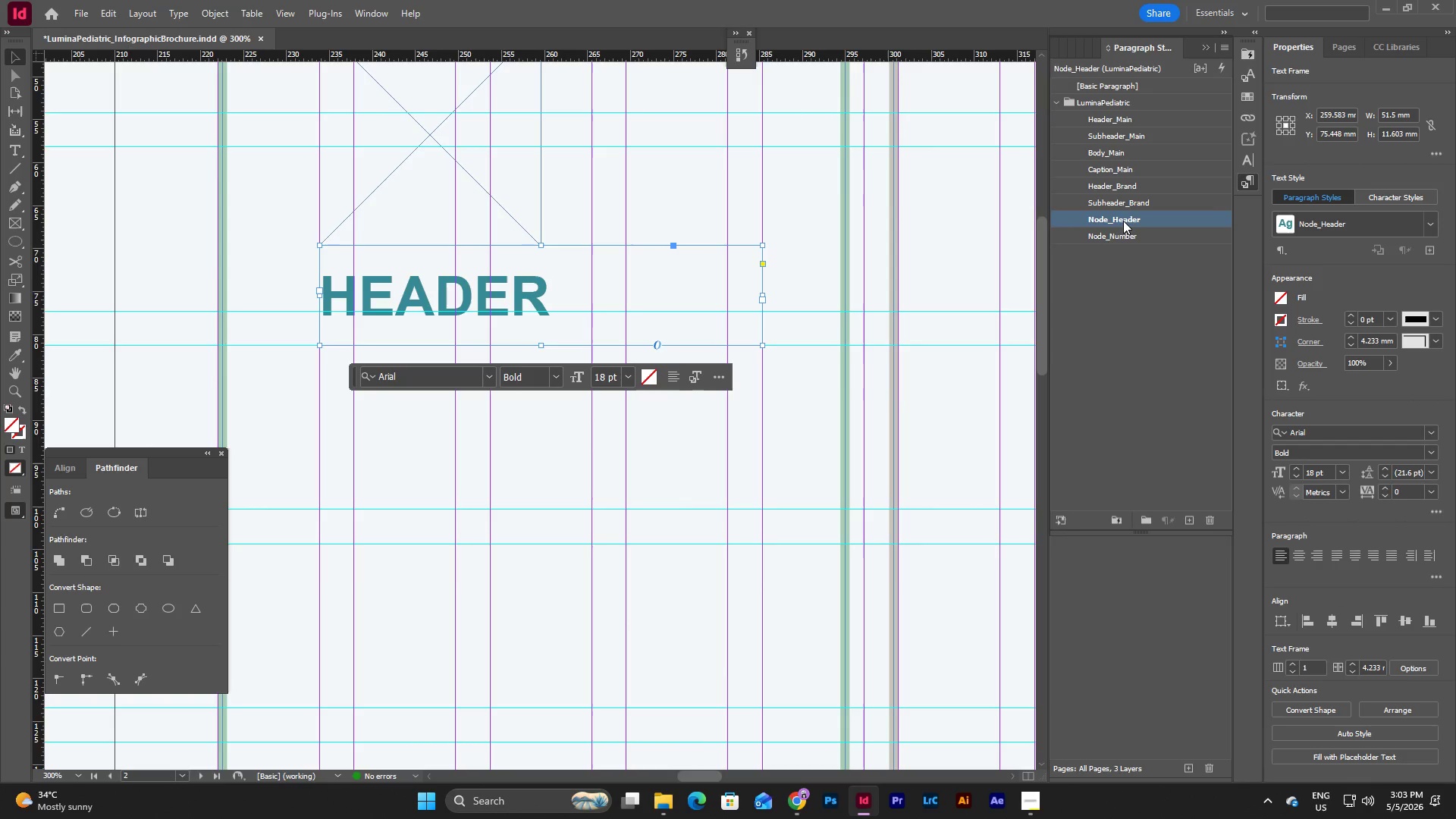 
double_click([1123, 221])
 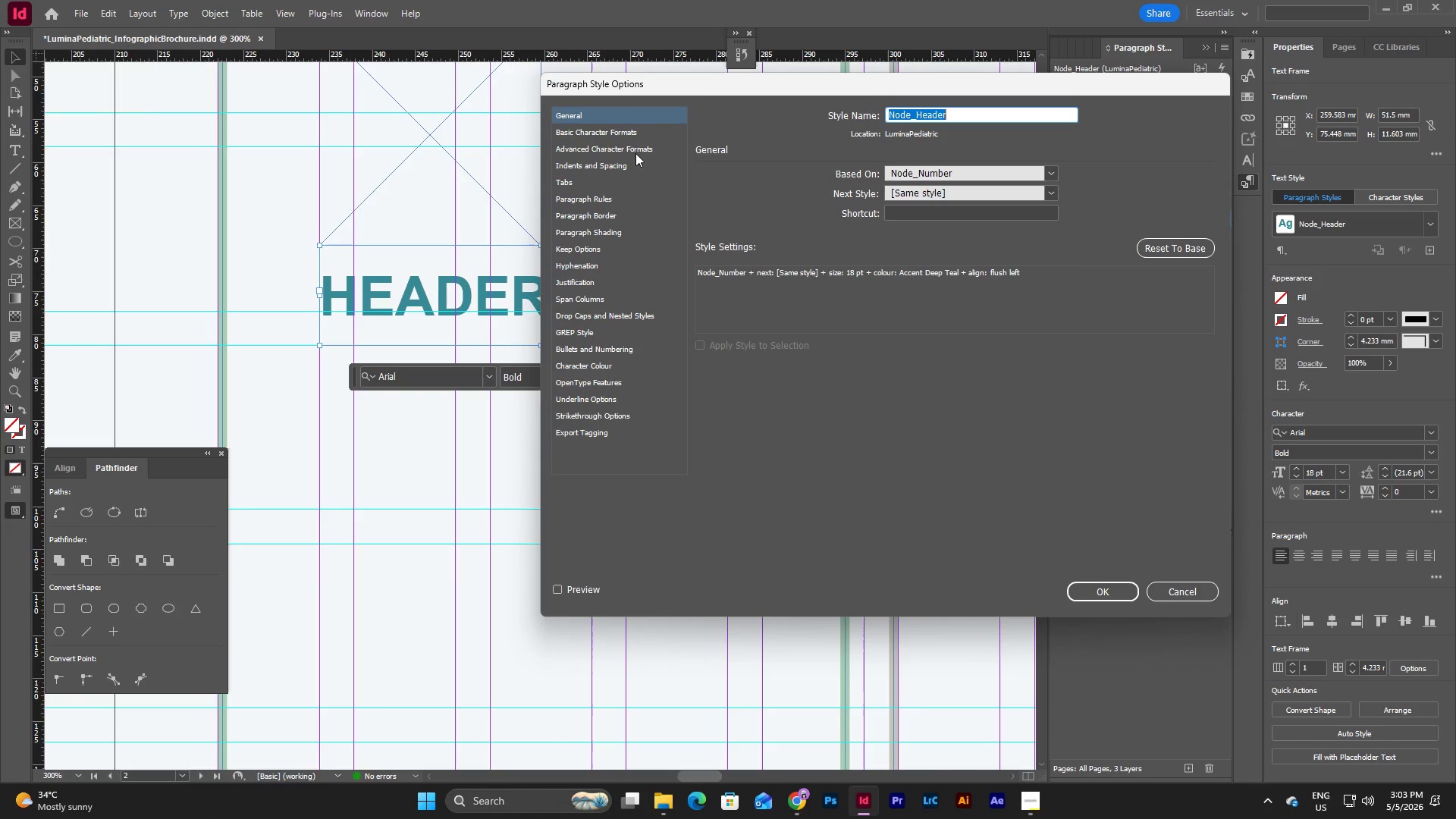 
left_click([626, 131])
 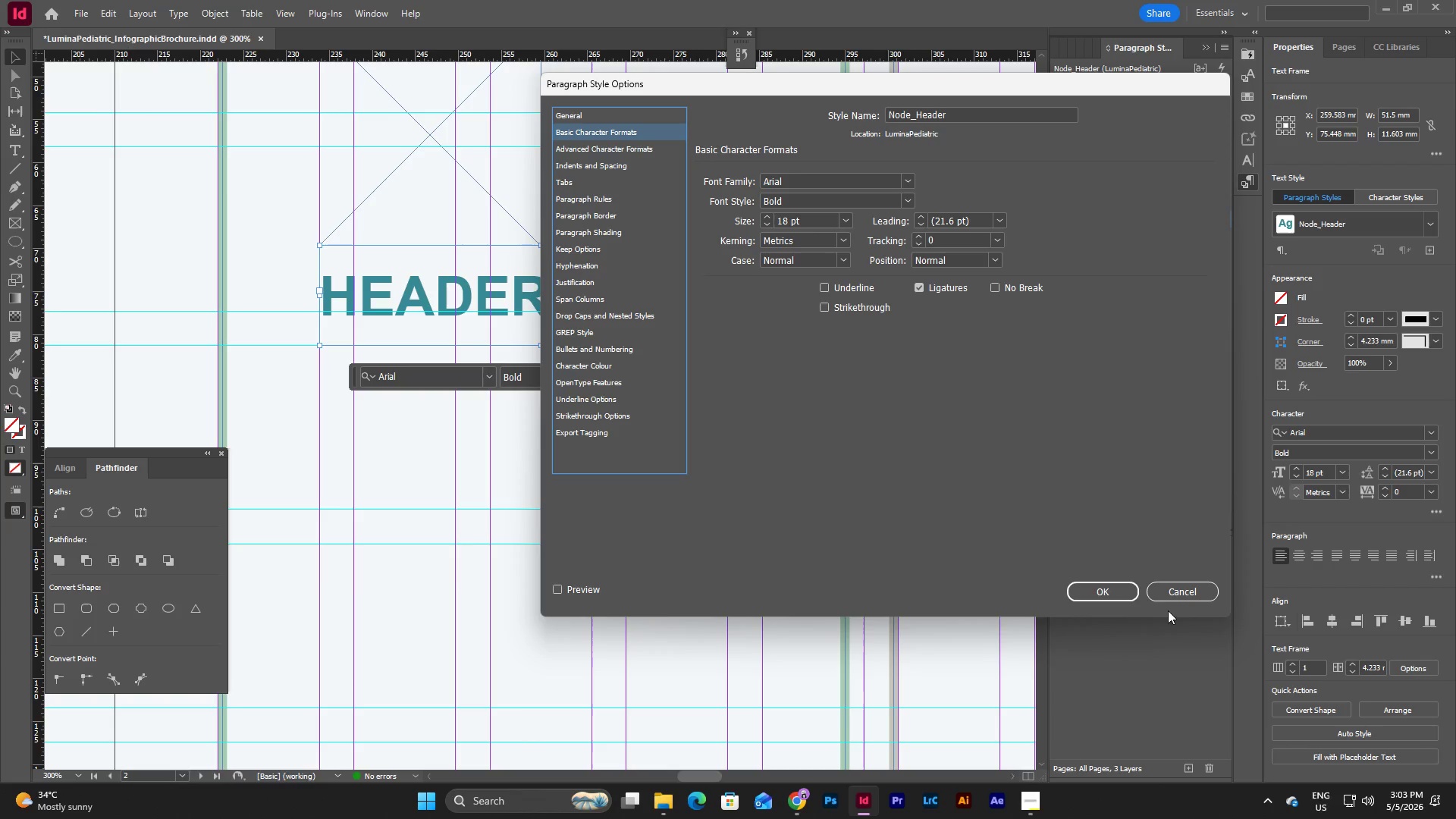 
left_click([1116, 592])
 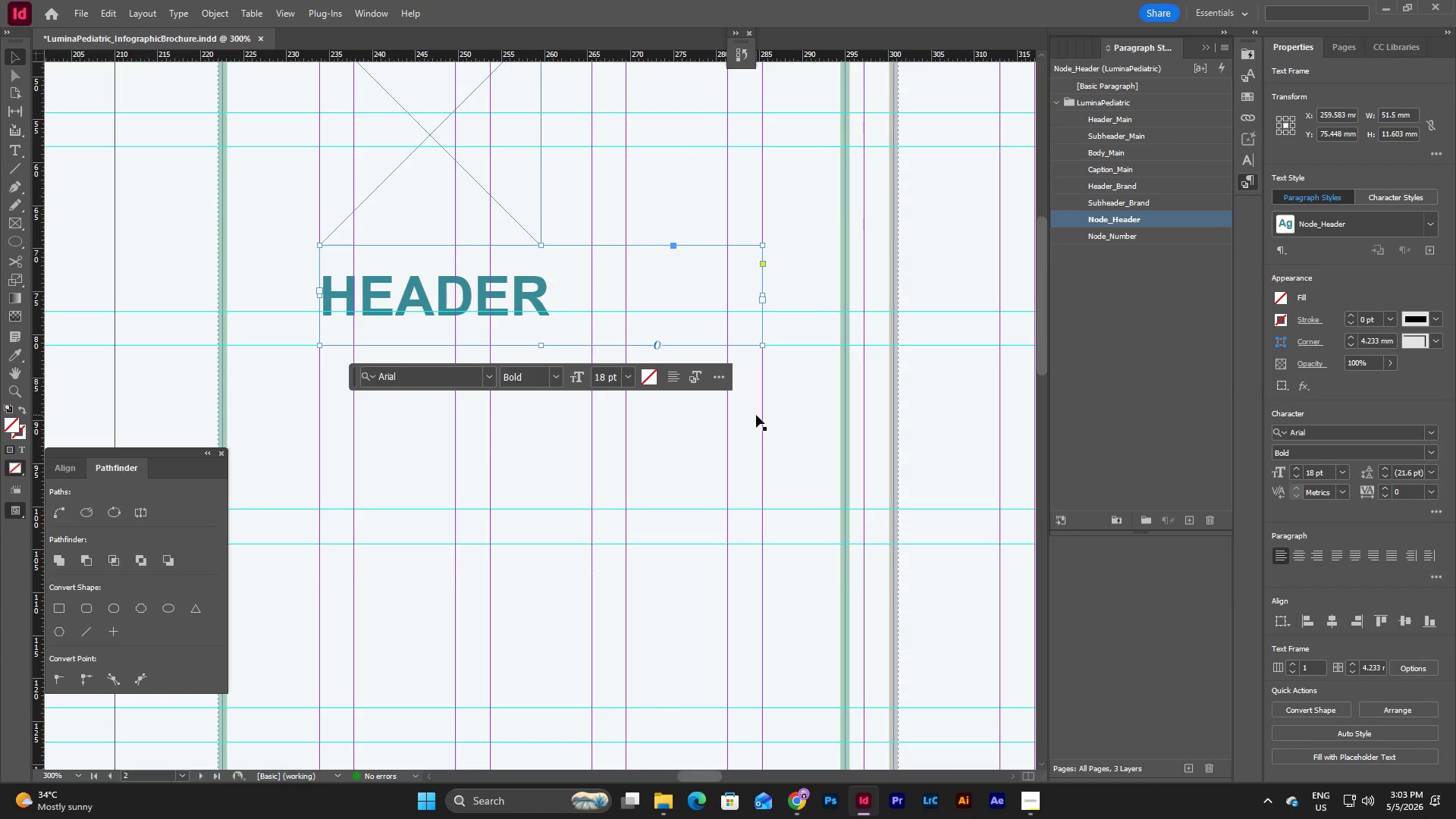 
scroll: coordinate [756, 415], scroll_direction: up, amount: 3.0
 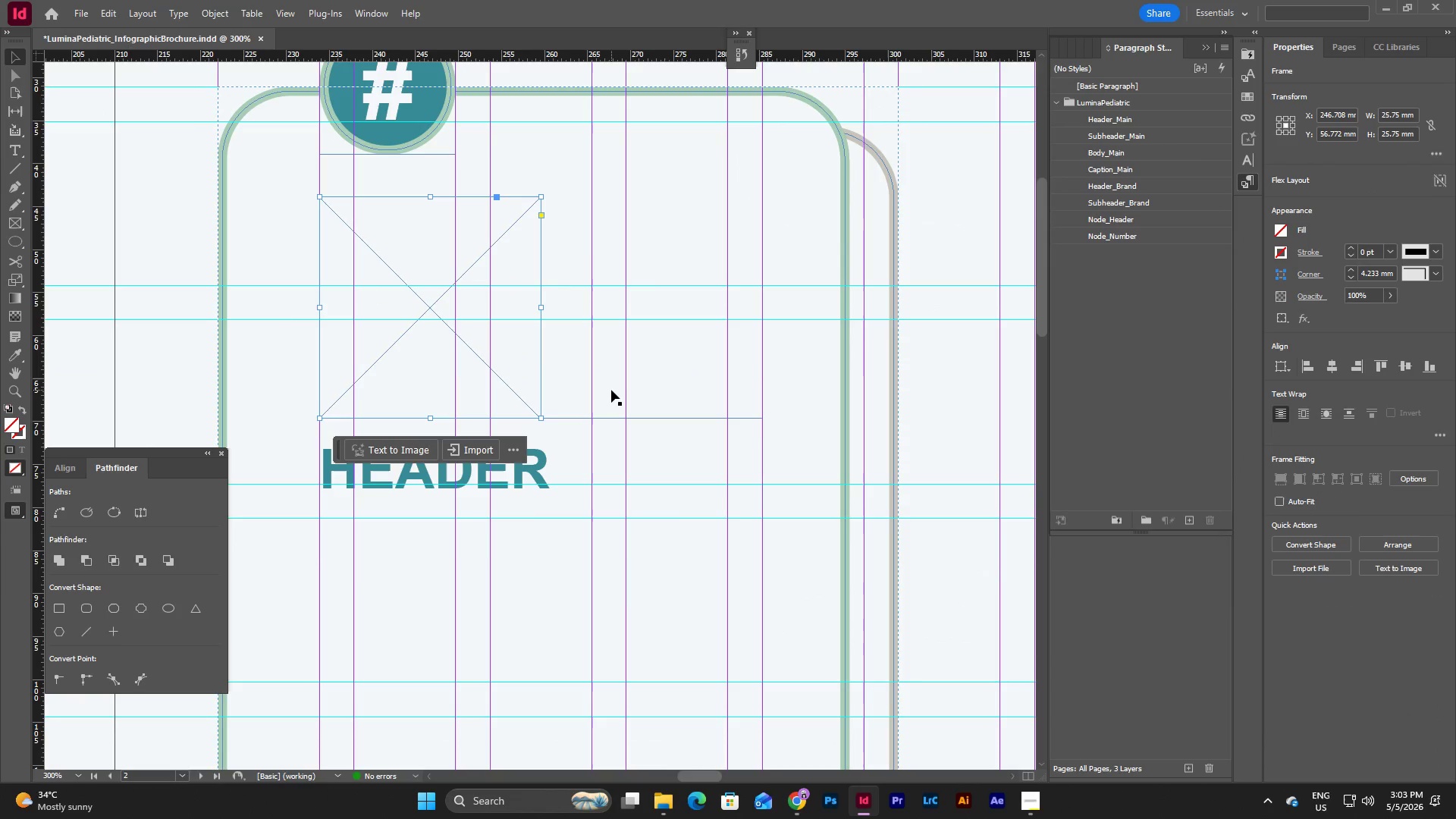 
wait(5.44)
 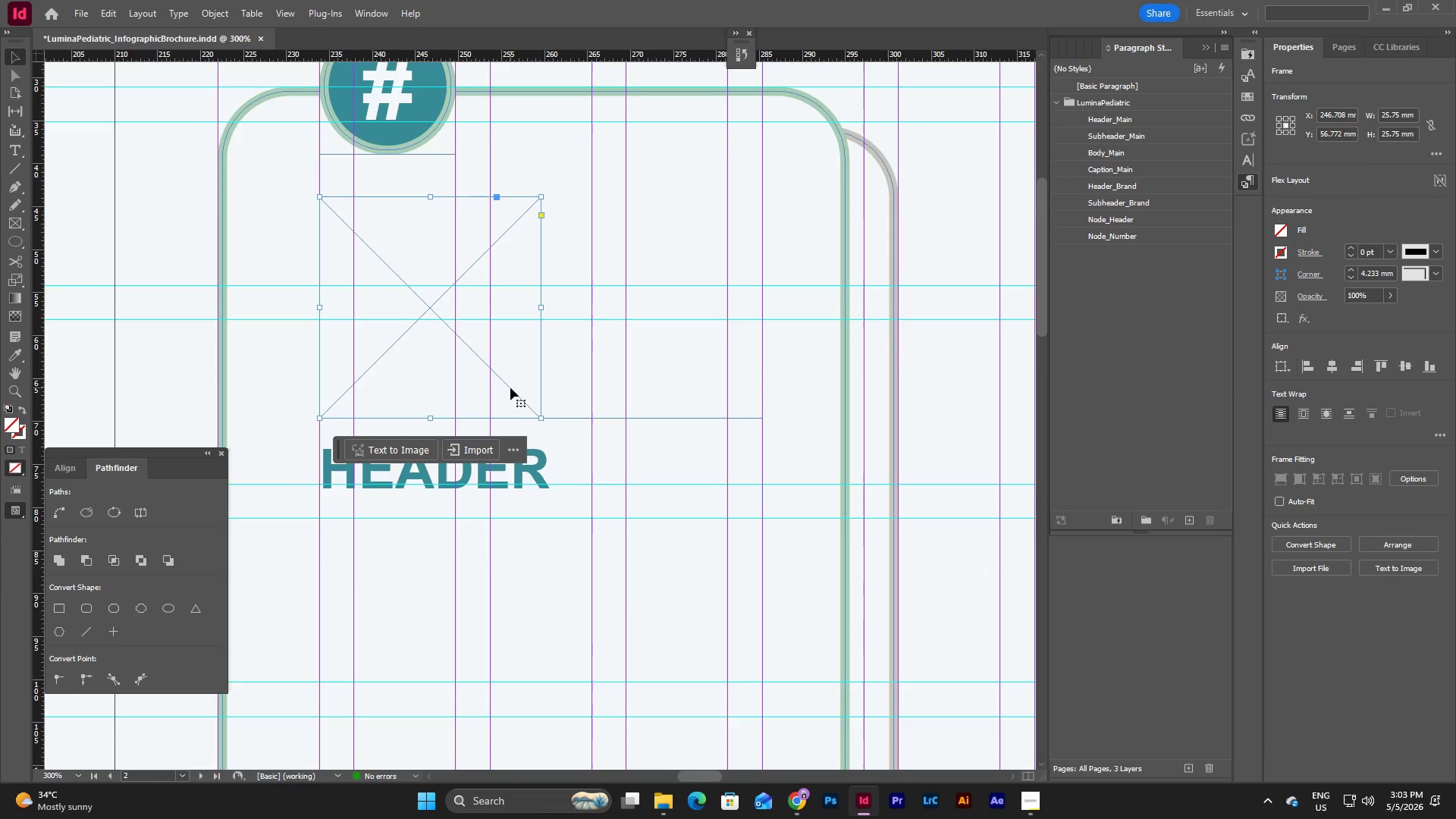 
left_click_drag(start_coordinate=[539, 416], to_coordinate=[529, 403])
 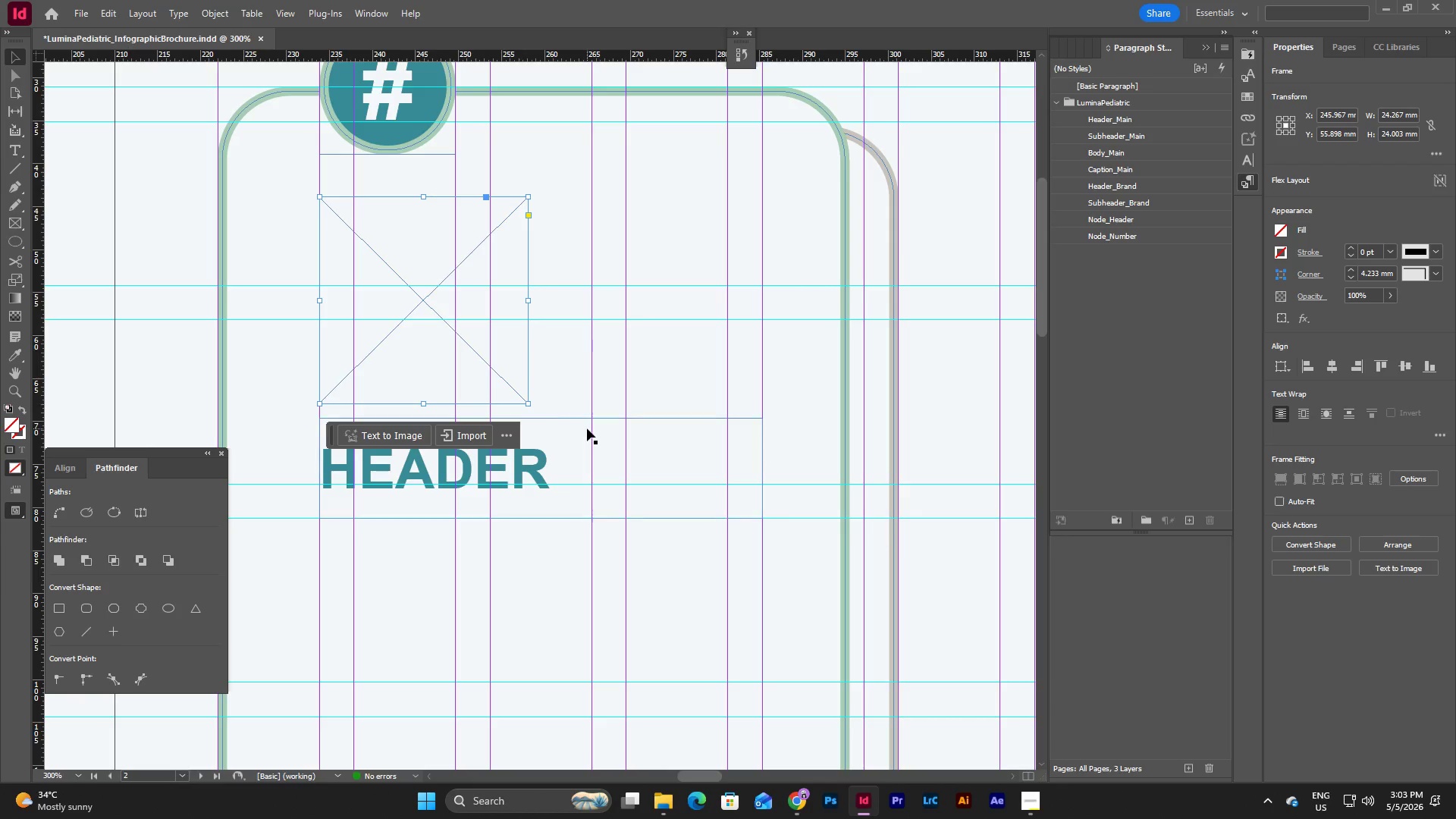 
left_click([587, 428])
 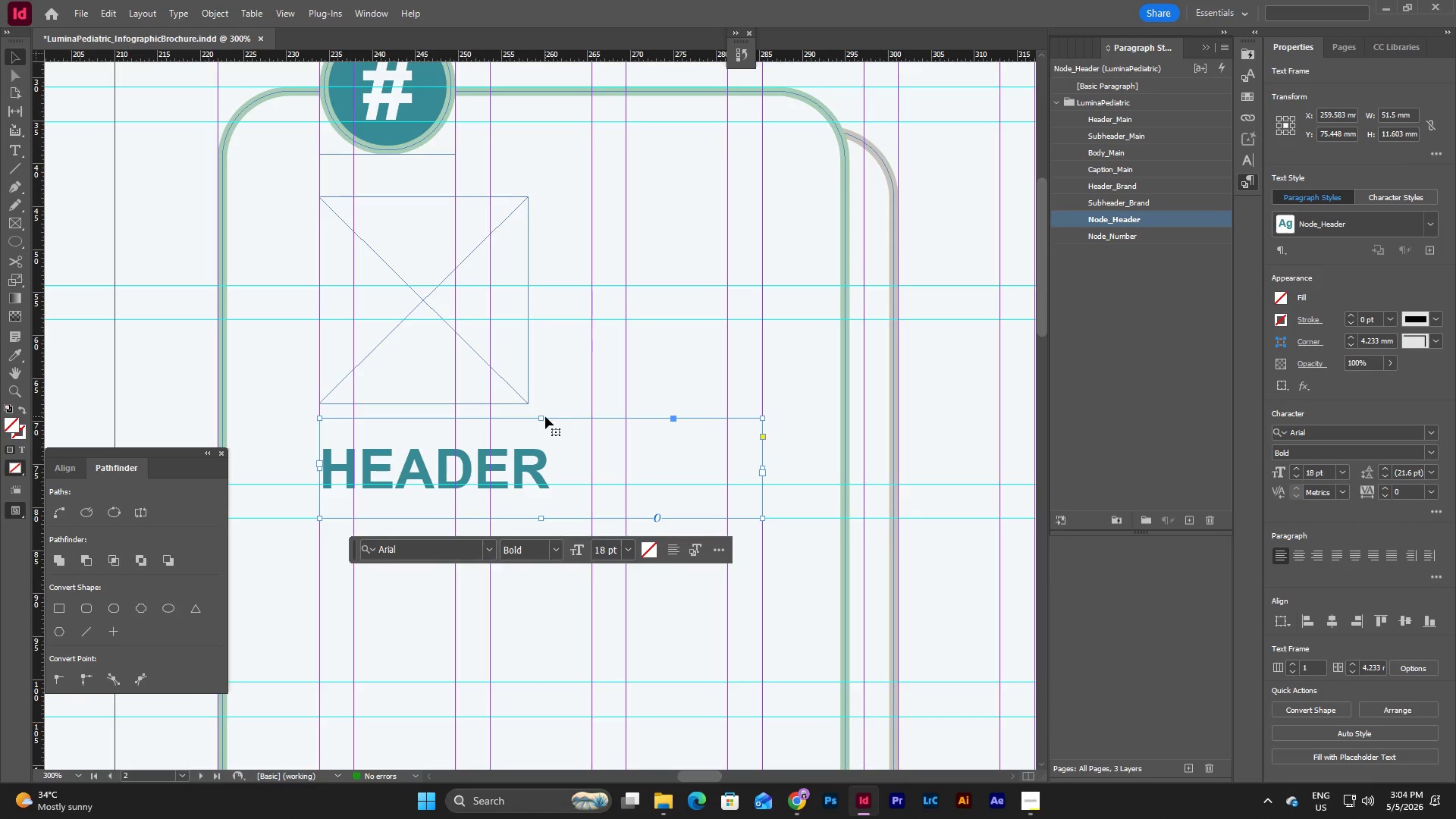 
left_click_drag(start_coordinate=[540, 416], to_coordinate=[539, 404])
 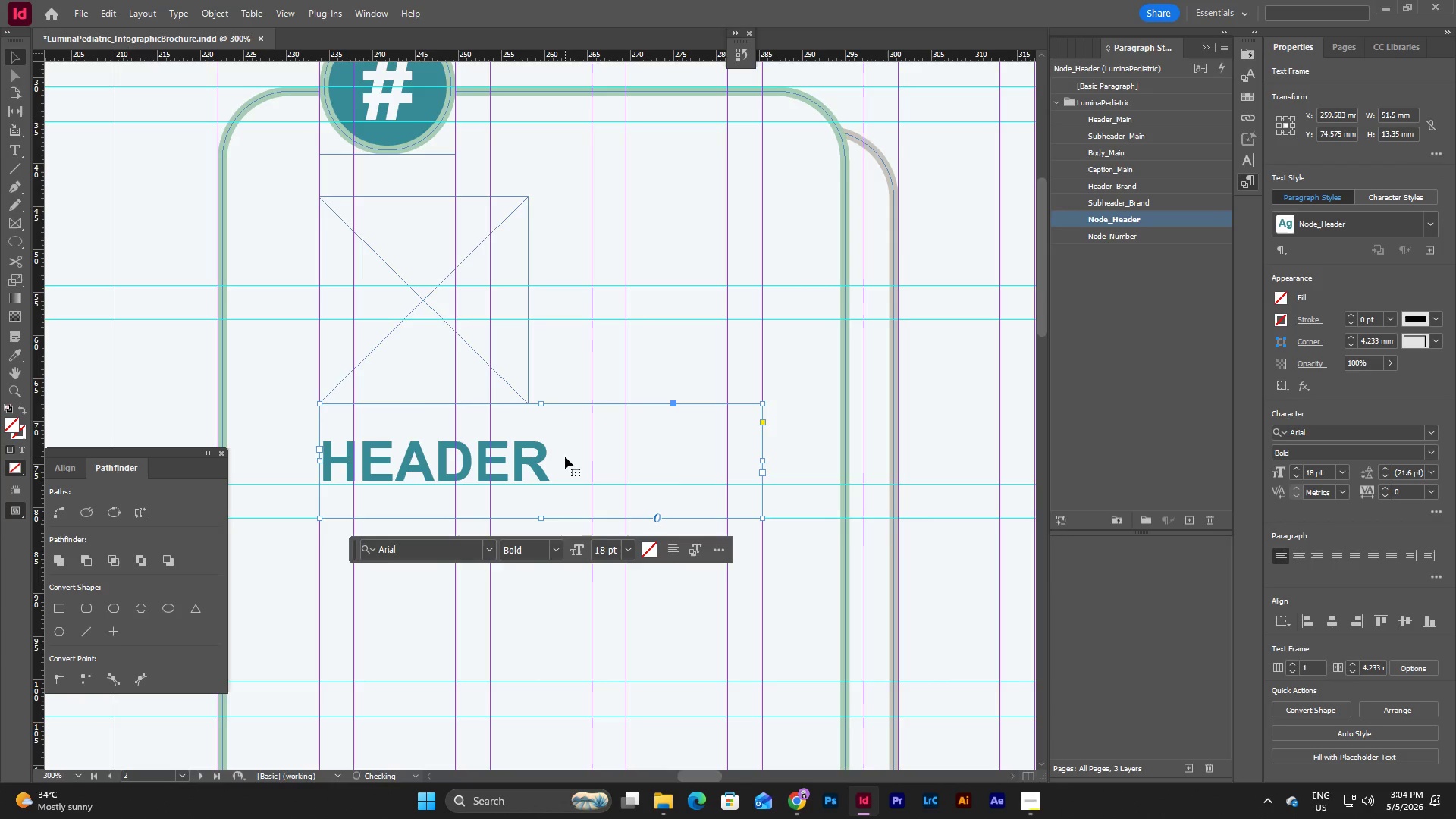 
double_click([565, 457])
 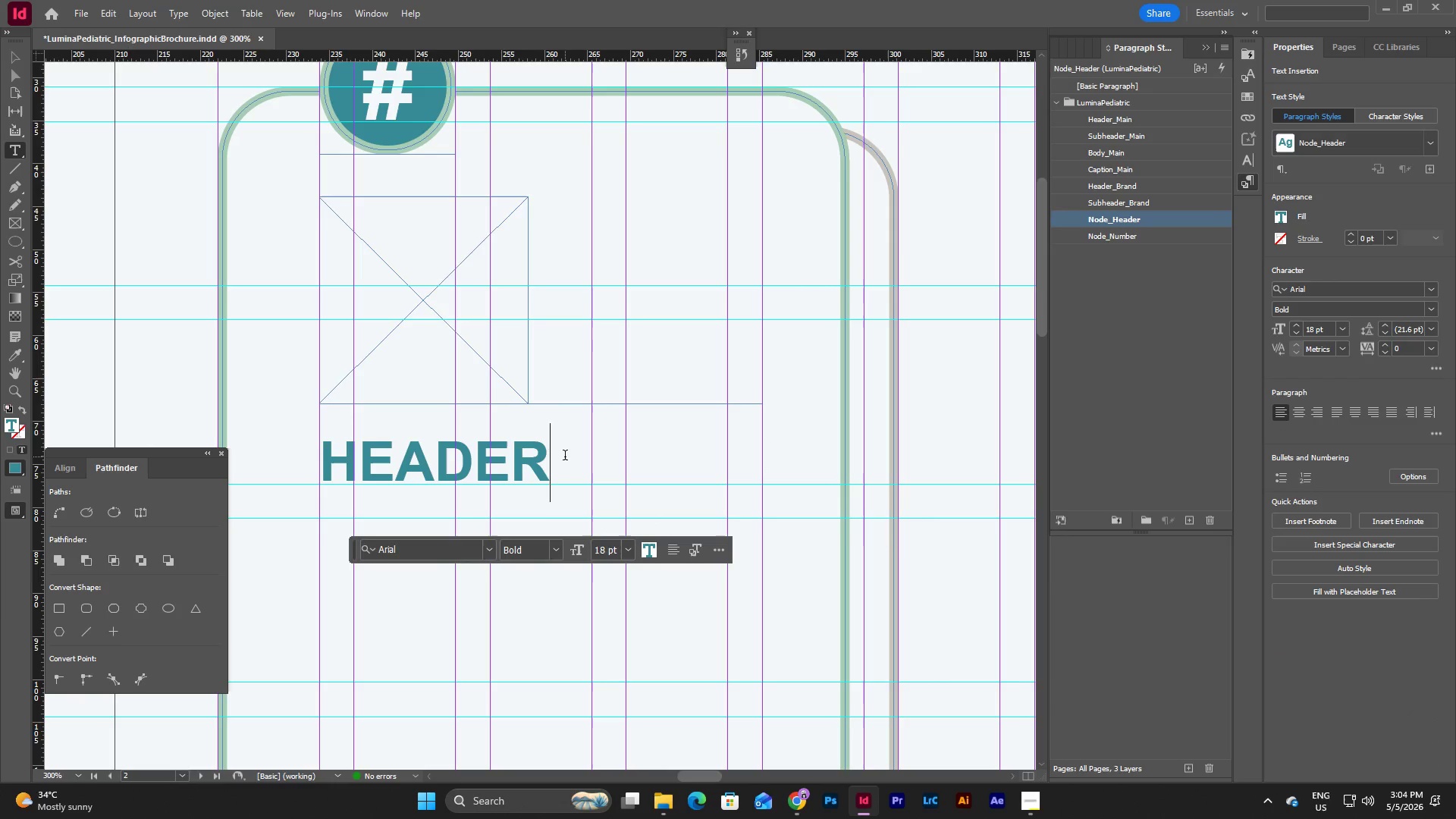 
key(Enter)
 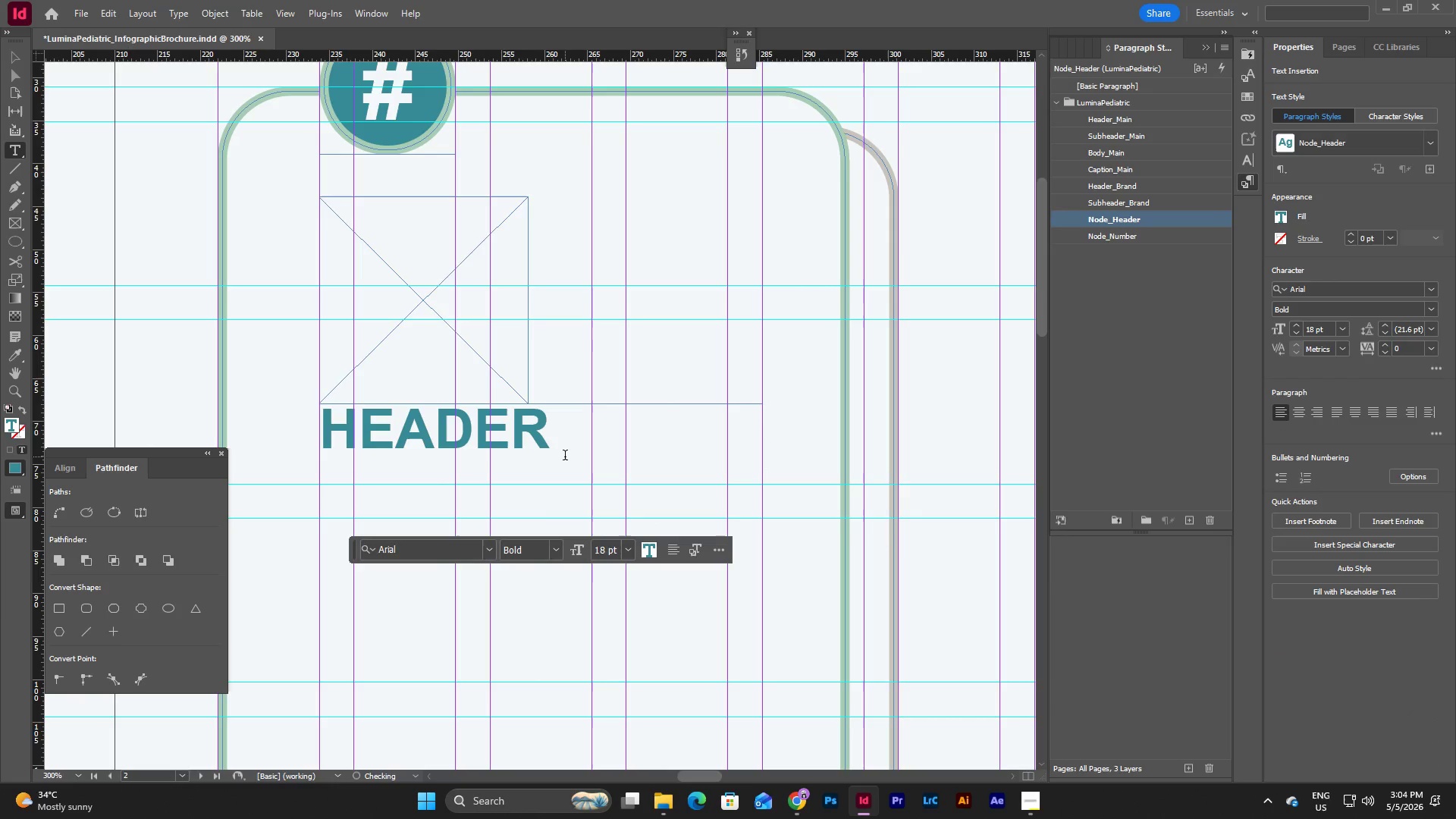 
type(HEADER)
key(Escape)
 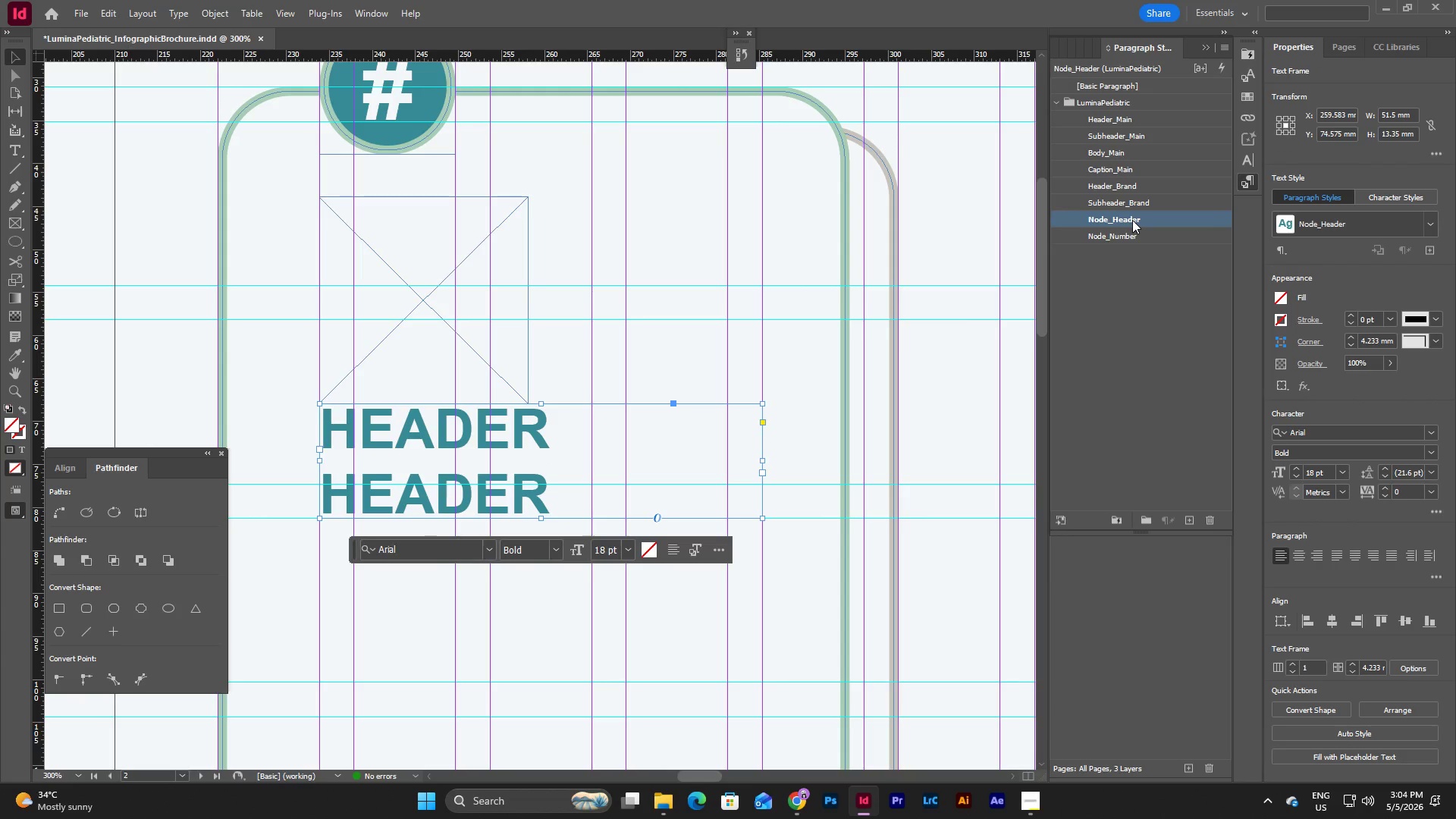 
double_click([1132, 220])
 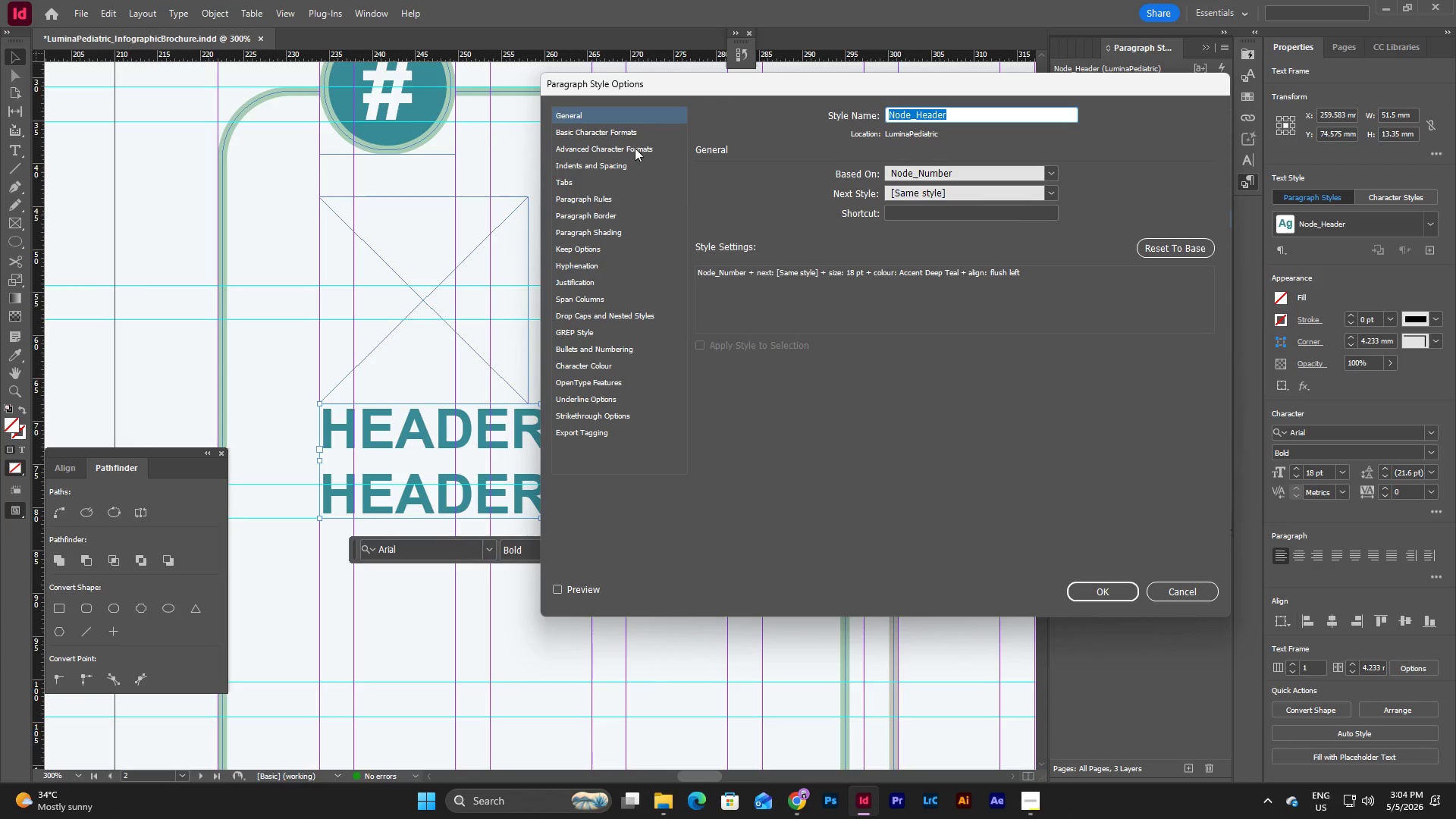 
left_click([654, 124])
 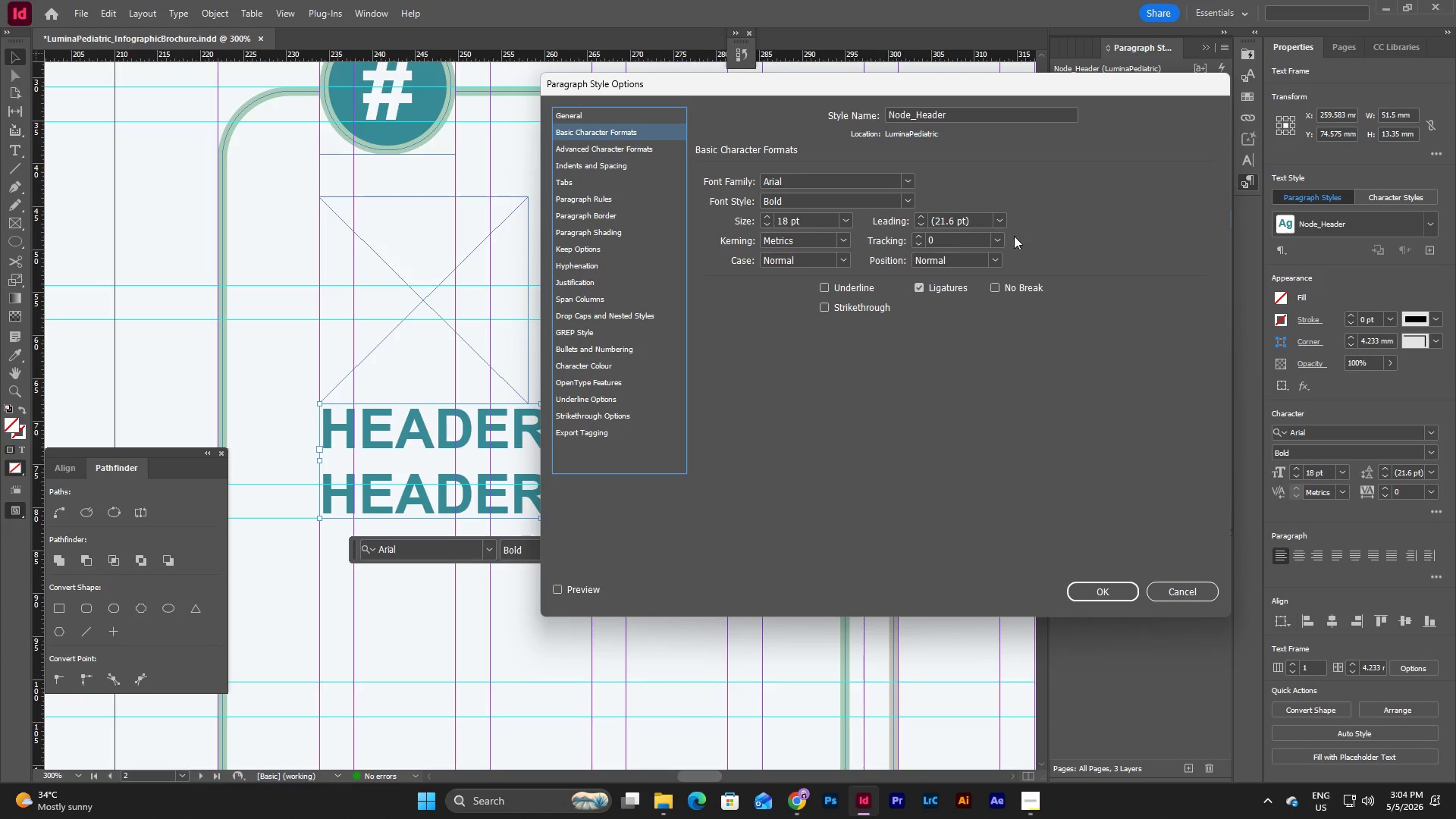 
left_click([1003, 214])
 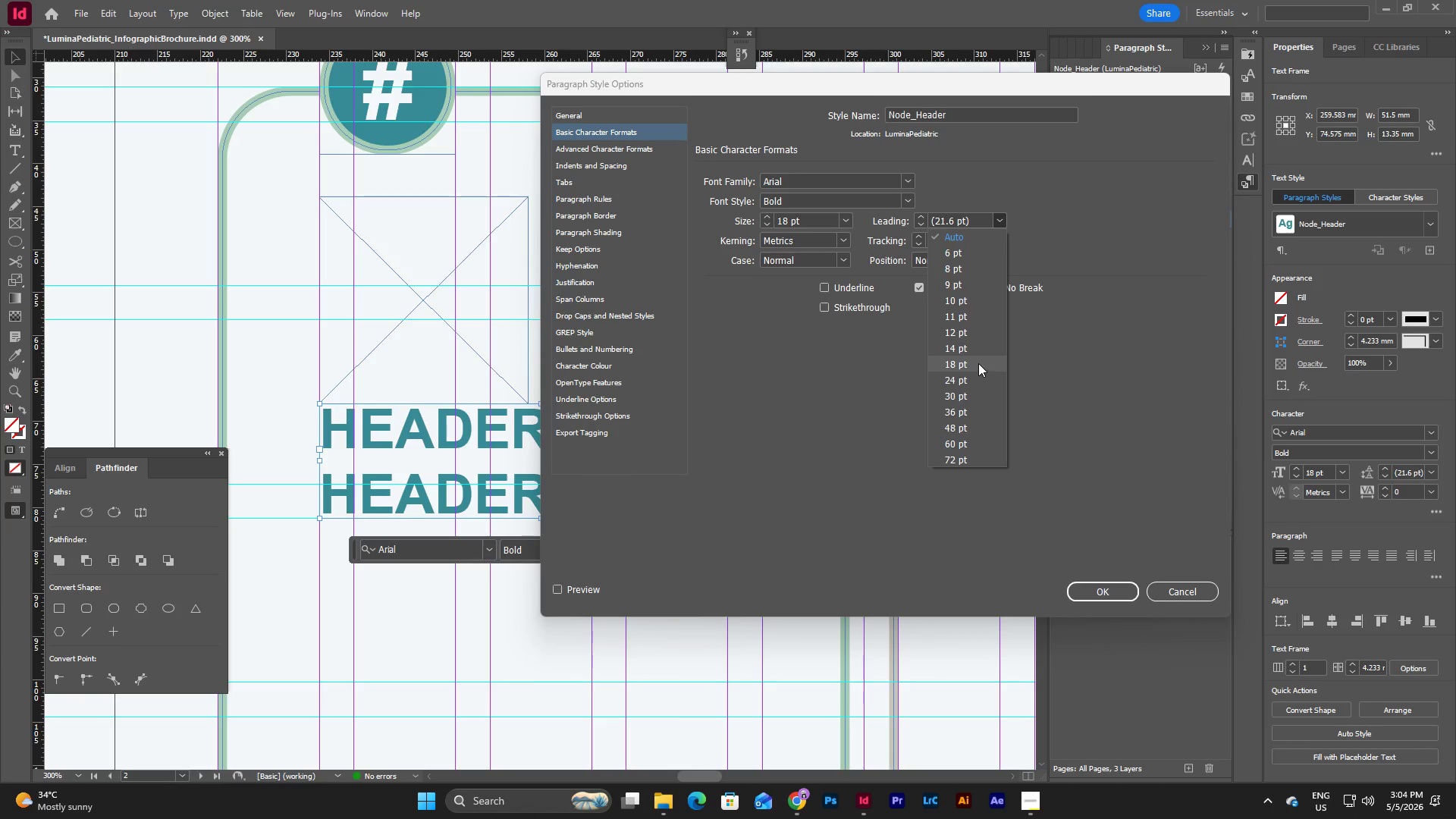 
left_click([979, 351])
 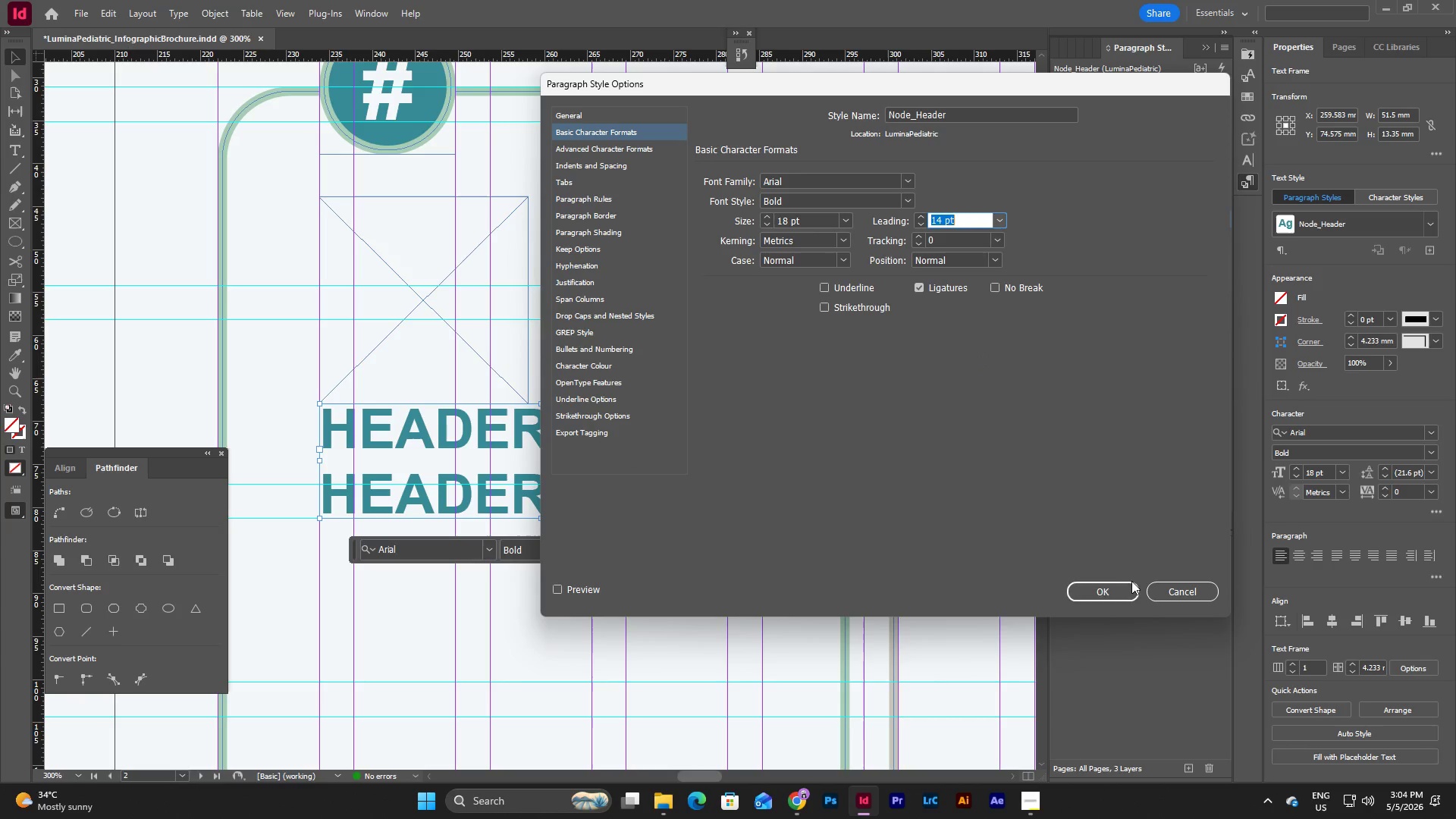 
left_click([1108, 593])
 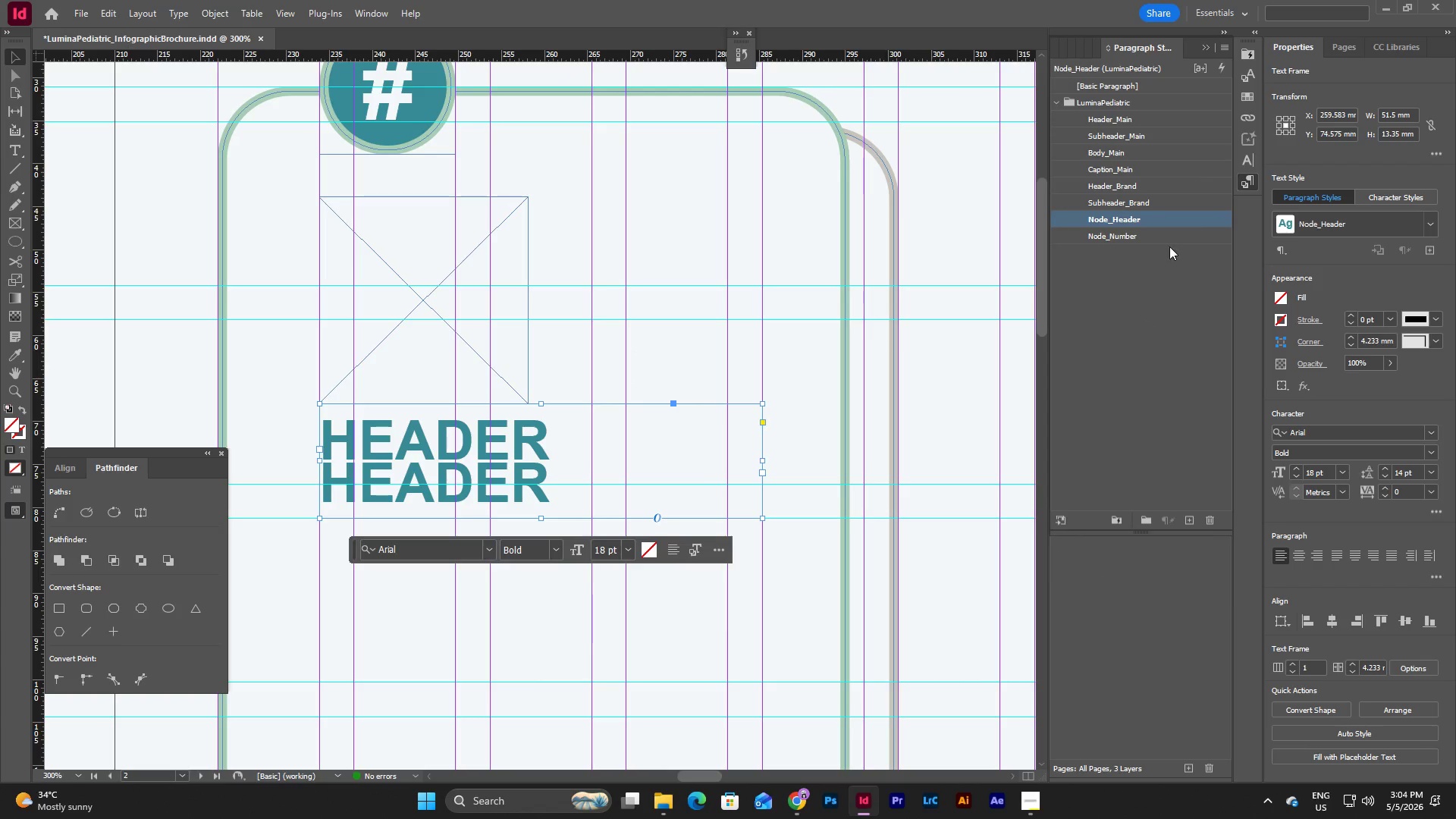 
double_click([1166, 219])
 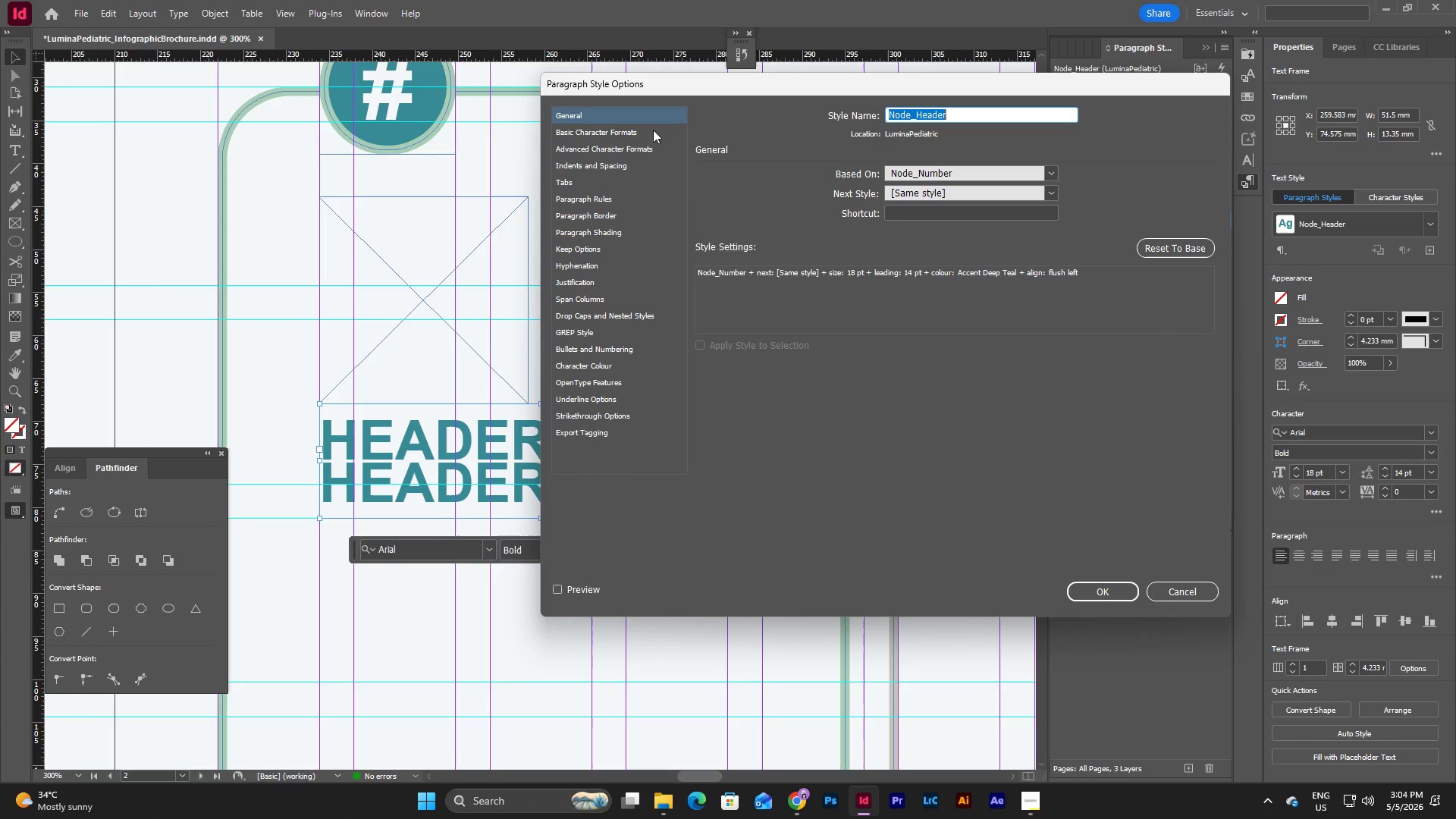 
left_click([625, 130])
 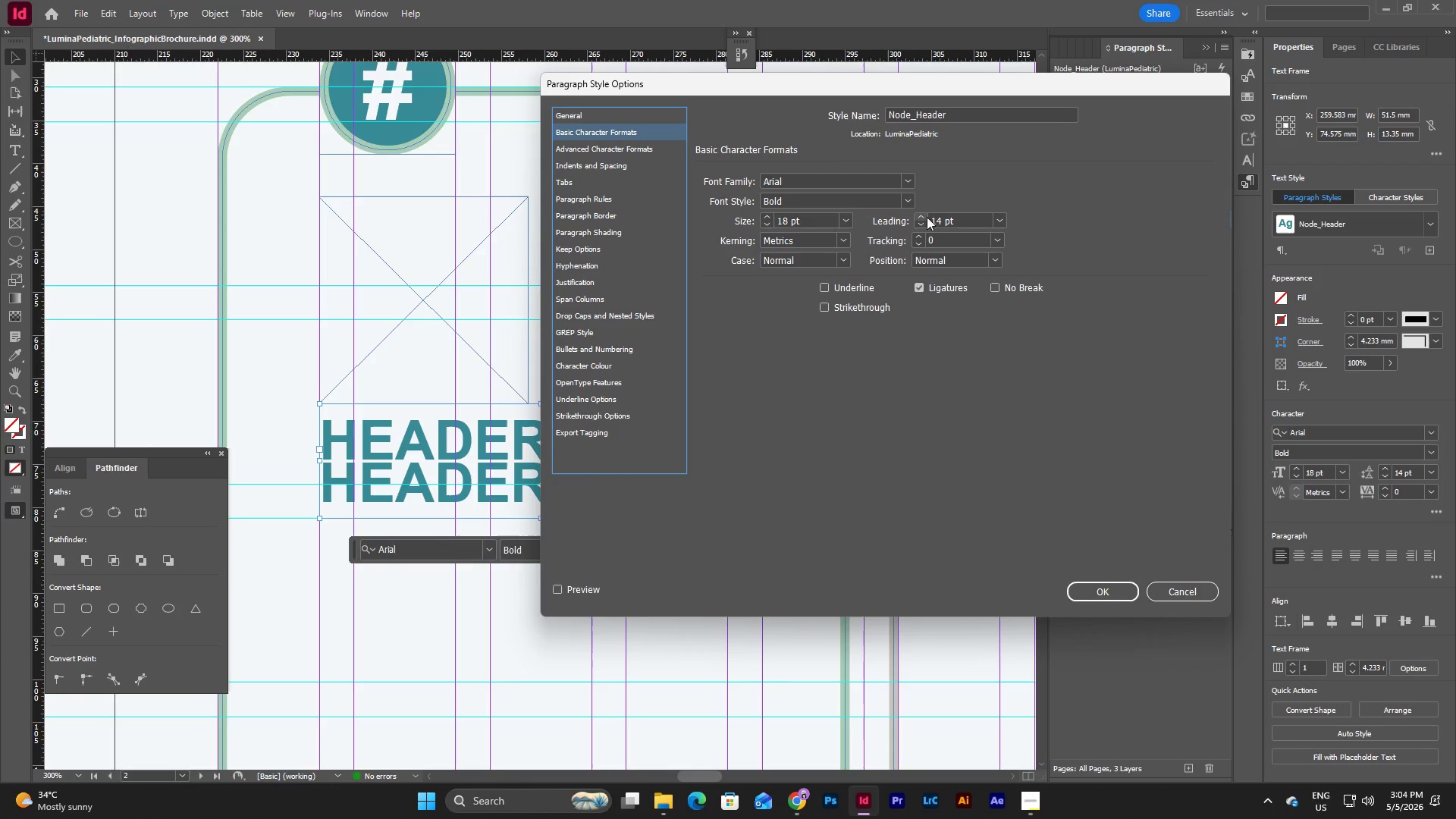 
double_click([920, 214])
 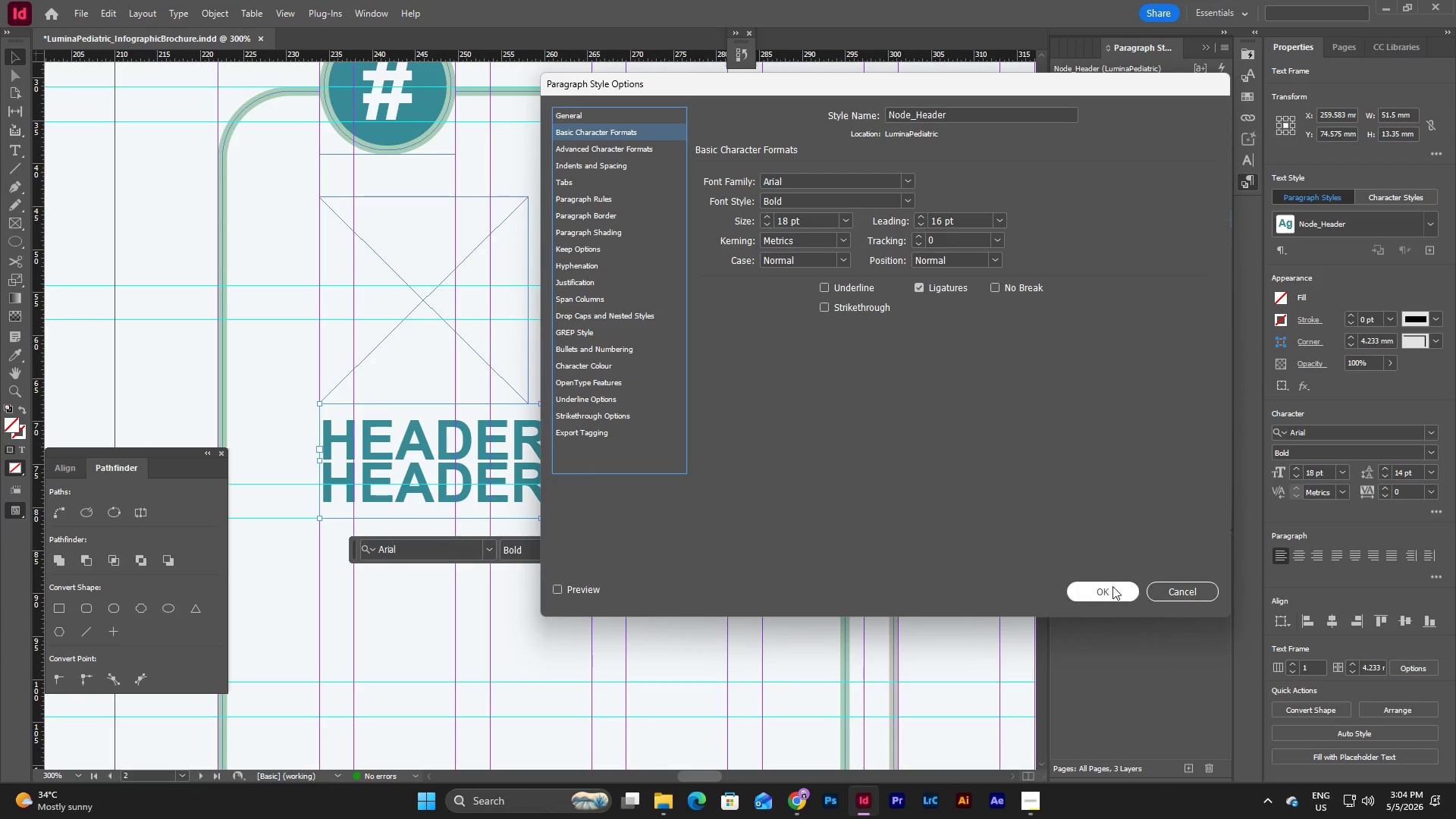 
left_click([1110, 595])
 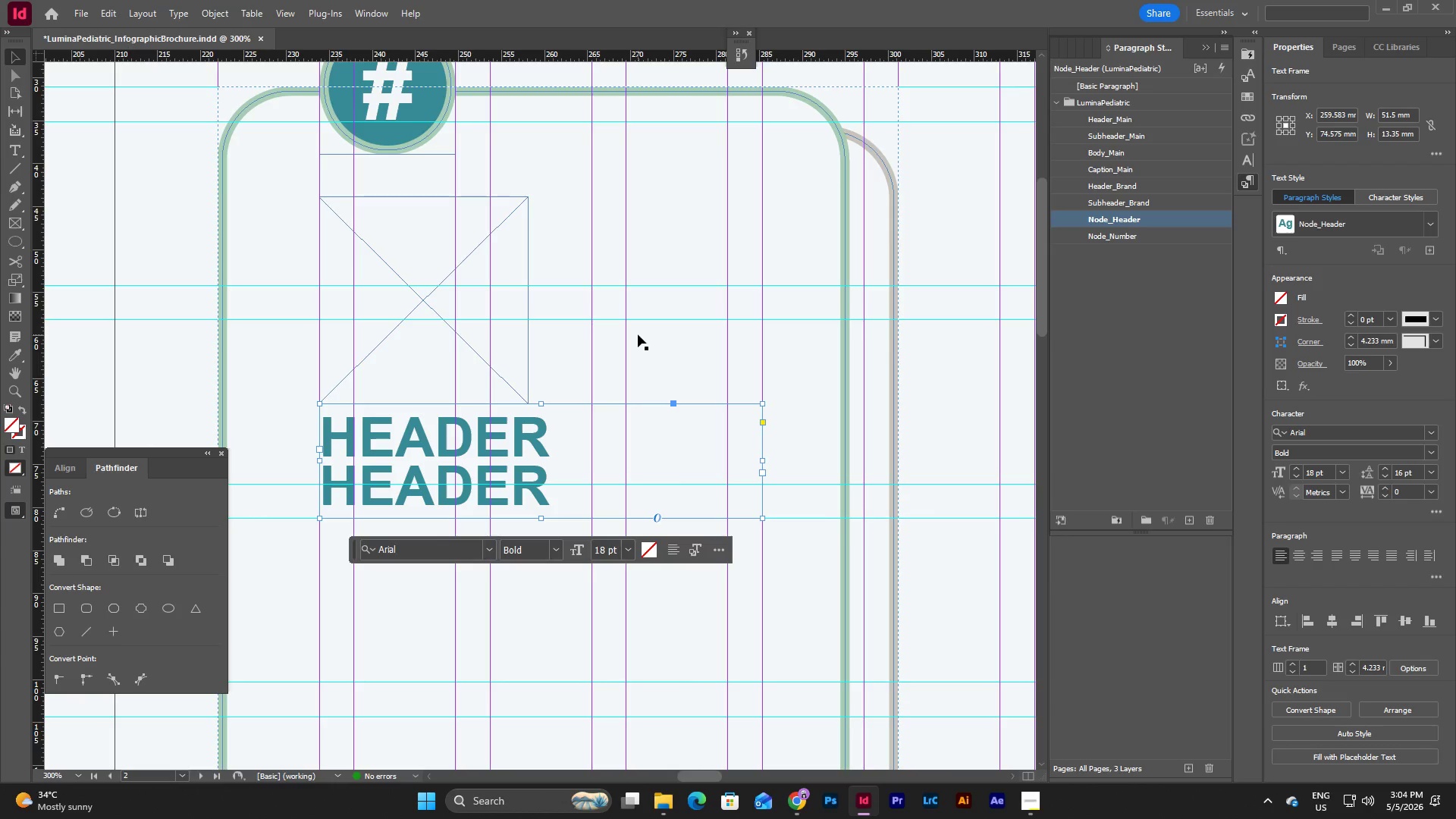 
key(Escape)
 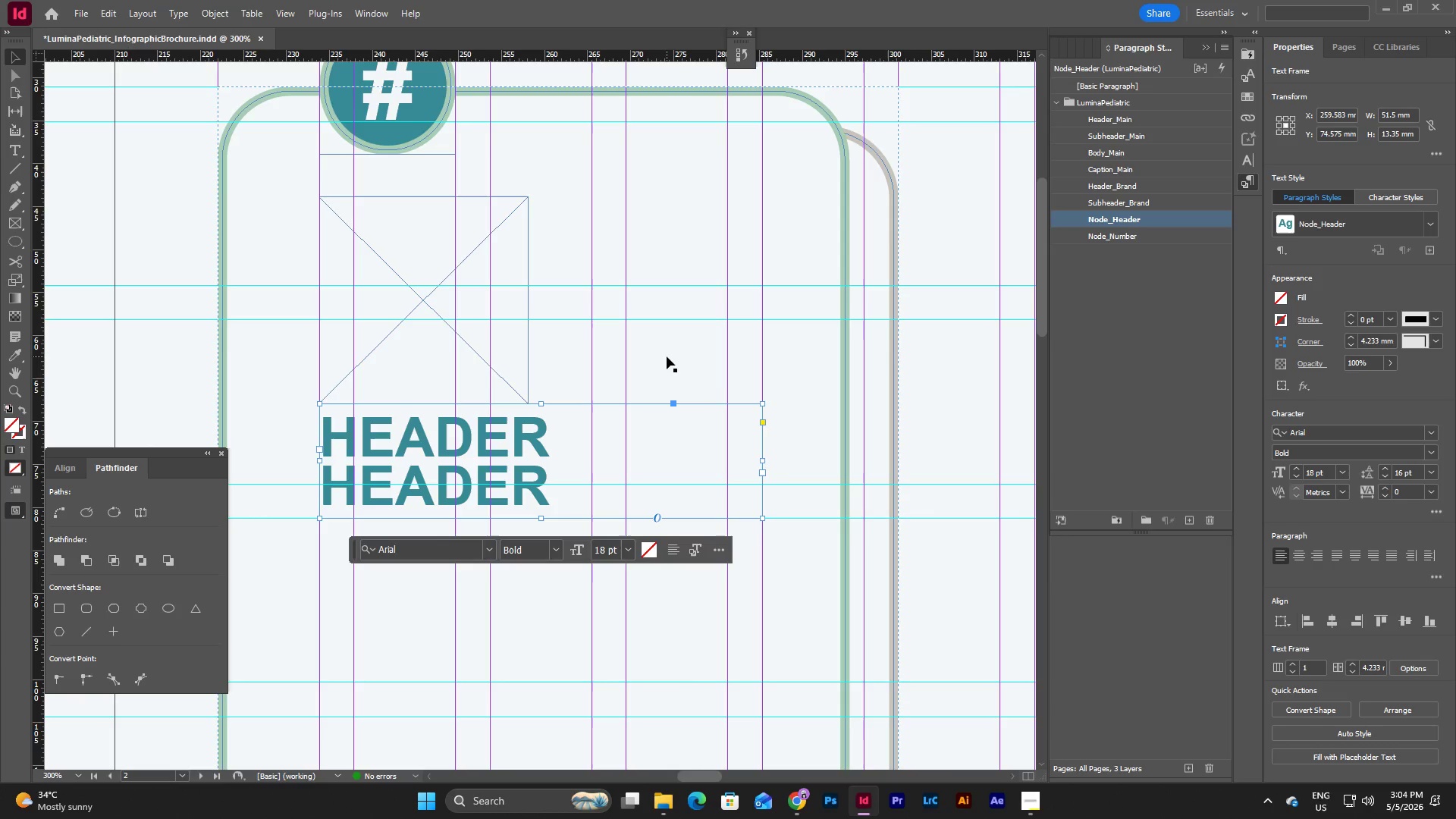 
left_click([667, 356])
 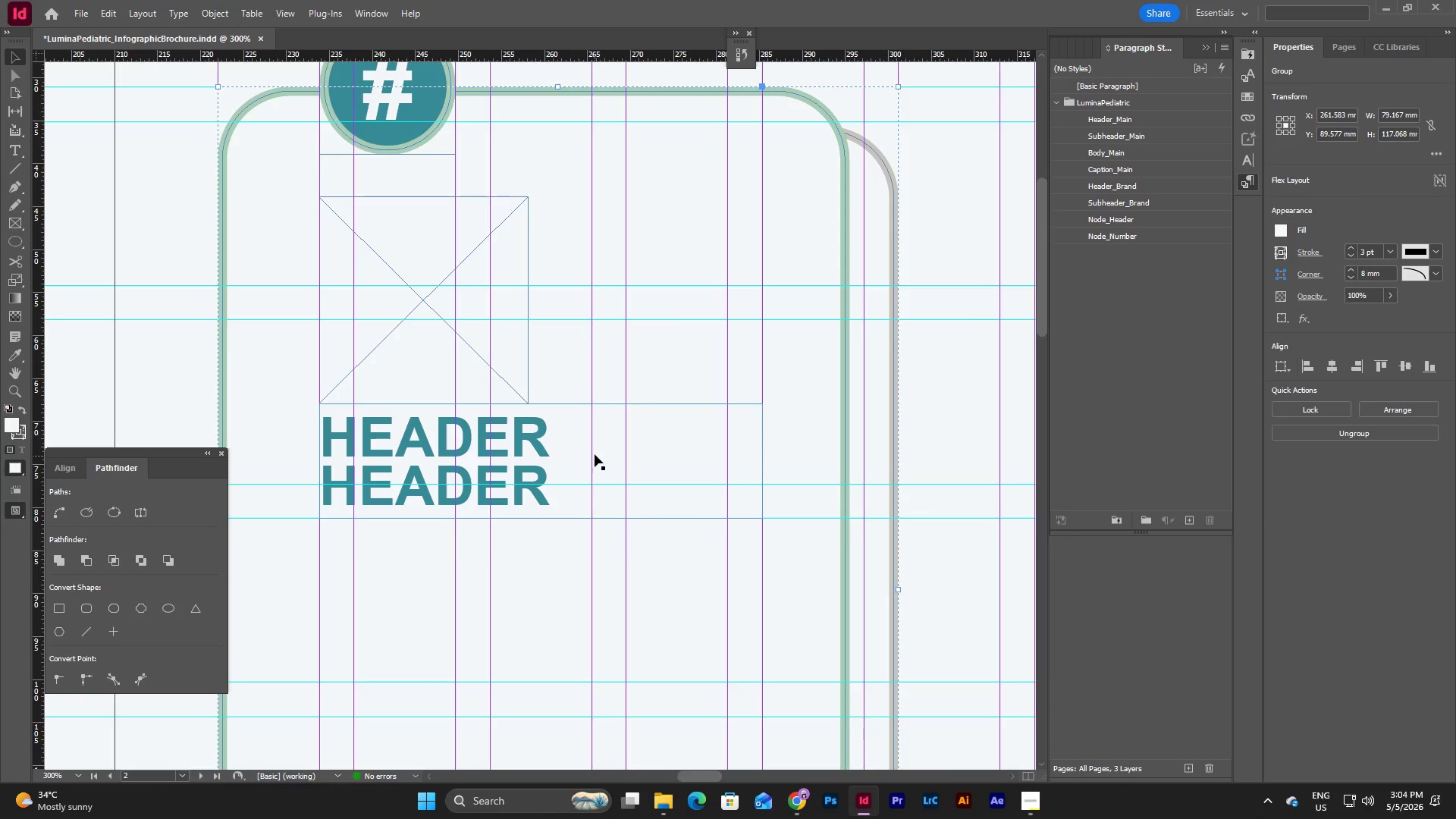 
left_click([583, 442])
 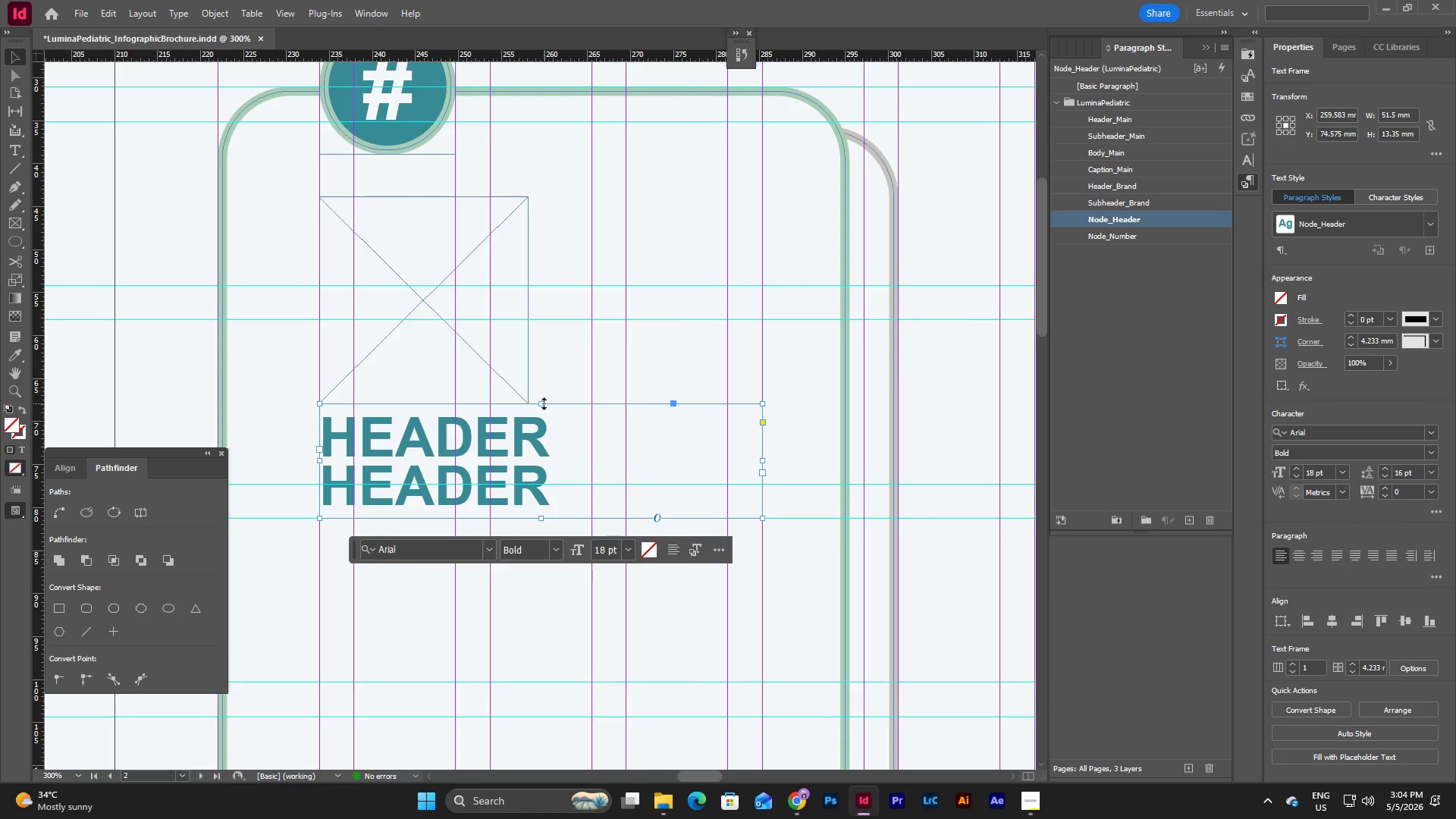 
left_click_drag(start_coordinate=[543, 403], to_coordinate=[544, 423])
 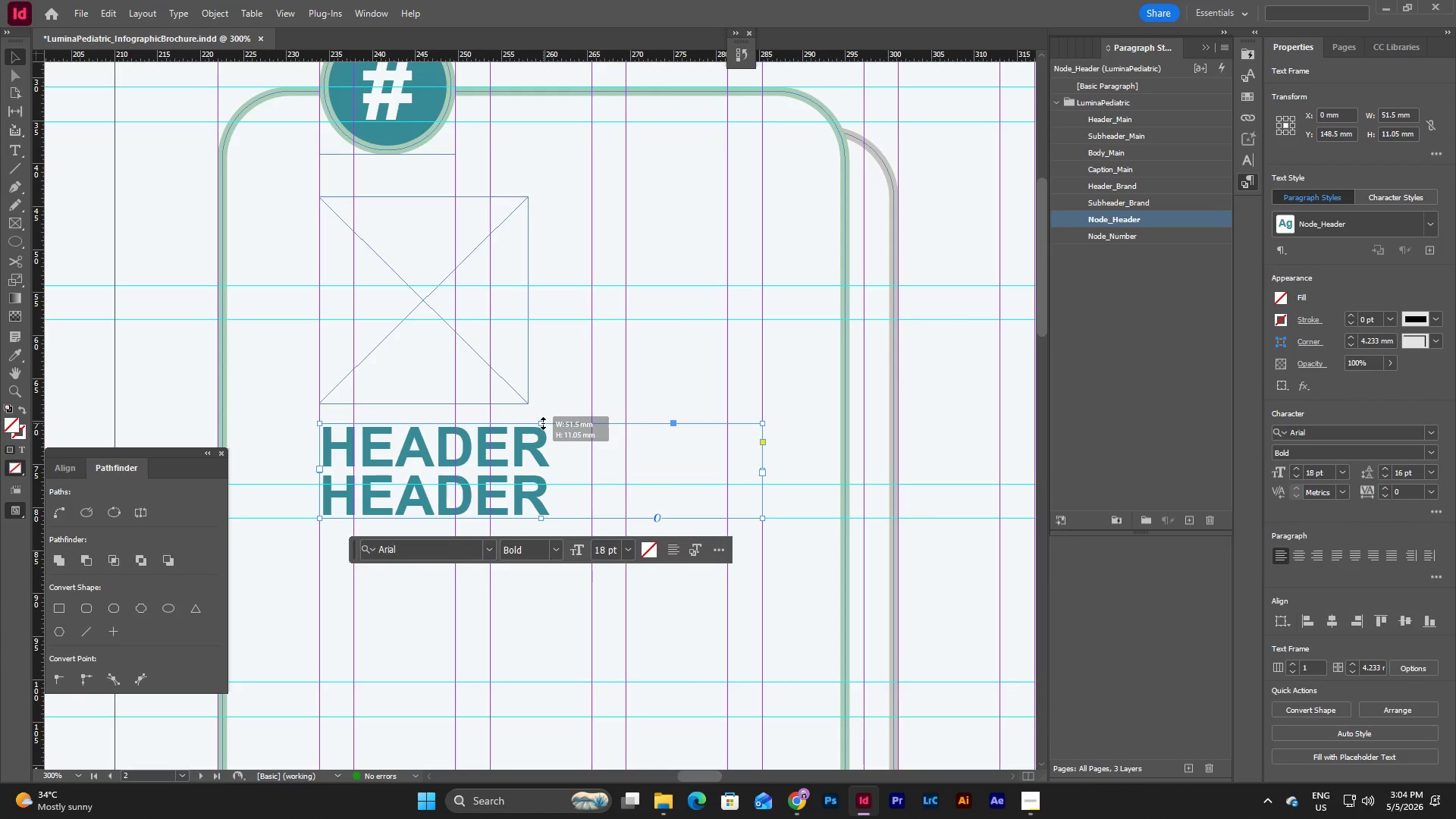 
left_click([543, 423])
 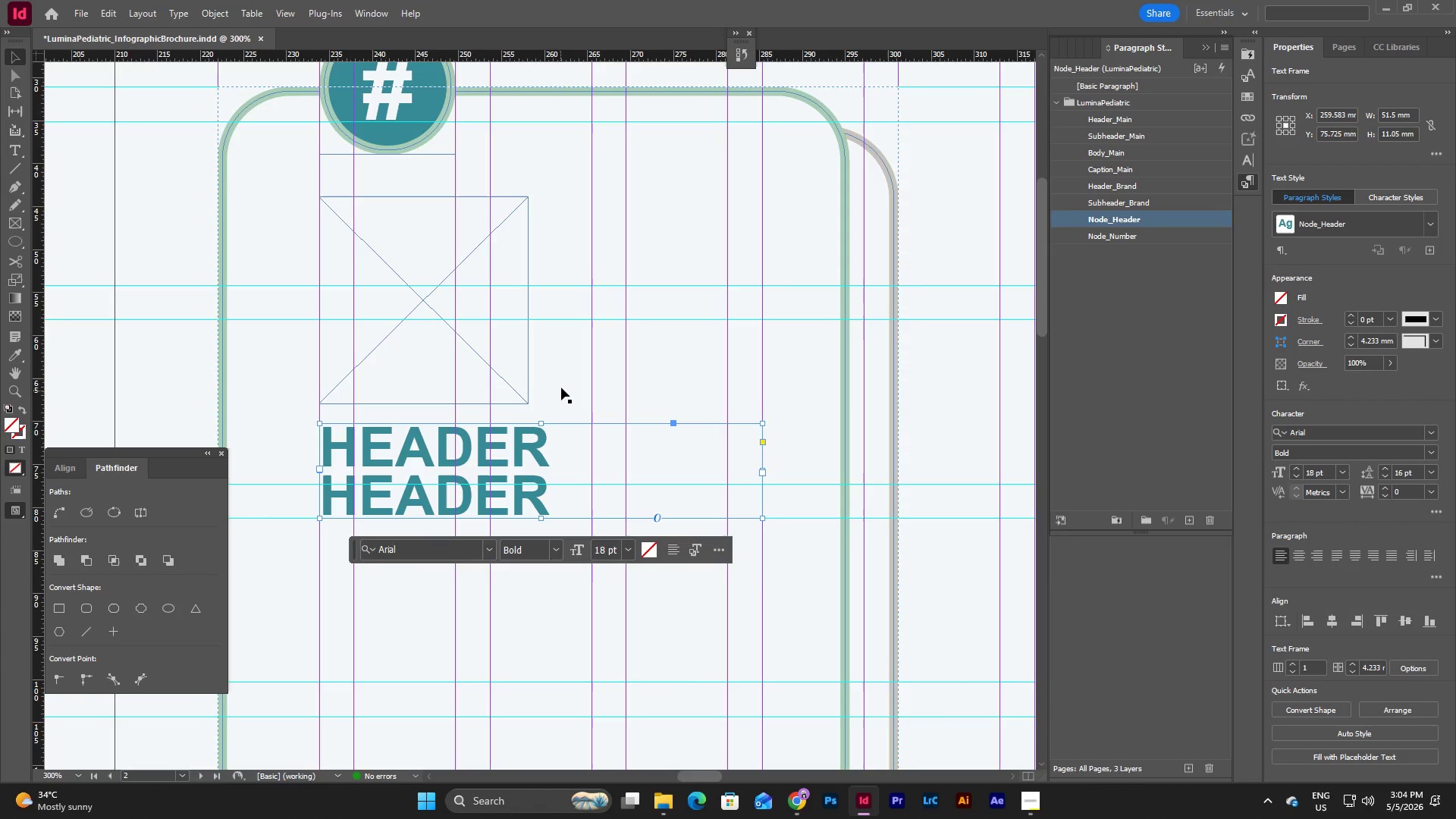 
left_click([562, 387])
 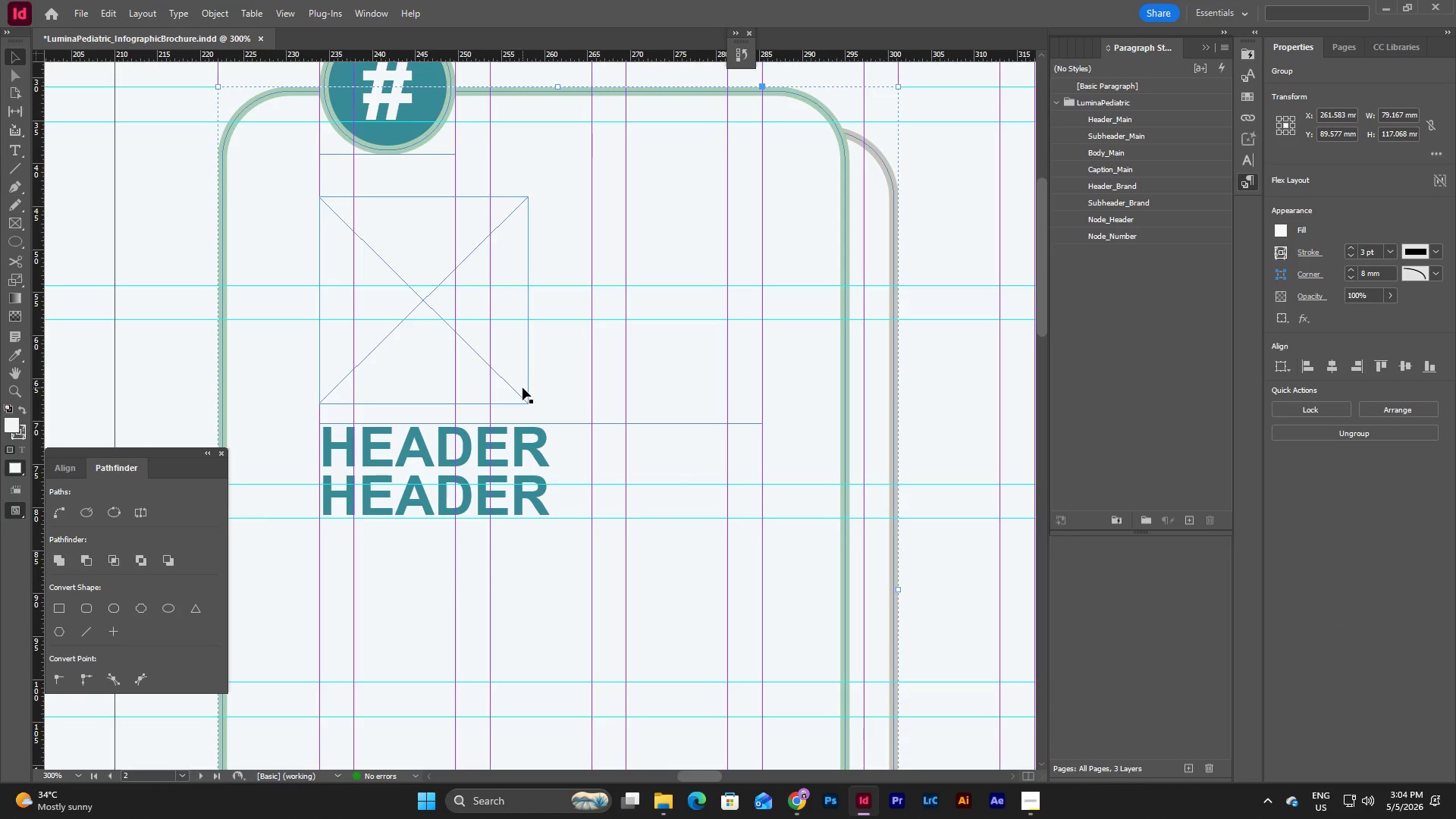 
left_click([522, 388])
 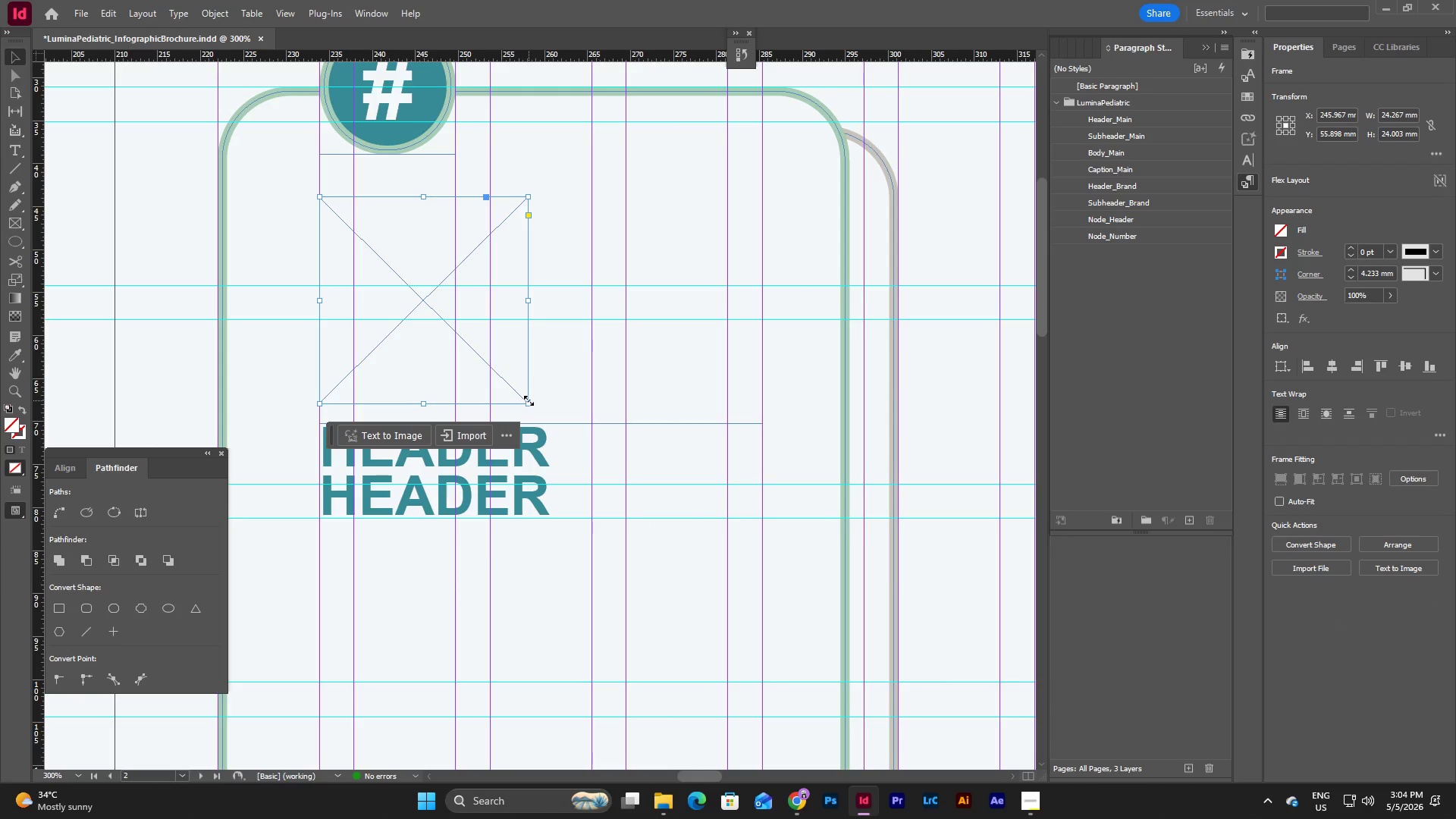 
left_click_drag(start_coordinate=[529, 400], to_coordinate=[538, 423])
 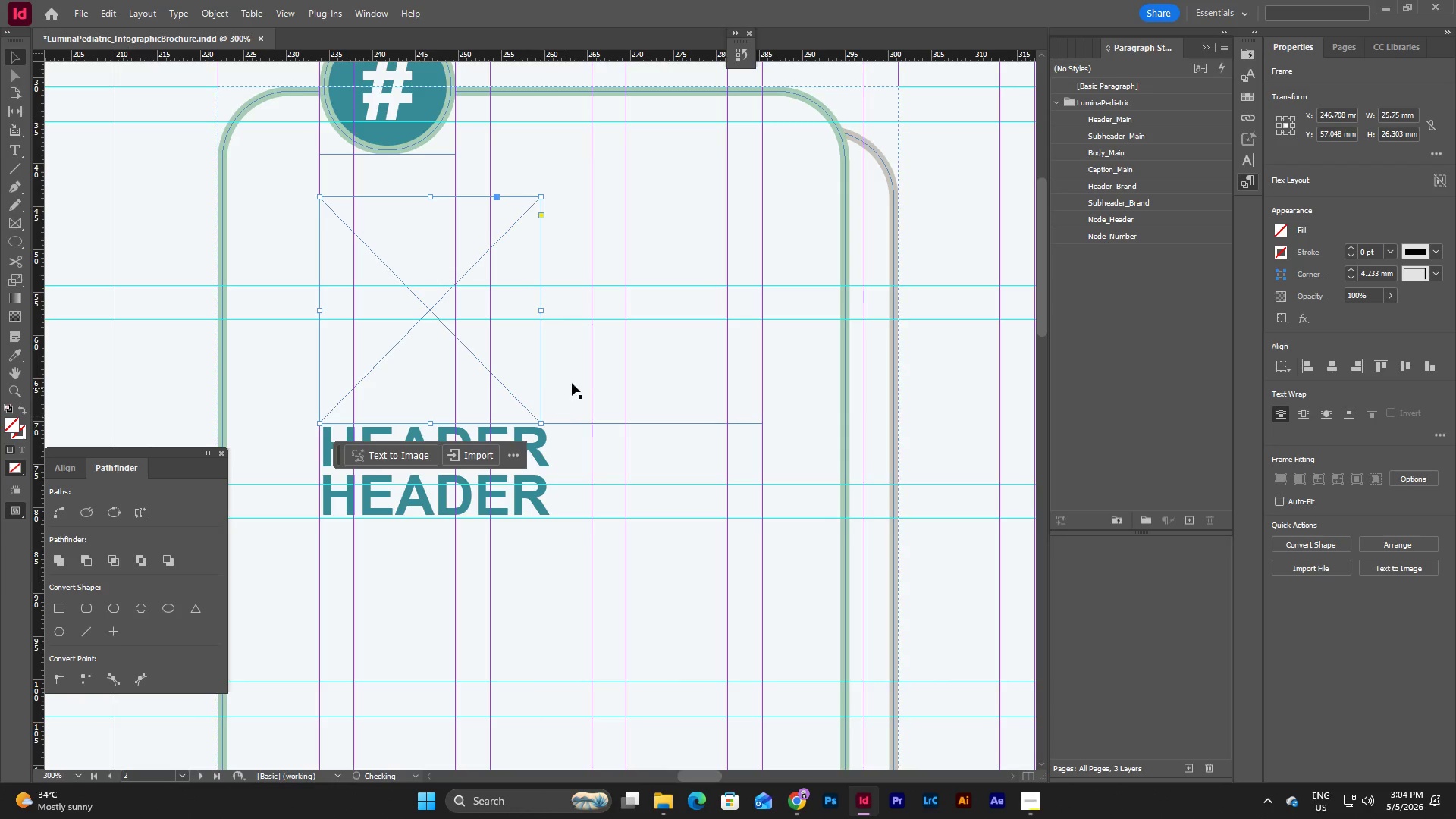 
left_click([573, 382])
 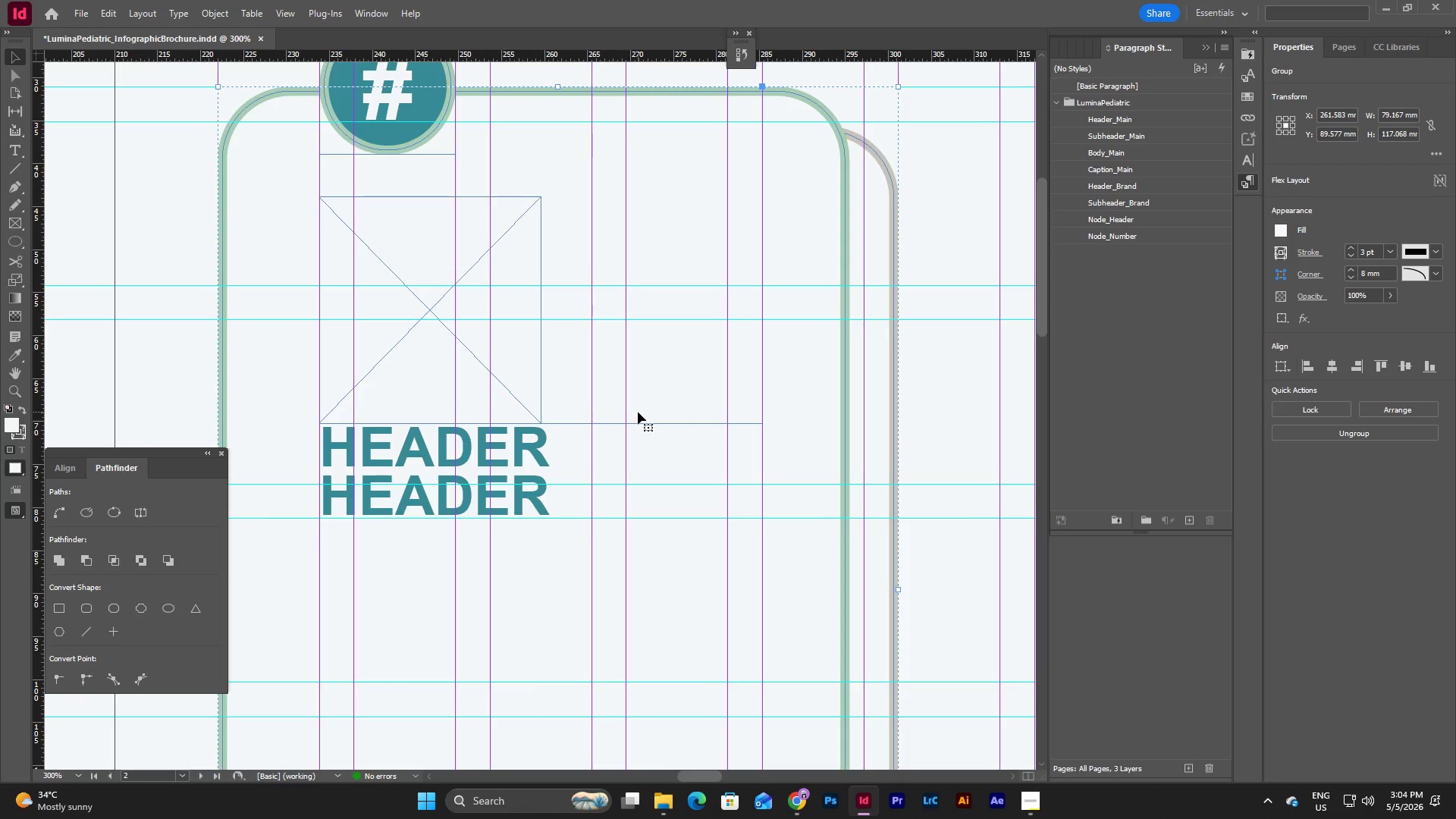 
left_click([686, 381])
 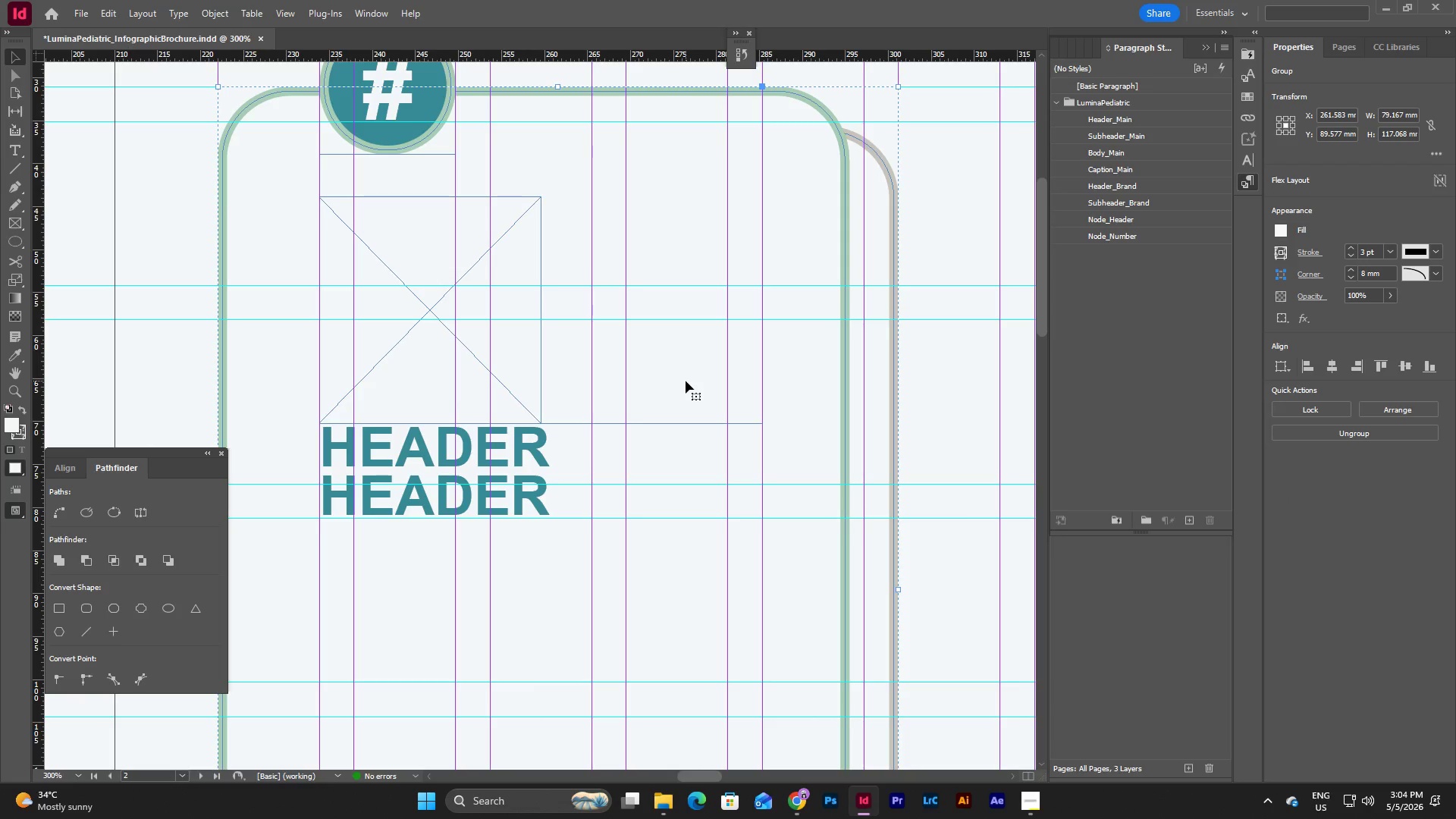 
key(Escape)
type(ww)
 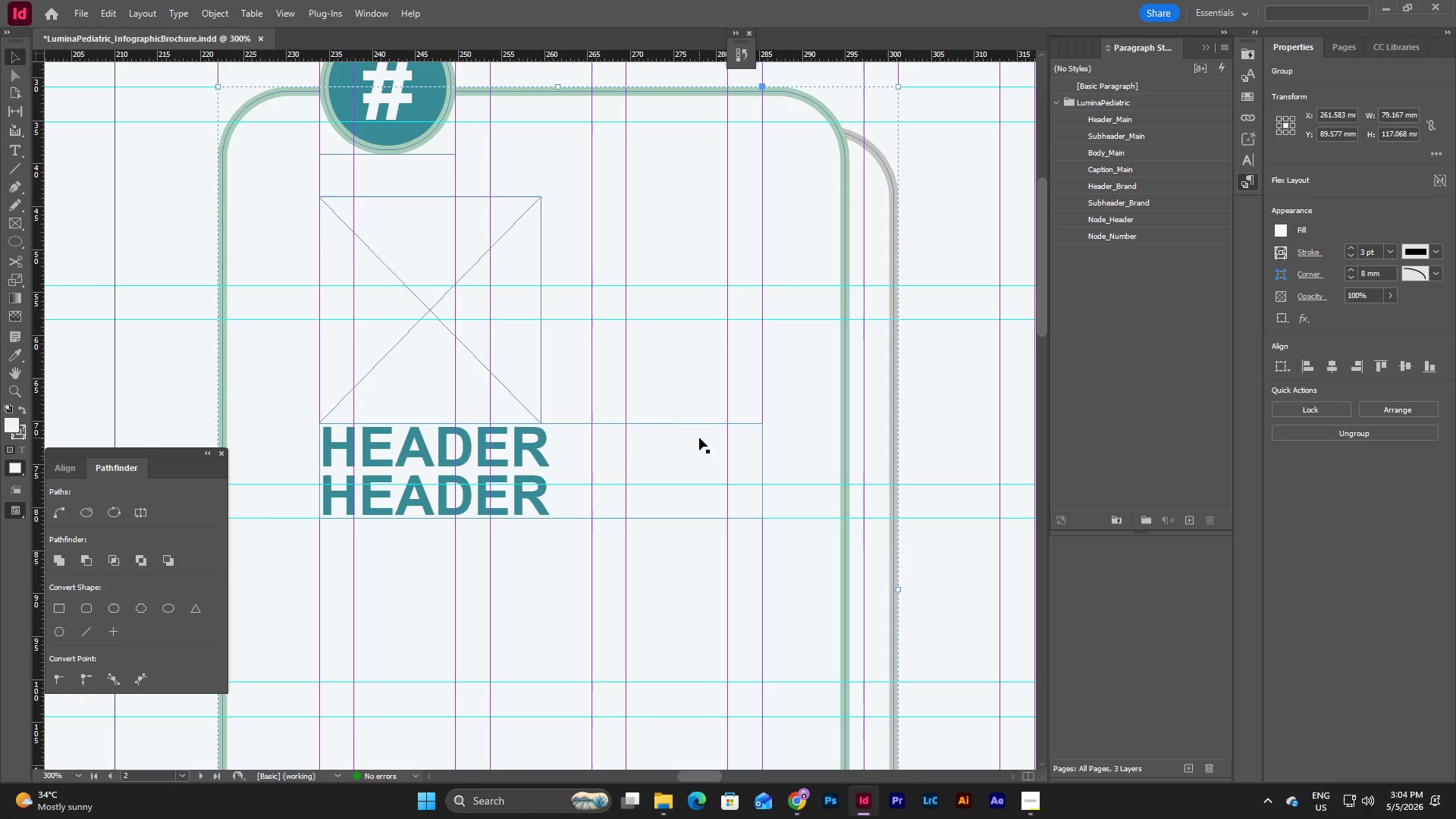 
wait(9.25)
 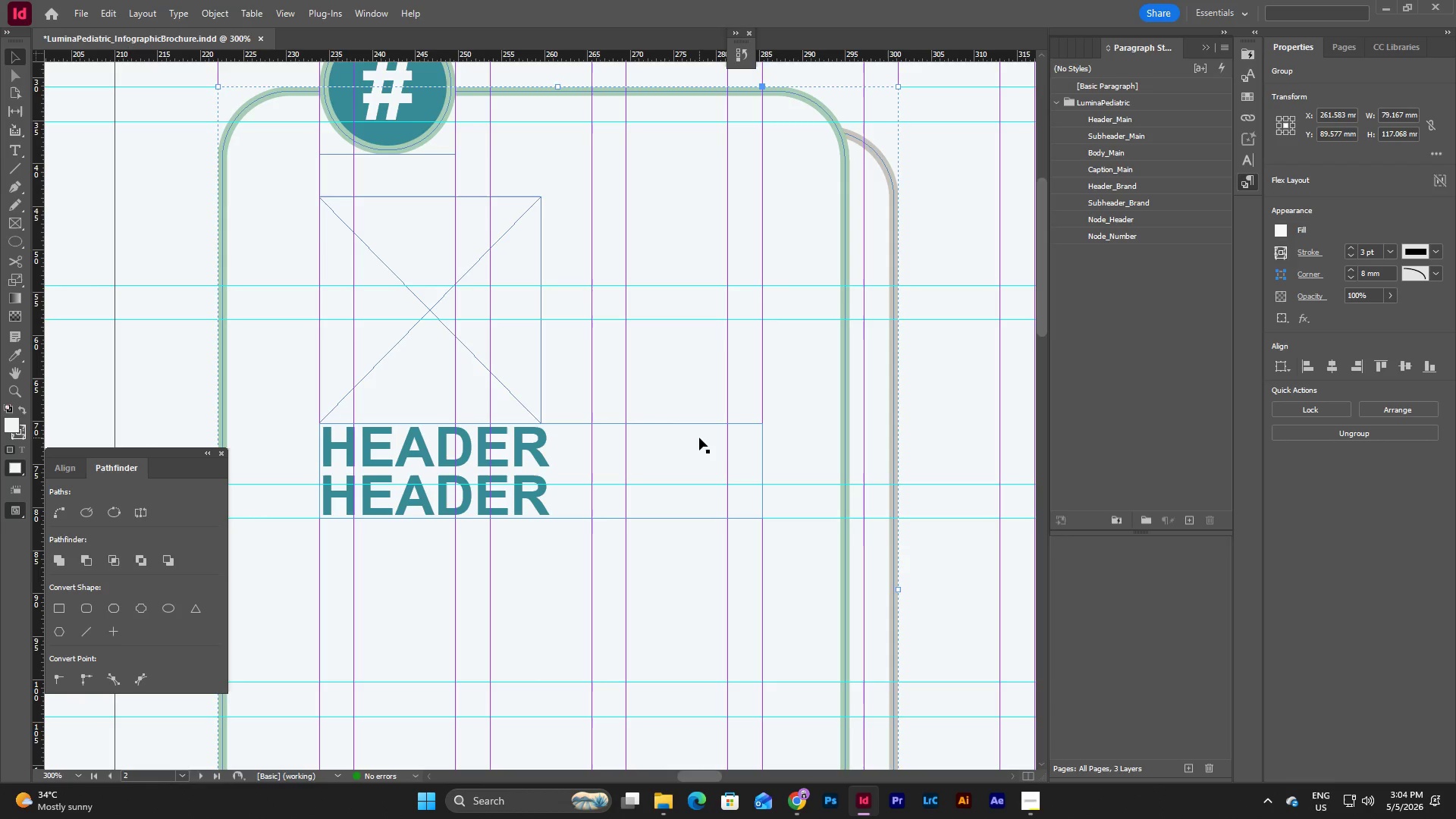 
scroll: coordinate [701, 392], scroll_direction: up, amount: 2.0
 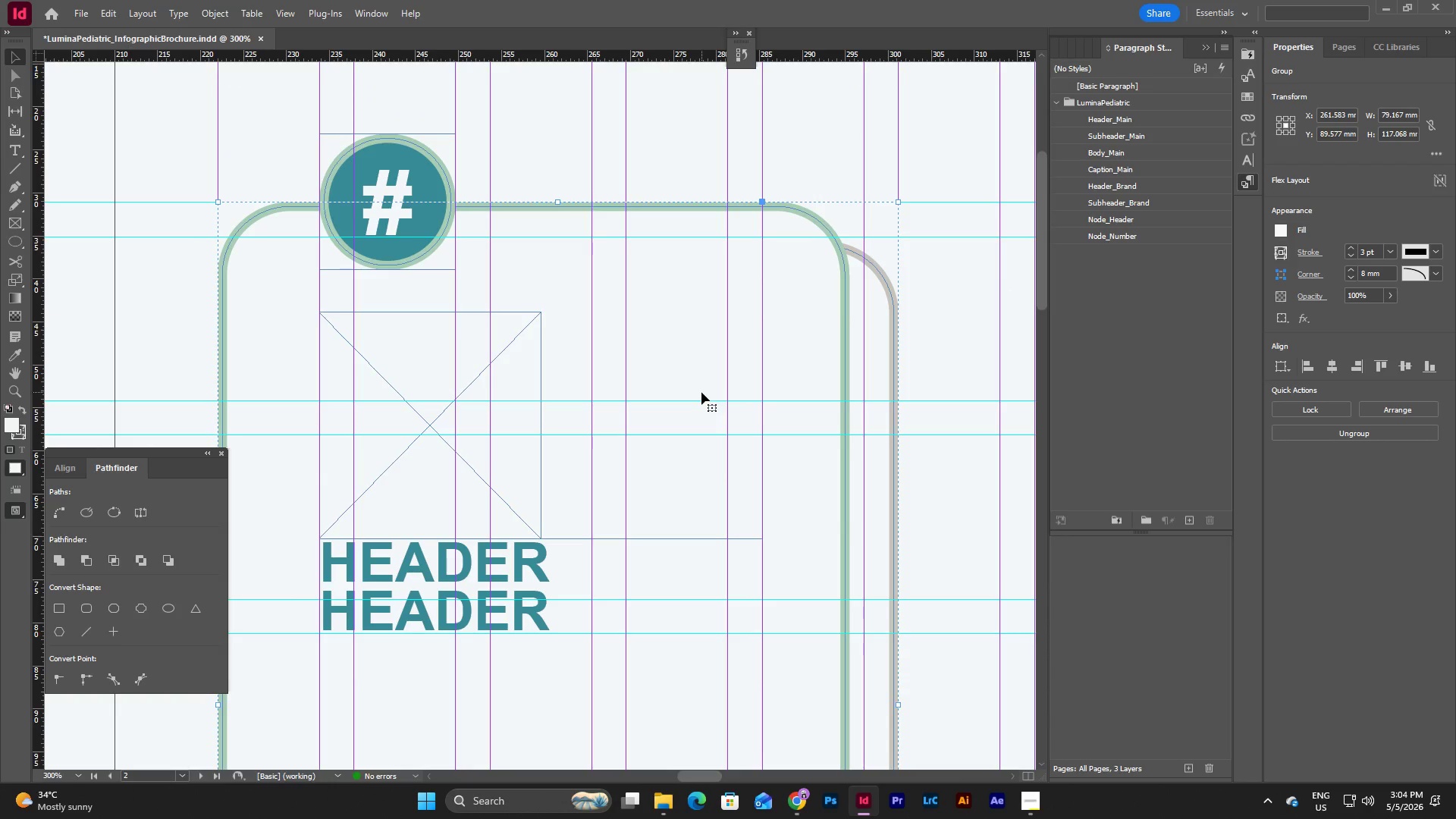 
left_click([841, 475])
 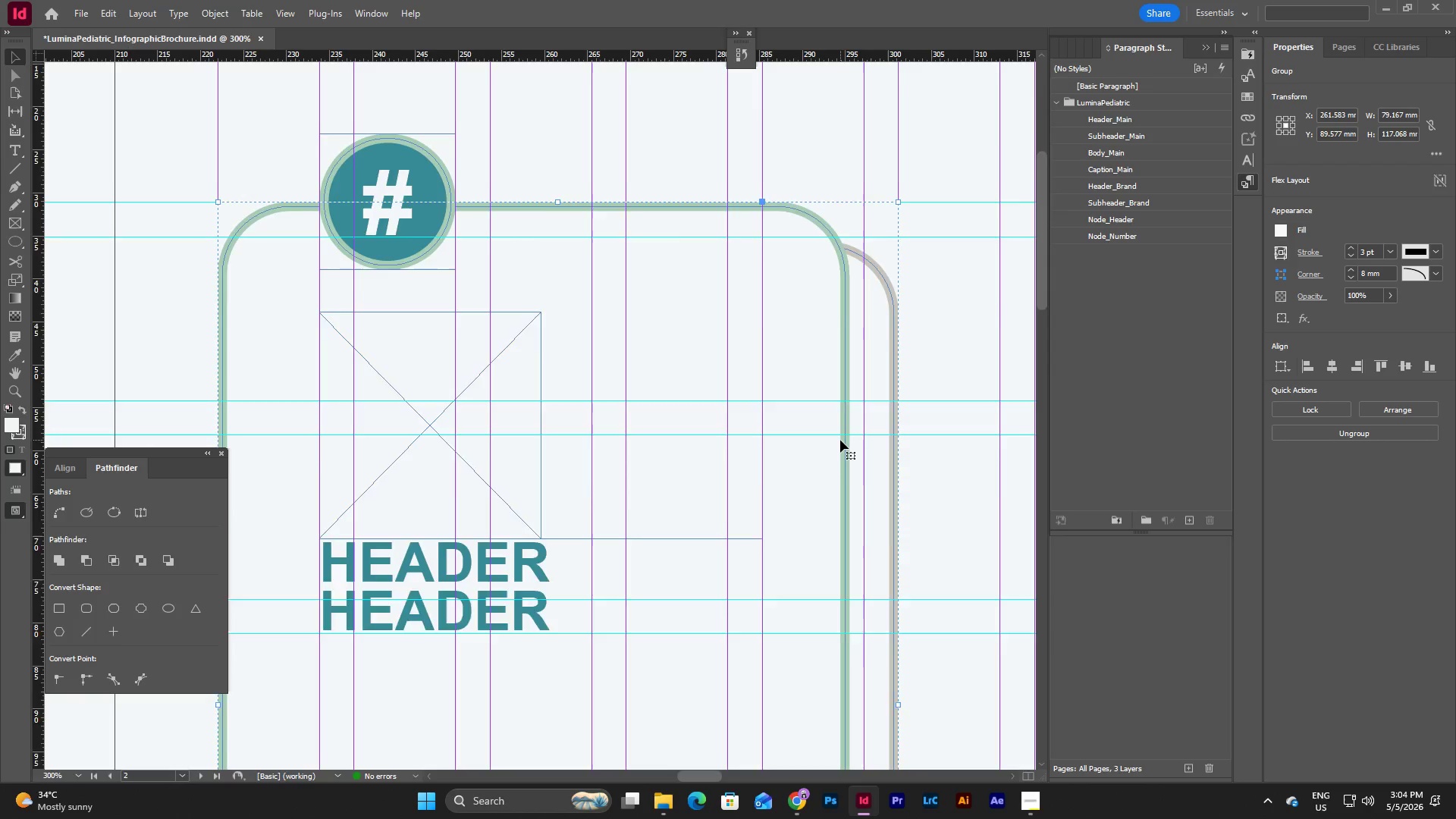 
scroll: coordinate [840, 440], scroll_direction: down, amount: 5.0
 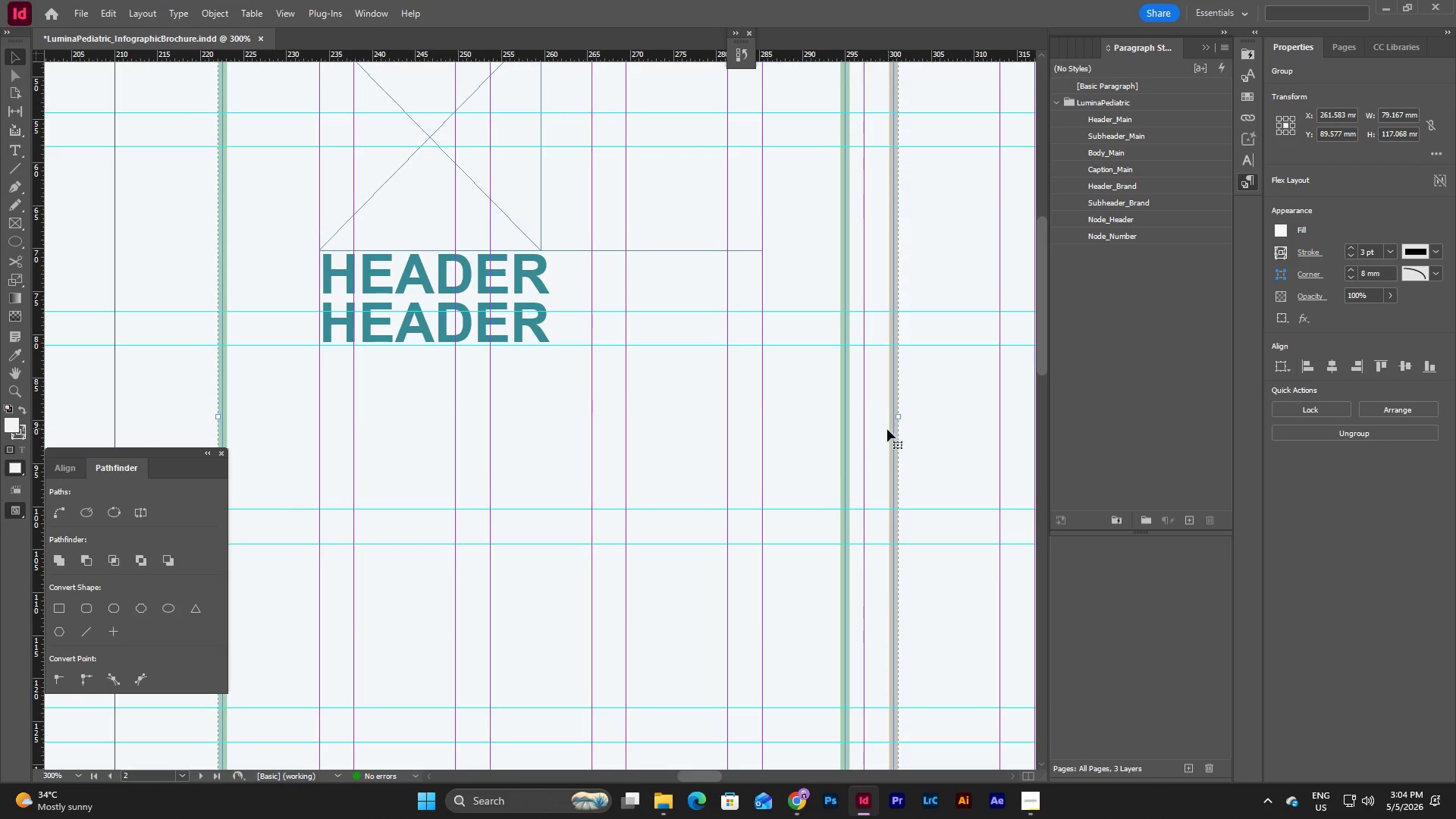 
scroll: coordinate [902, 442], scroll_direction: up, amount: 5.0
 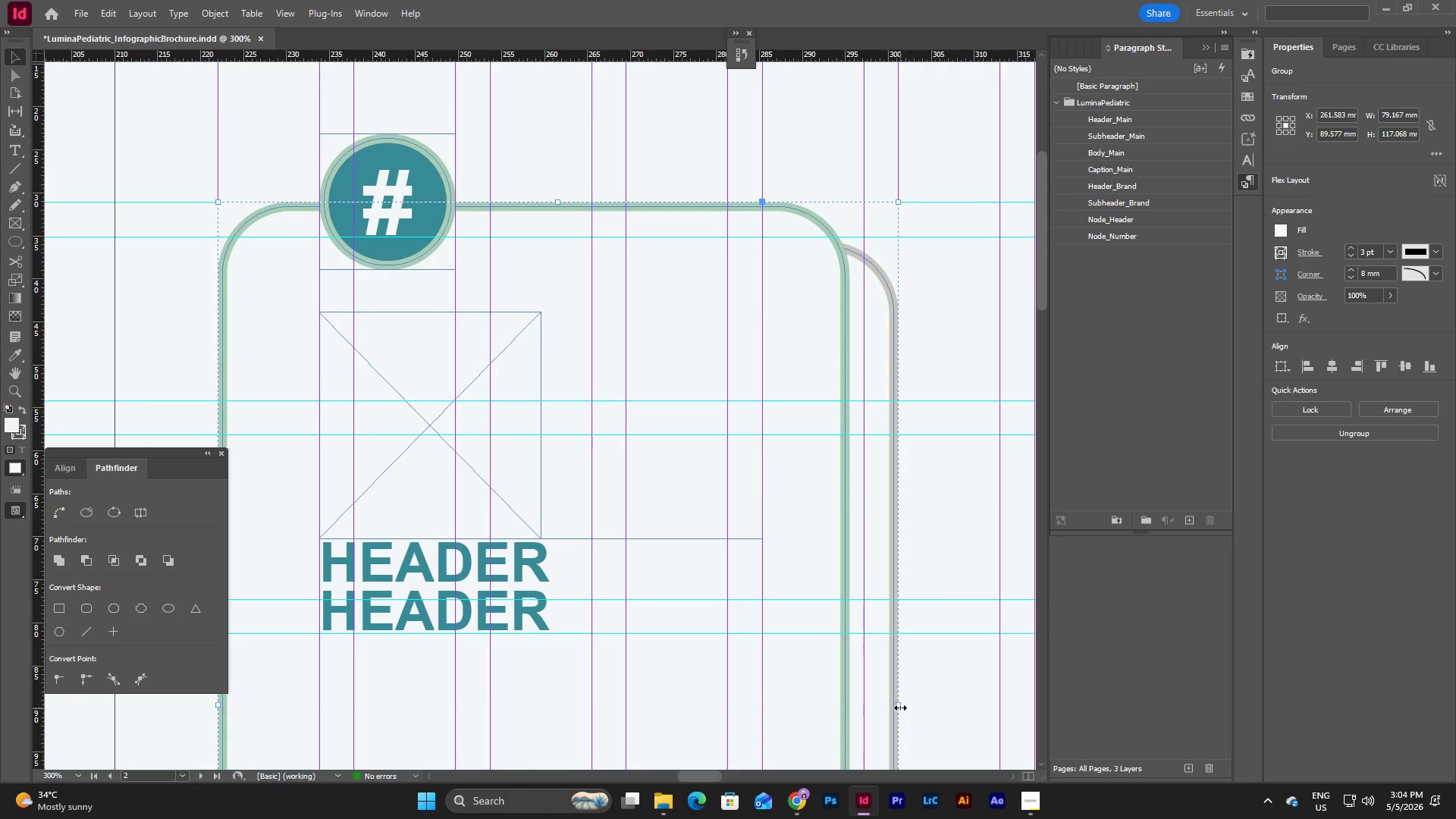 
left_click_drag(start_coordinate=[900, 708], to_coordinate=[930, 709])
 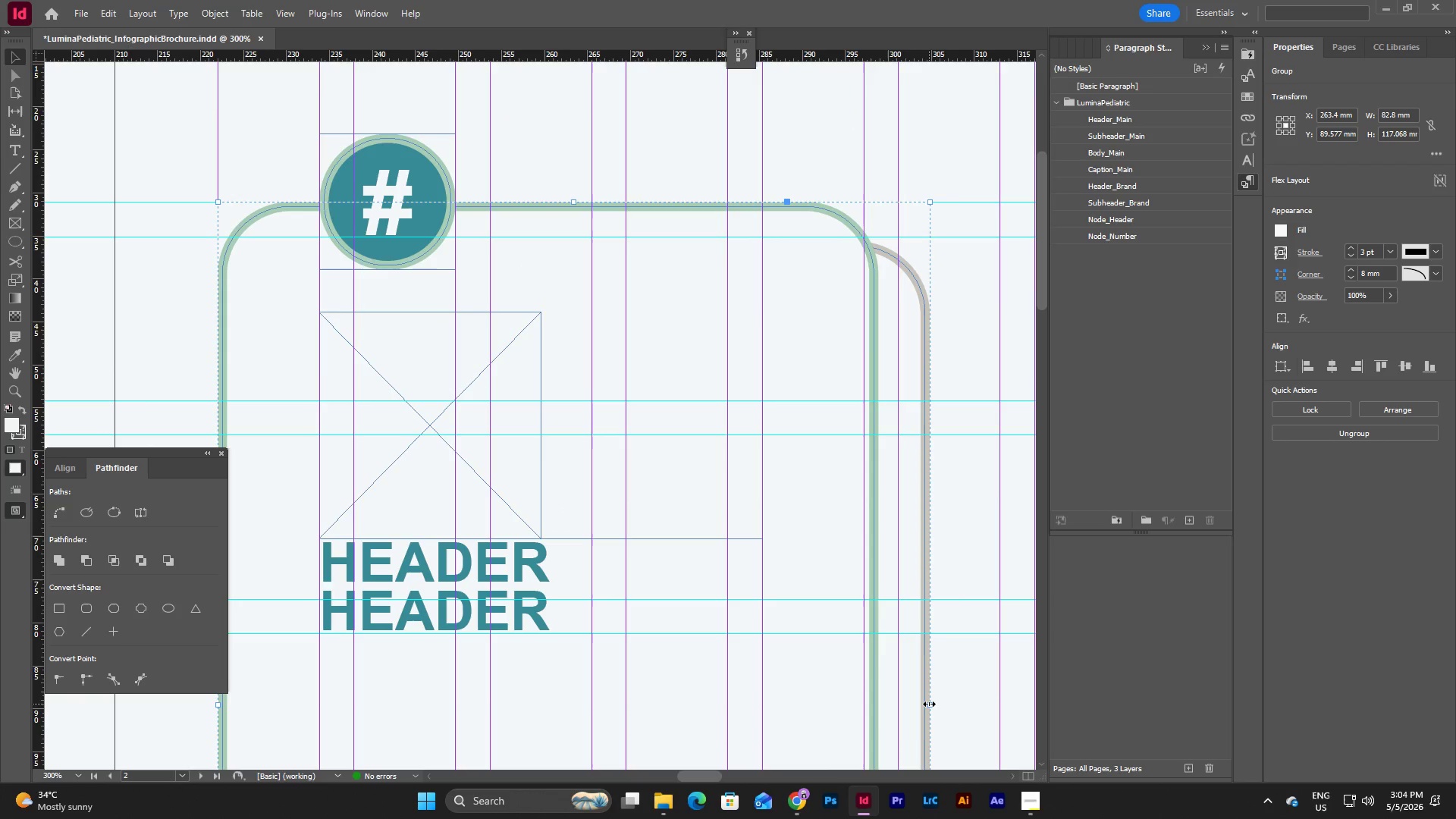 
left_click_drag(start_coordinate=[929, 704], to_coordinate=[922, 703])
 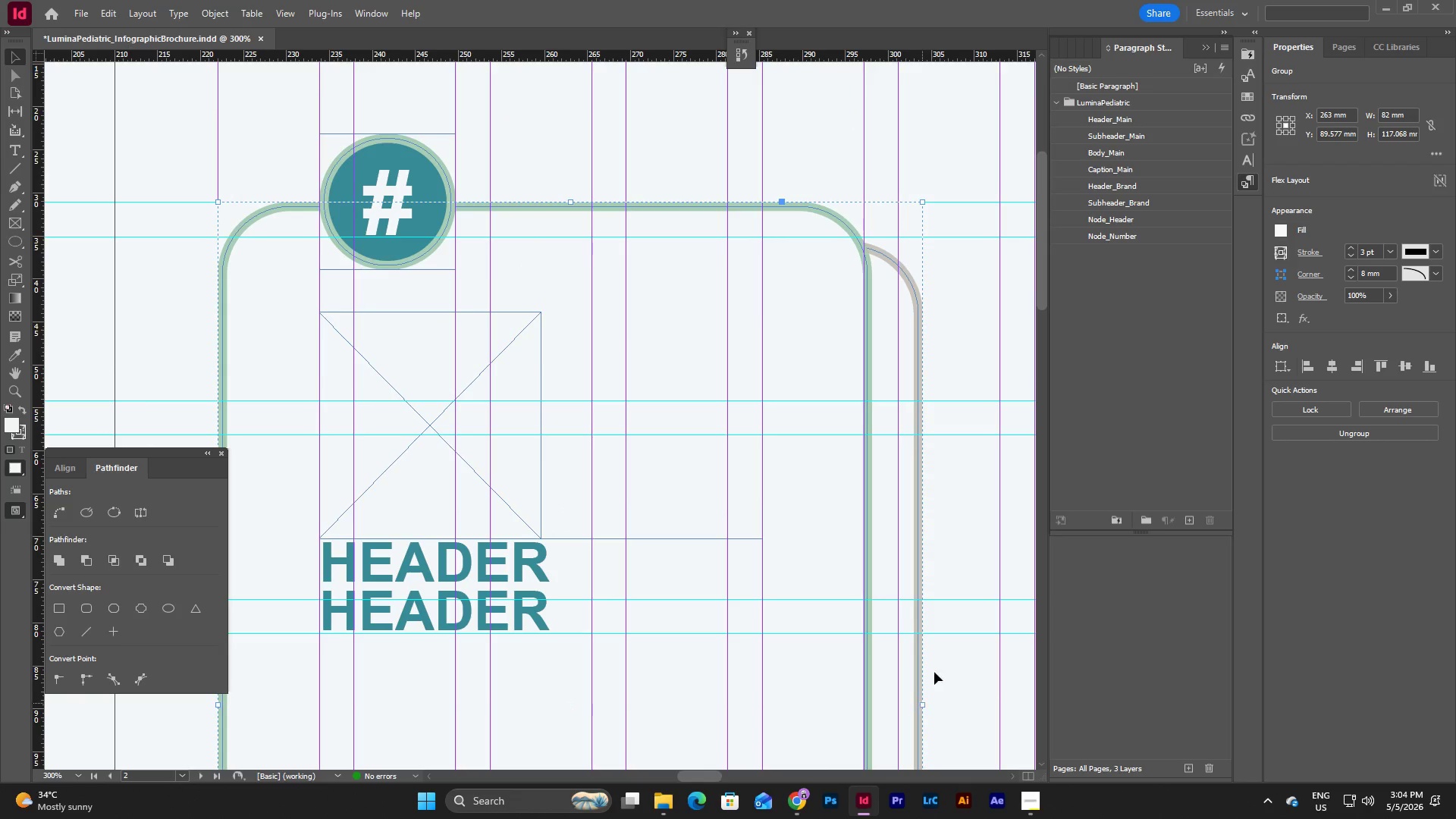 
left_click([939, 659])
 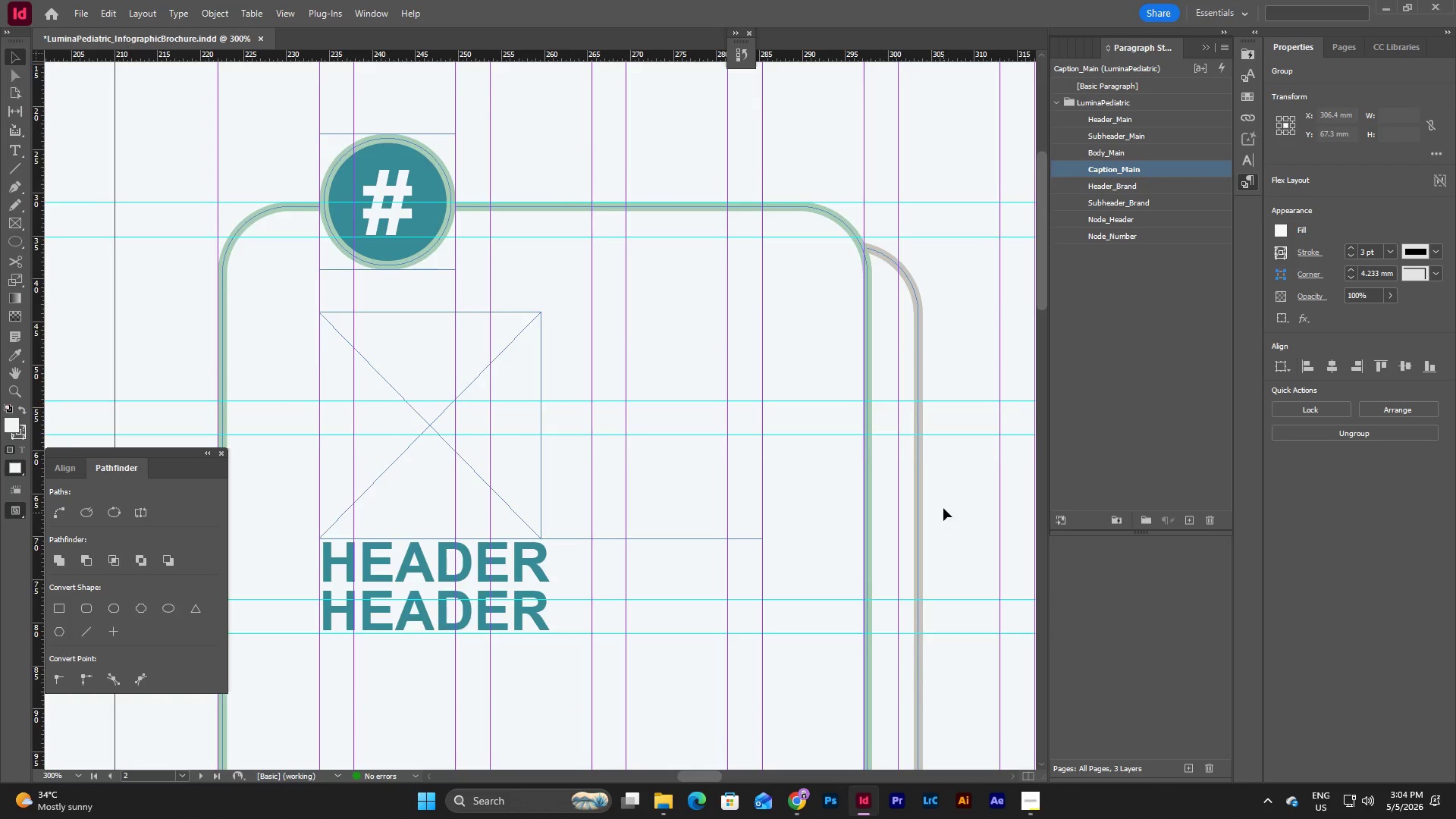 
scroll: coordinate [943, 508], scroll_direction: down, amount: 3.0
 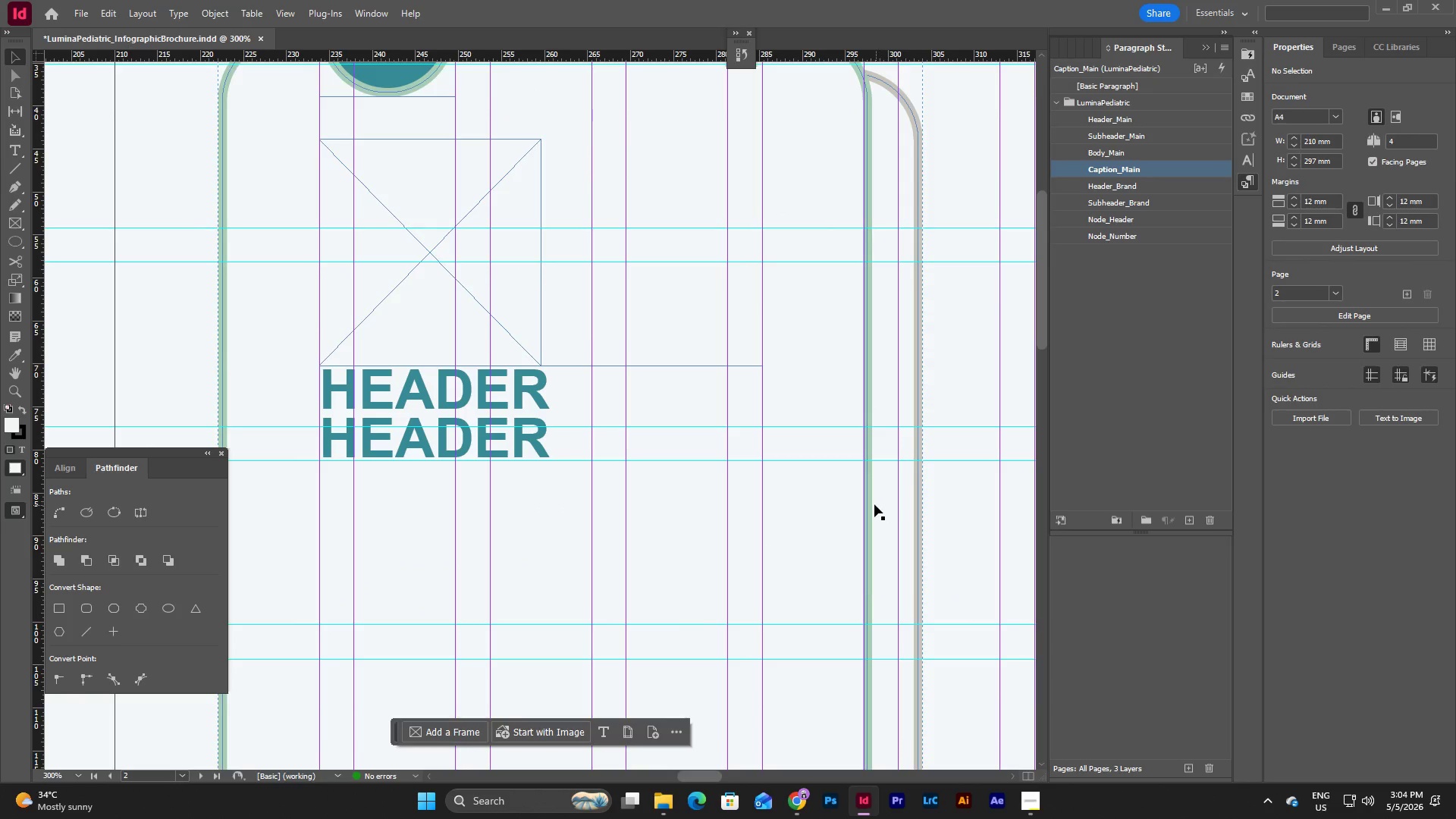 
left_click([870, 504])
 